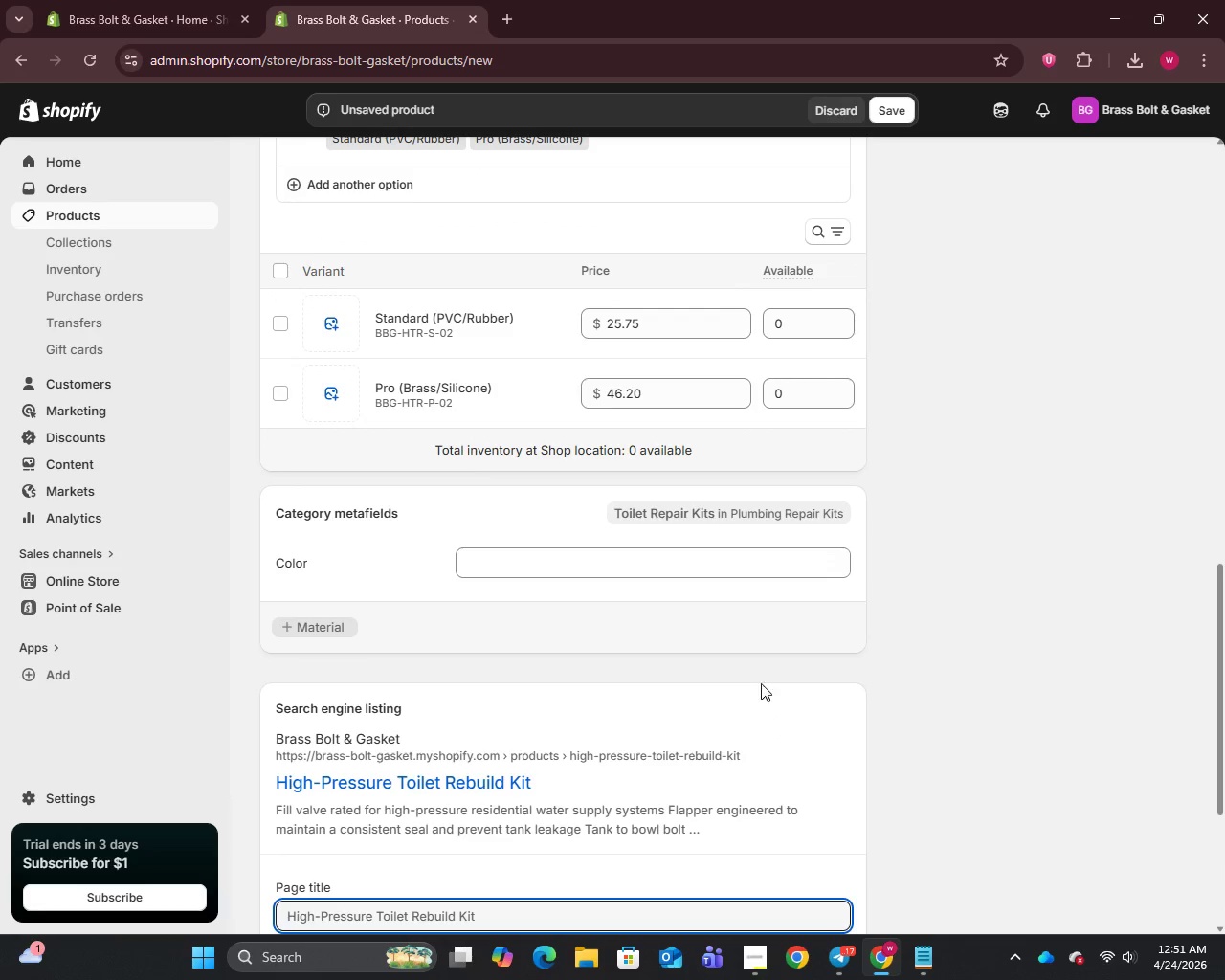 
scroll: coordinate [747, 678], scroll_direction: down, amount: 3.0
 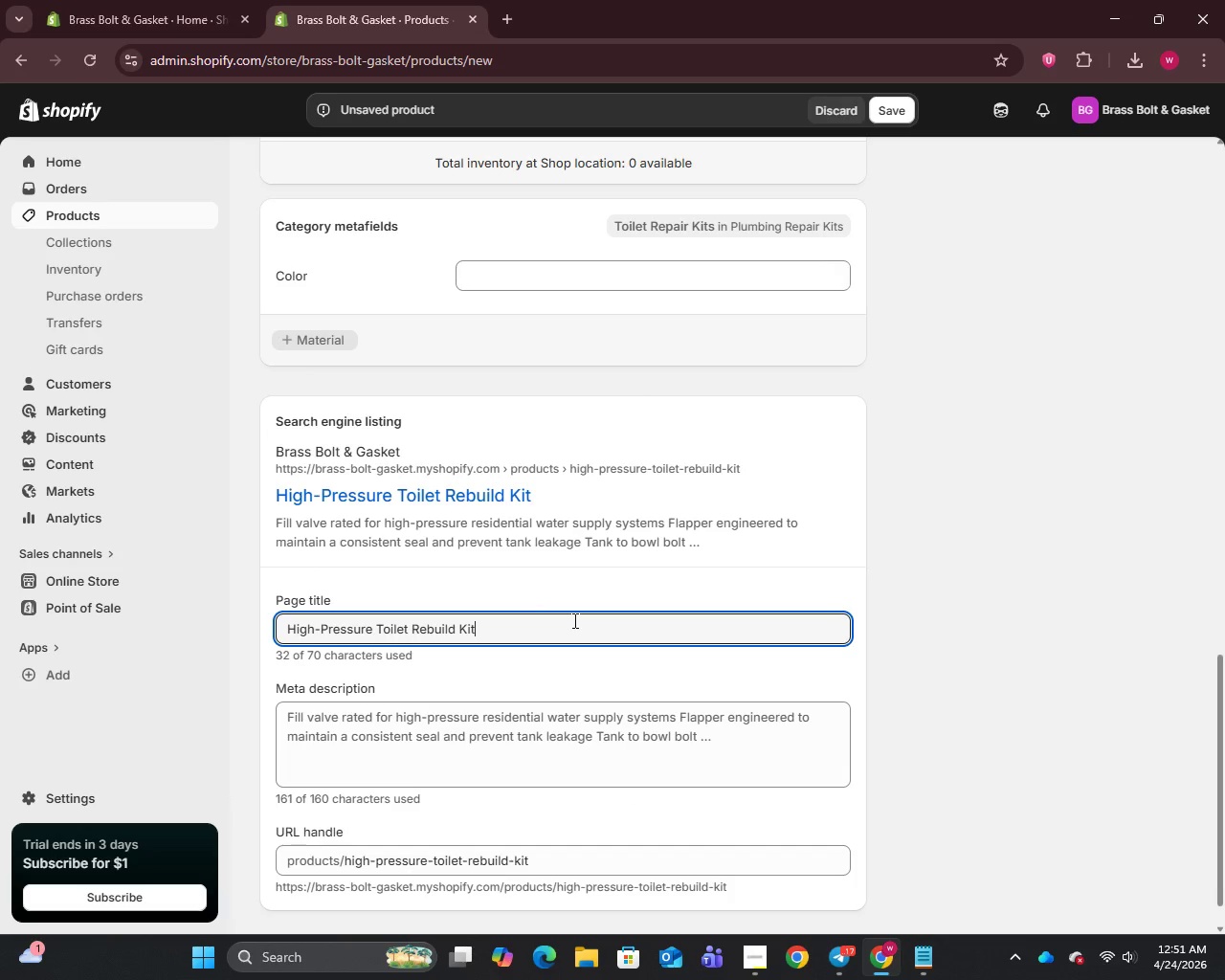 
wait(6.63)
 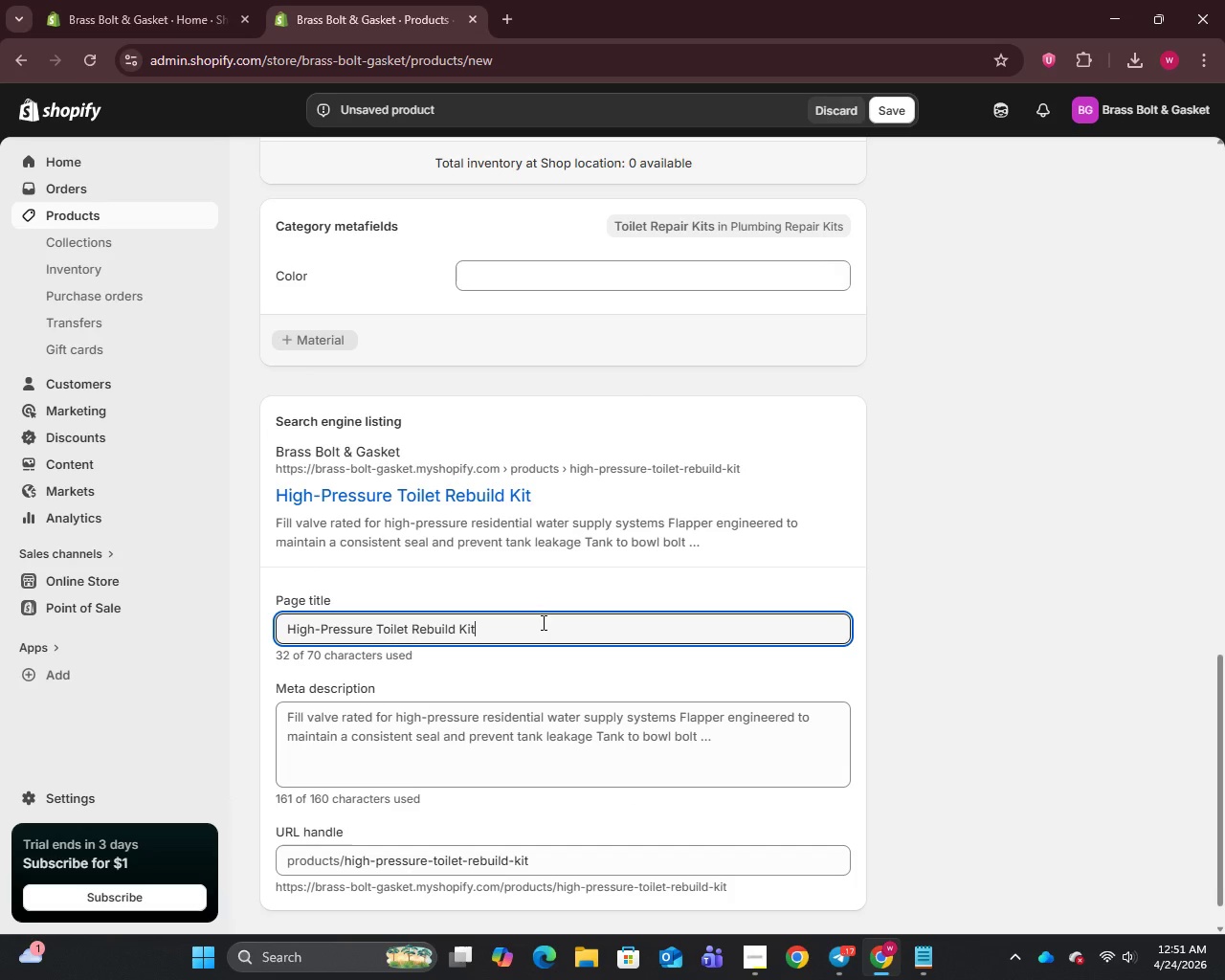 
key(Control+A)
 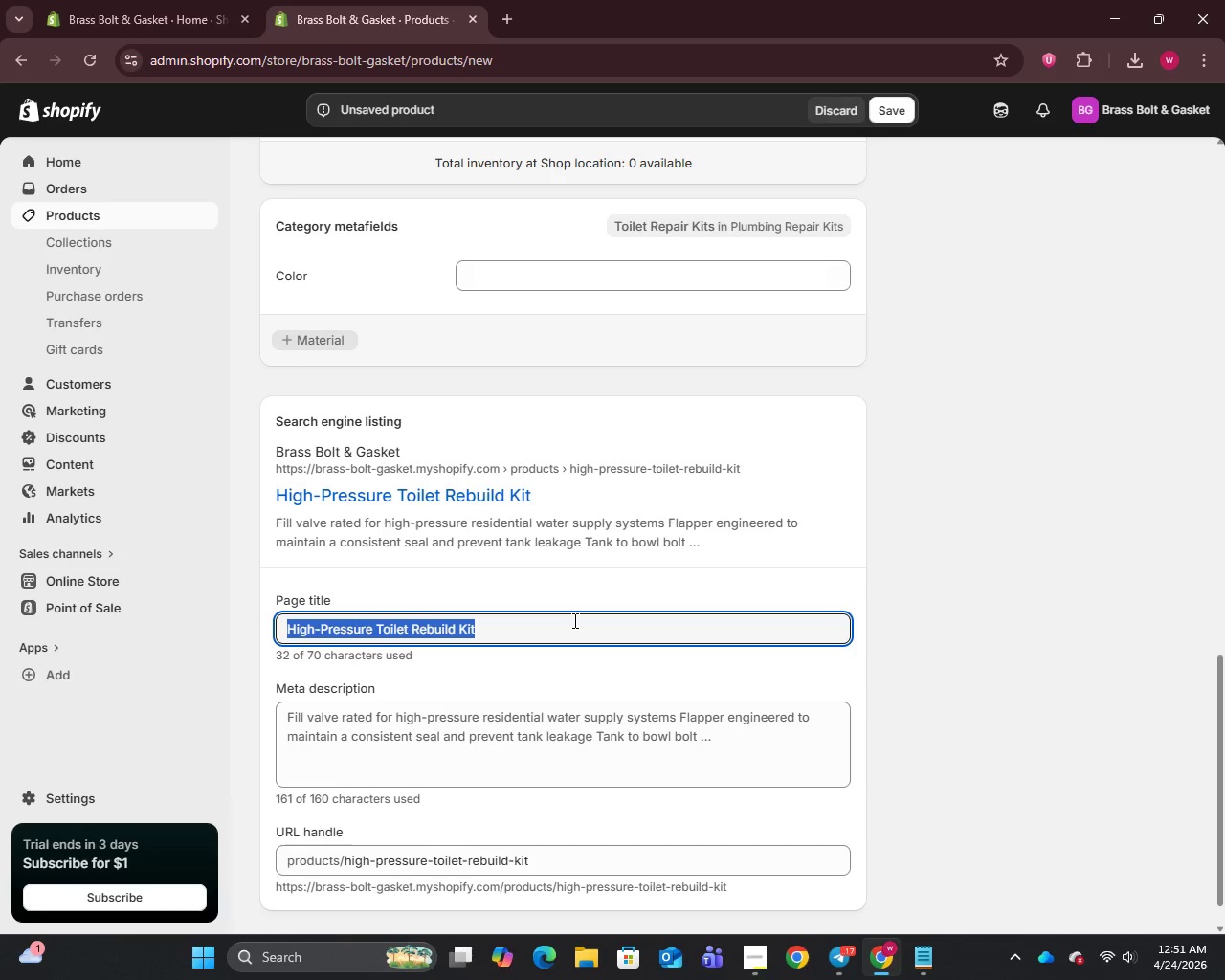 
key(Backspace)
type(Toilet Rebuild Kit | Con)
 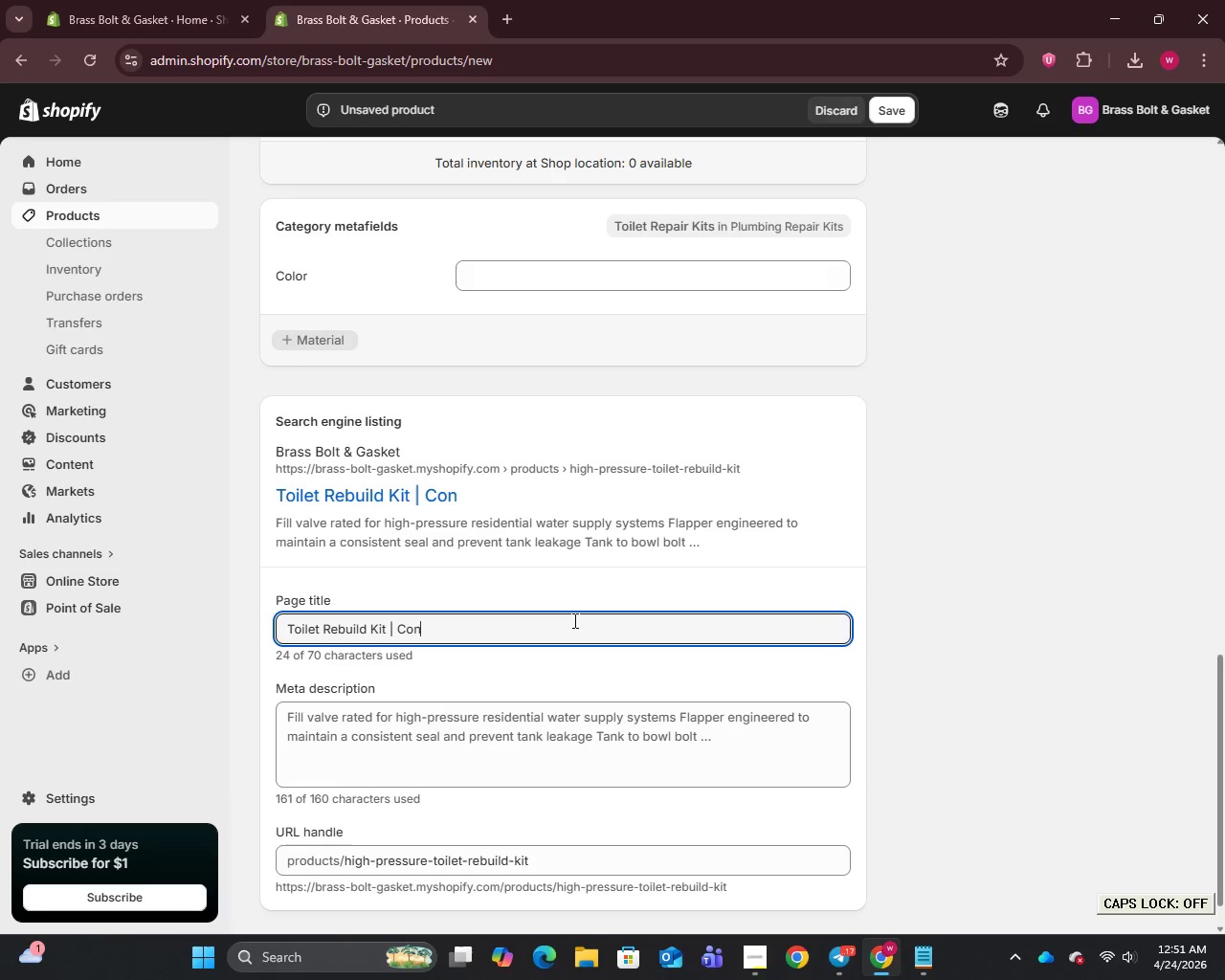 
wait(6.73)
 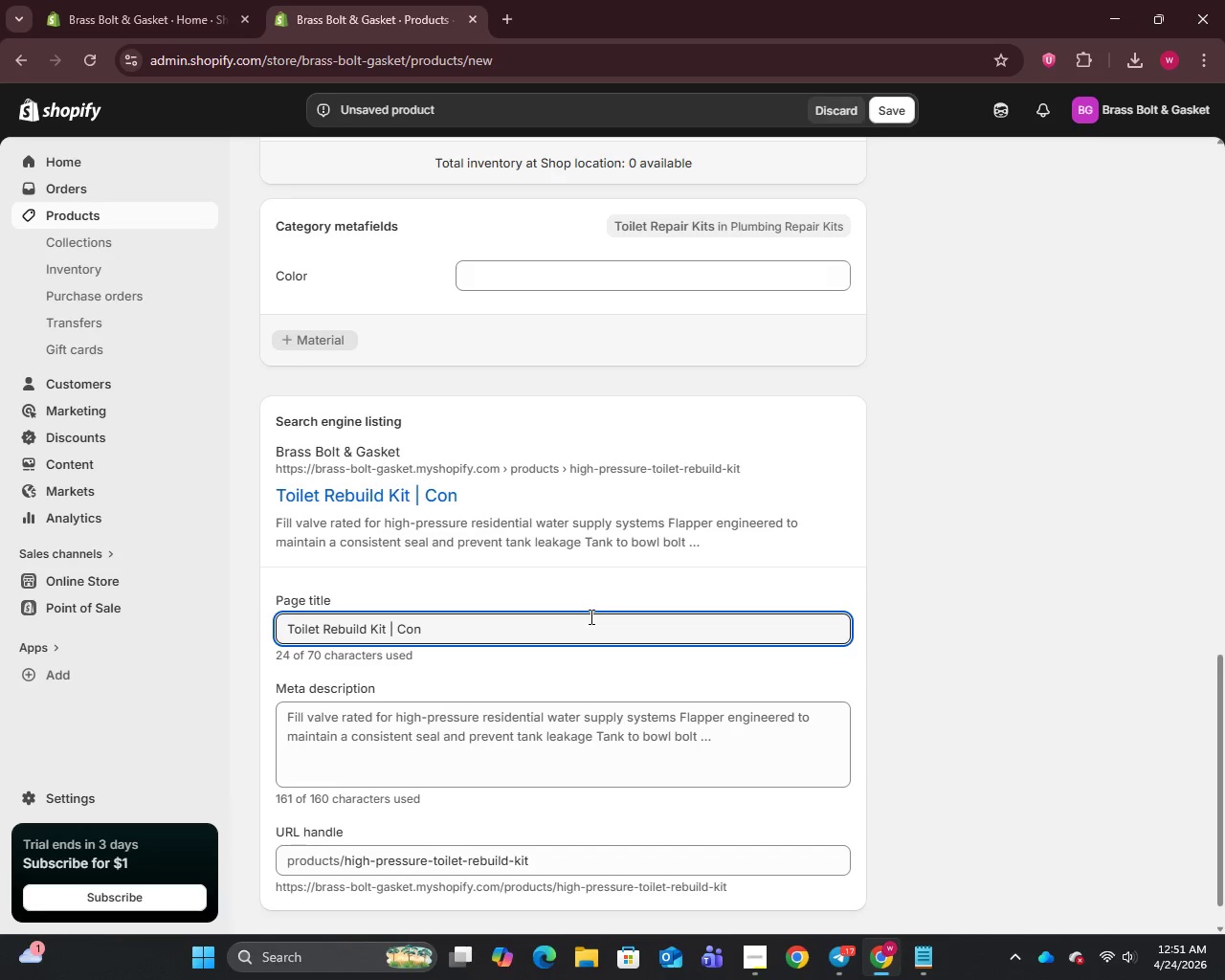 
type(tractor Plumbing Repair Bundle)
 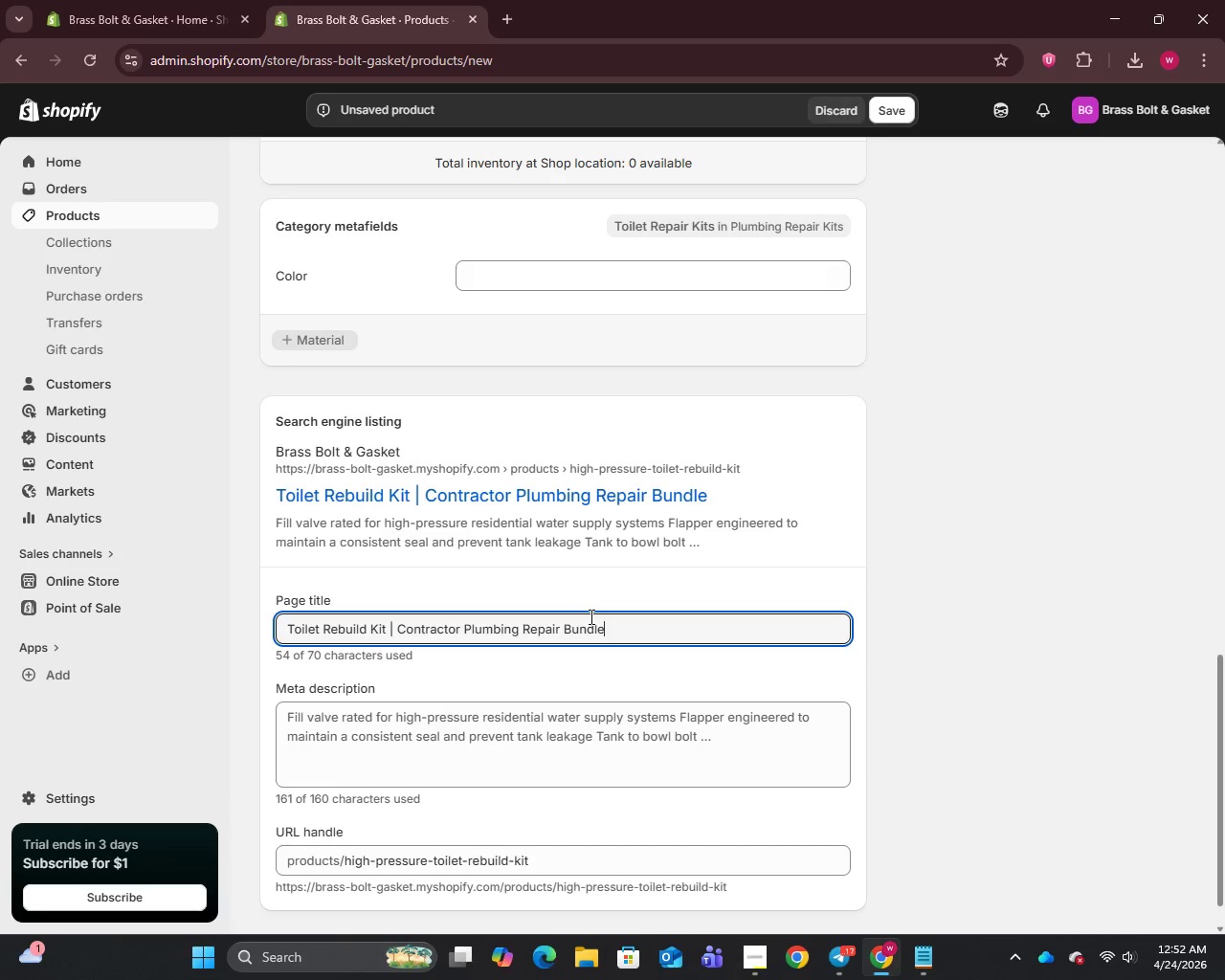 
left_click([556, 749])
 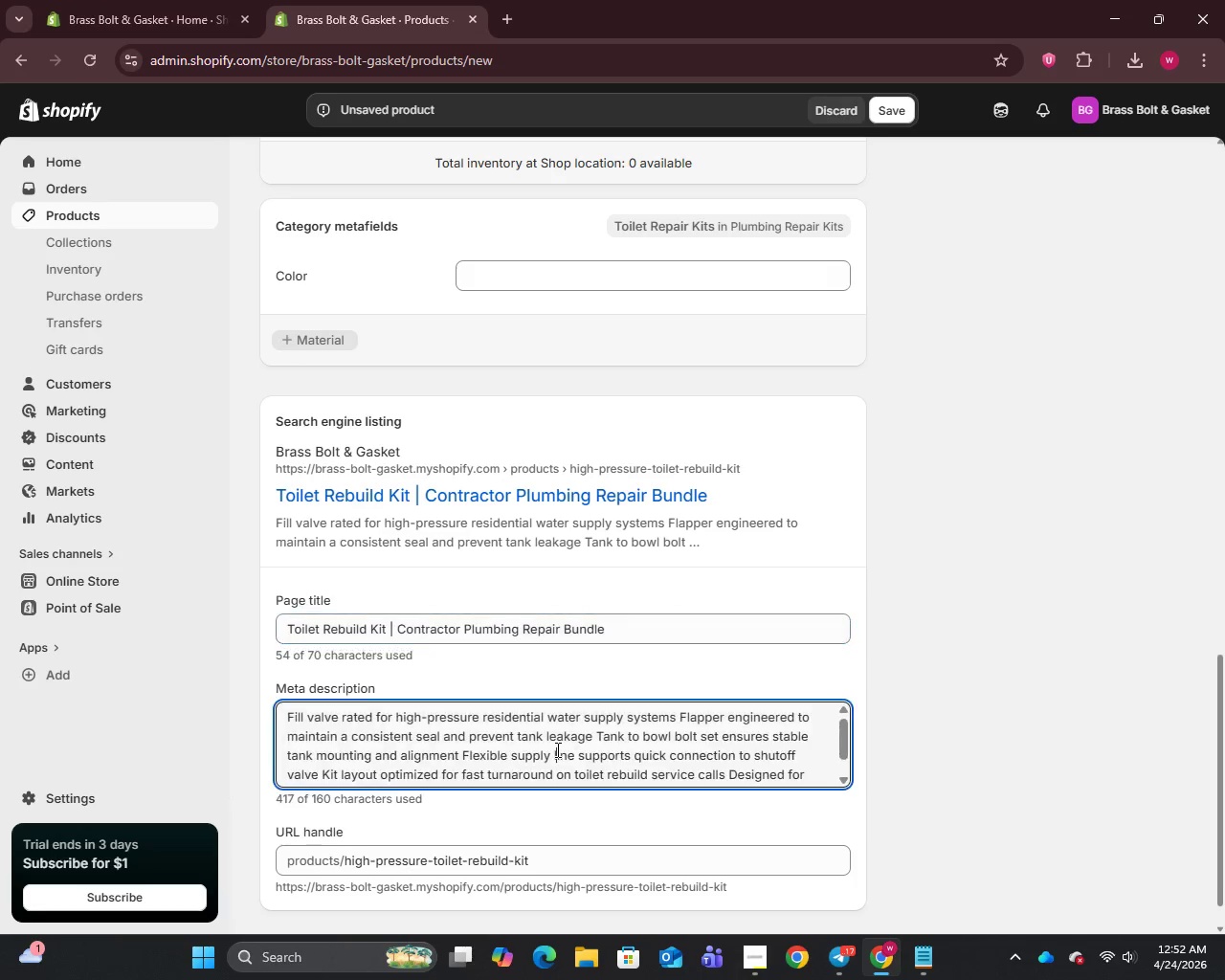 
key(Control+A)
 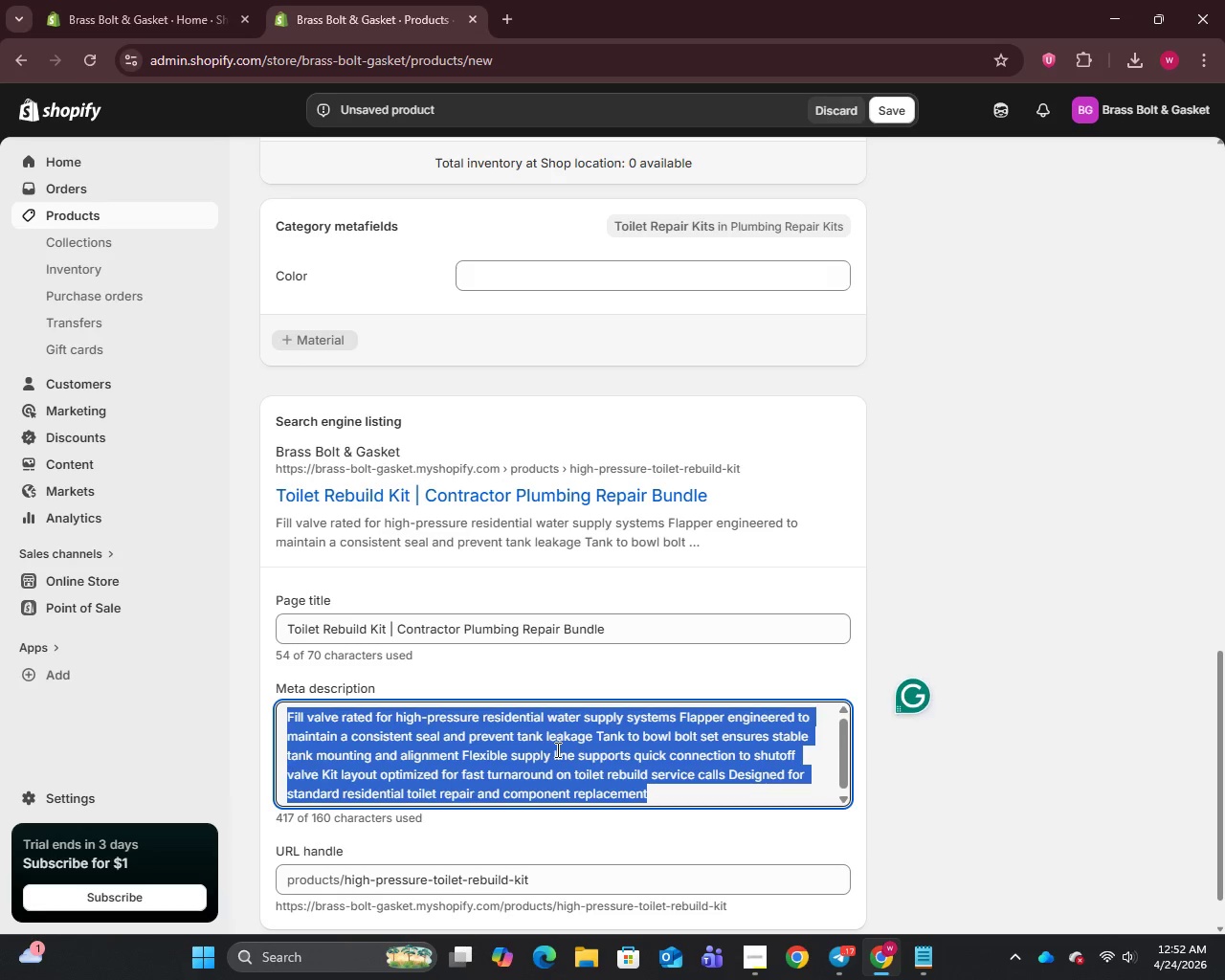 
type(All-in )
key(Backspace)
type(-one toilet rebuild kit with fill valvet, flapper, bolts, and supply line.)
 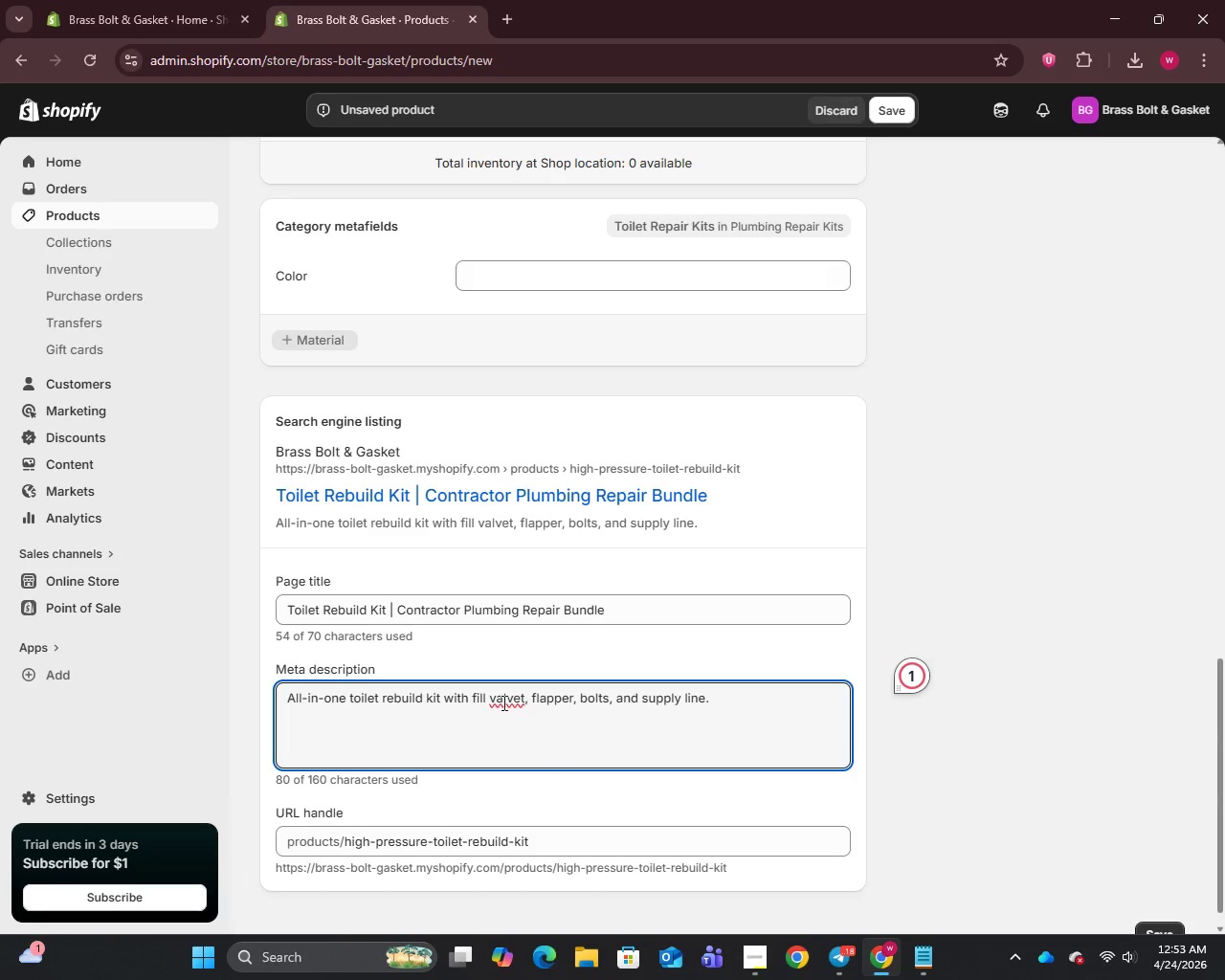 
left_click([524, 700])
 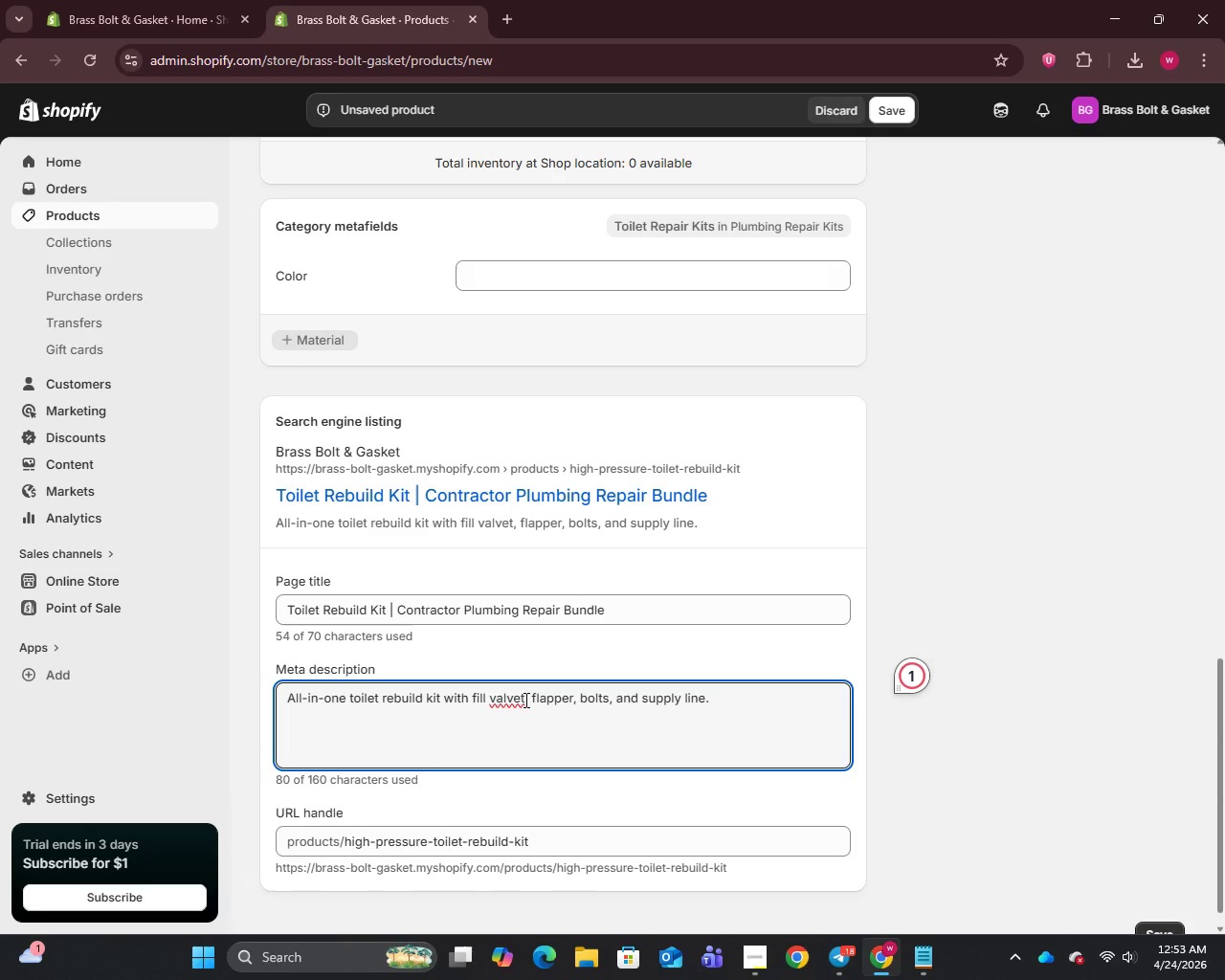 
key(Backspace)
 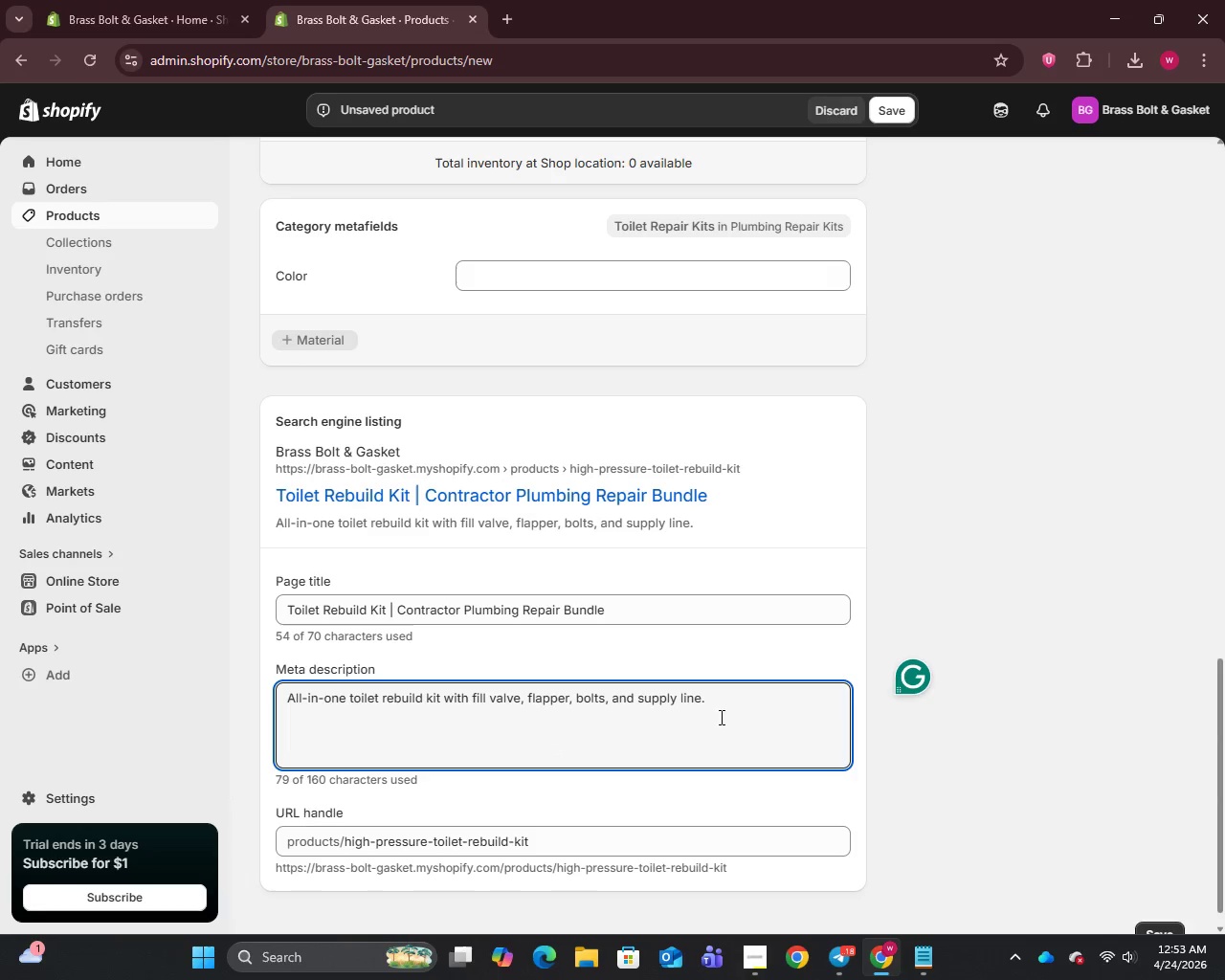 
left_click([724, 714])
 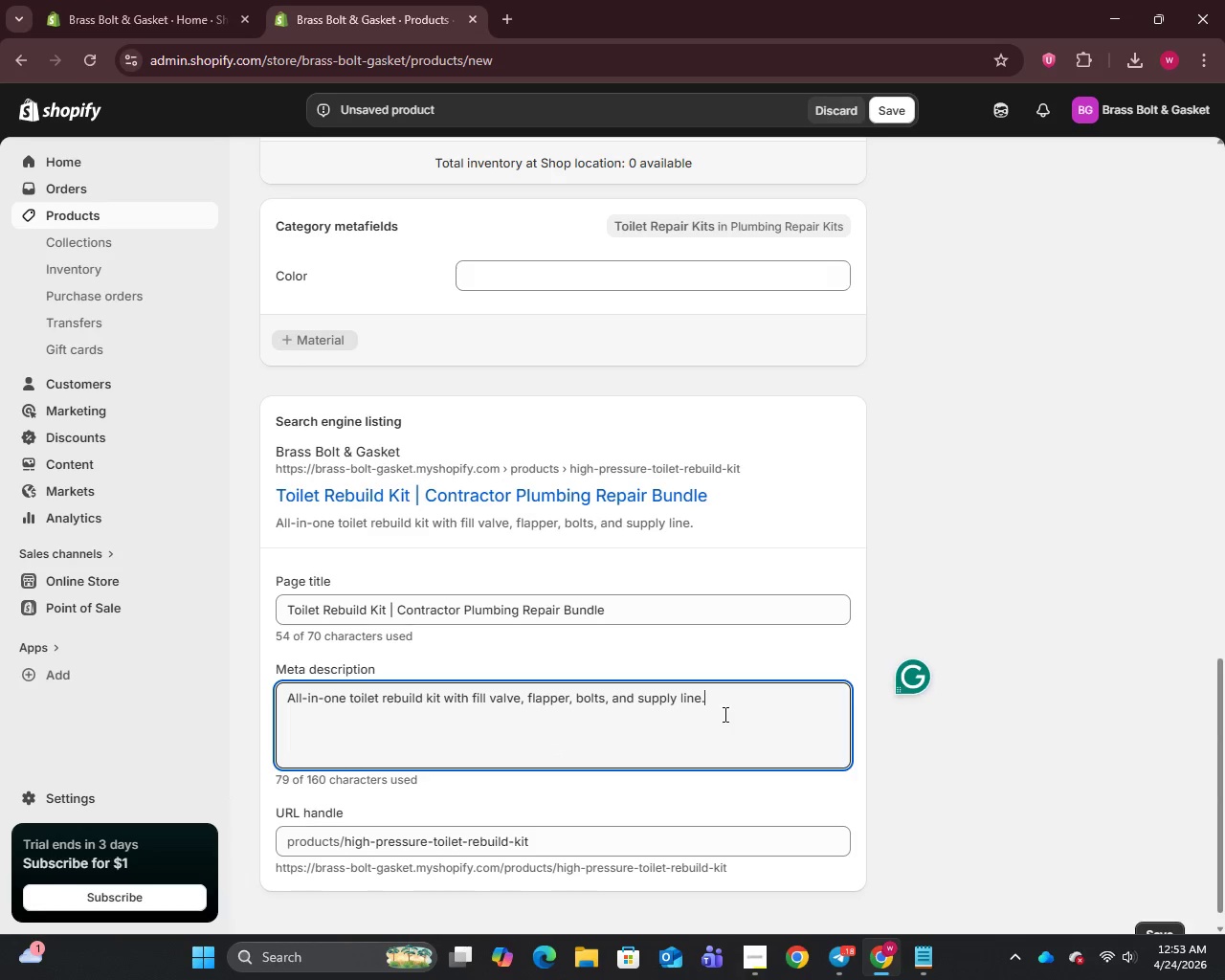 
type( Build)
 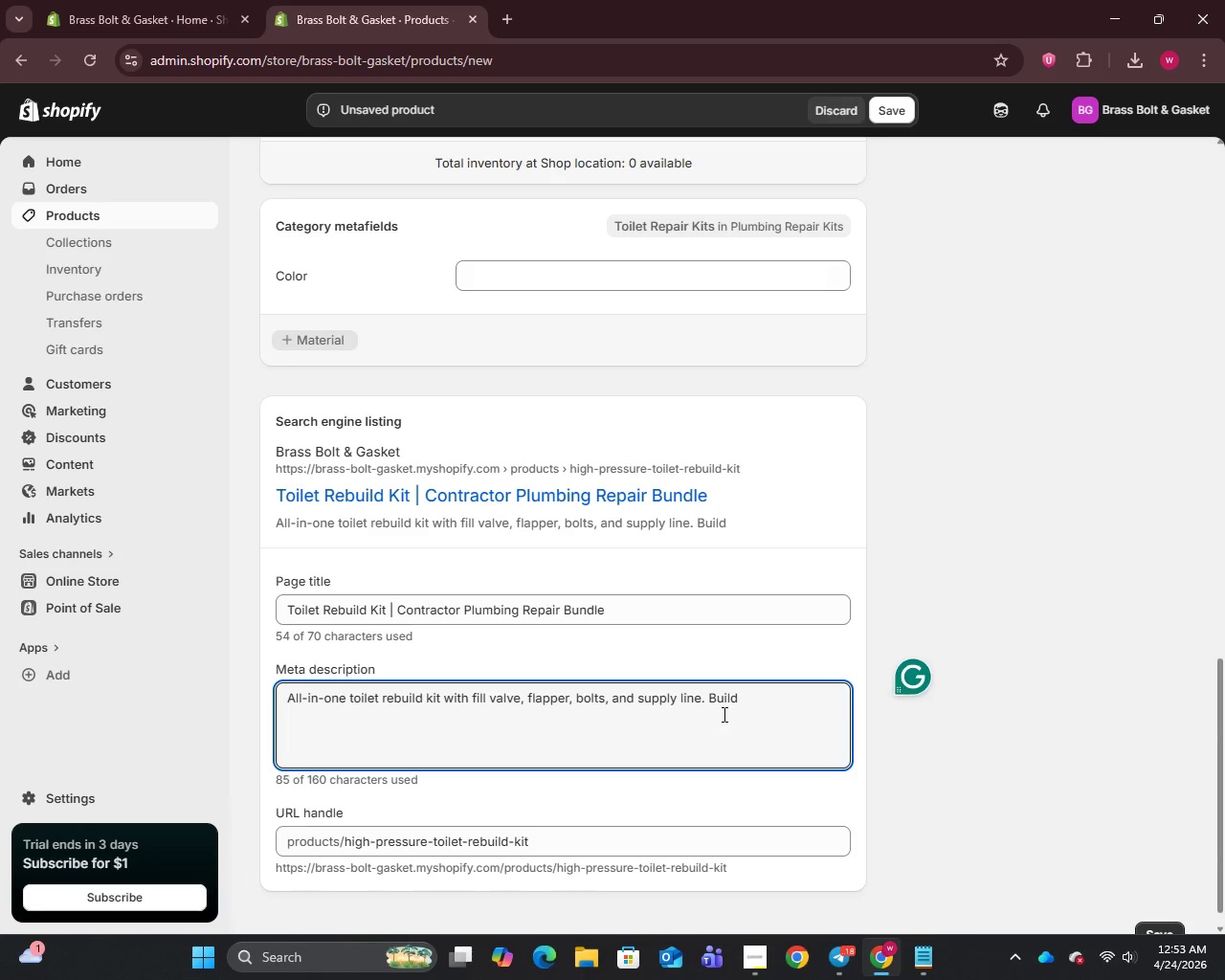 
key(Backspace)
type(t for efficient plumbing ser)
 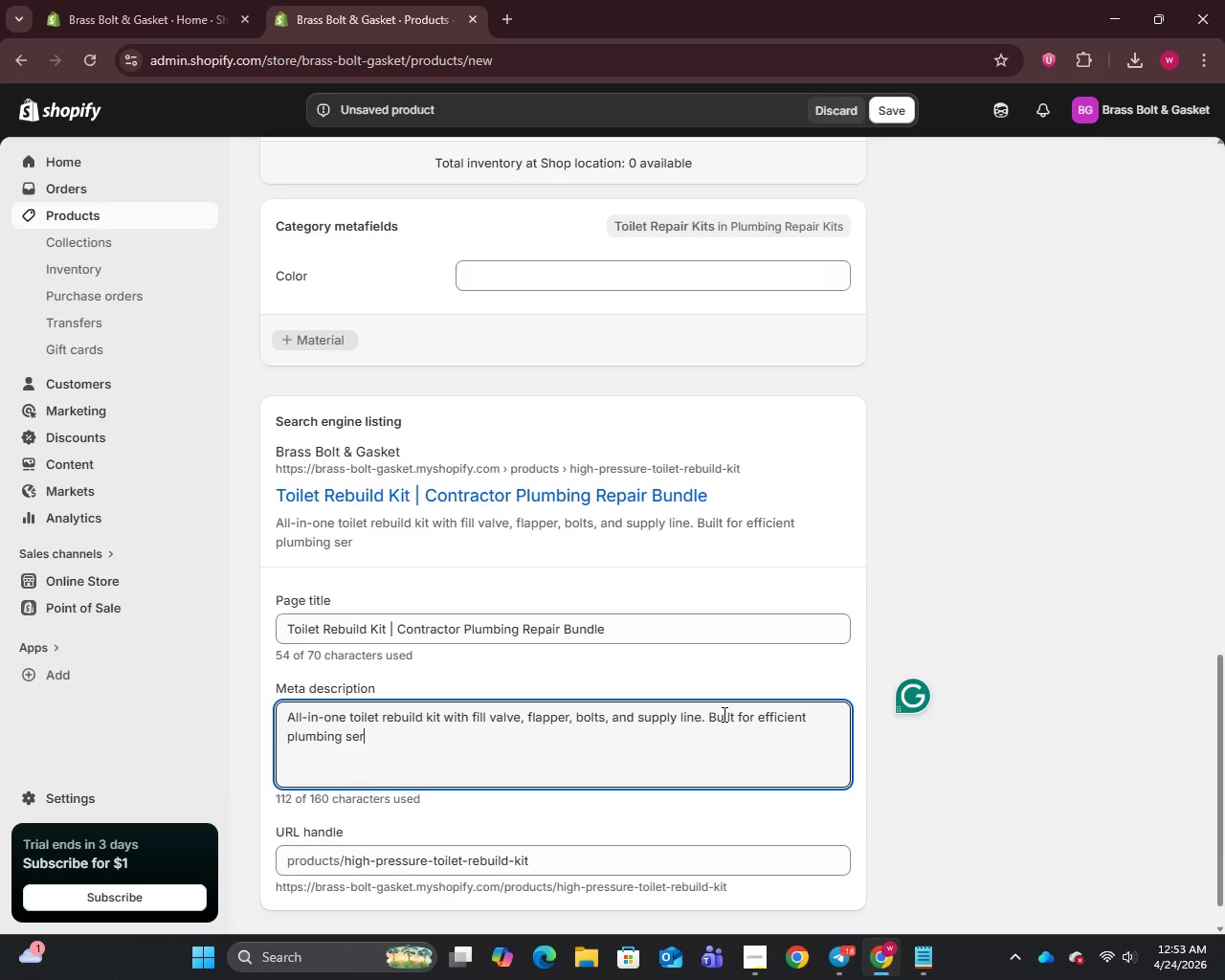 
type(vice calls and contractor use.)
 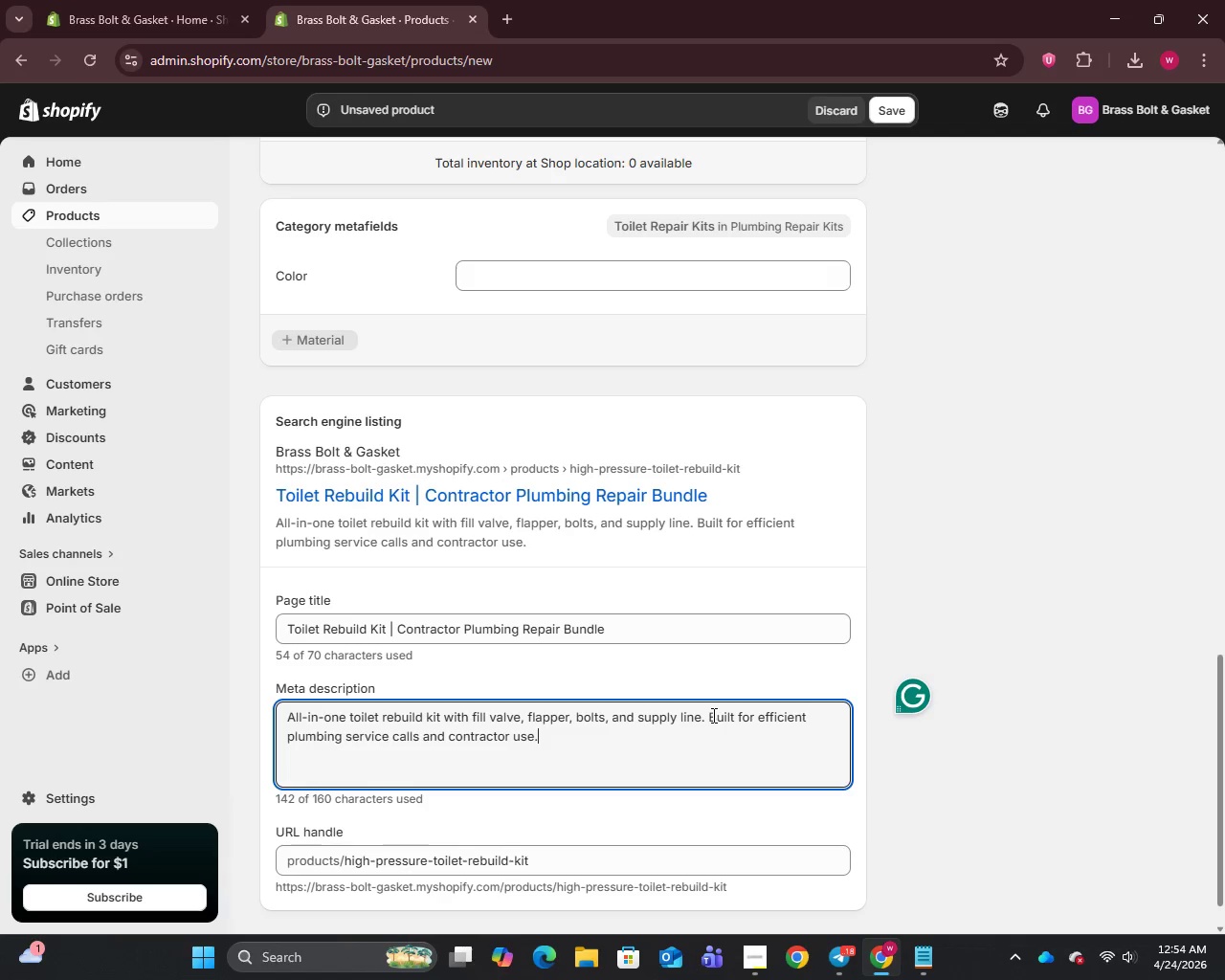 
wait(5.97)
 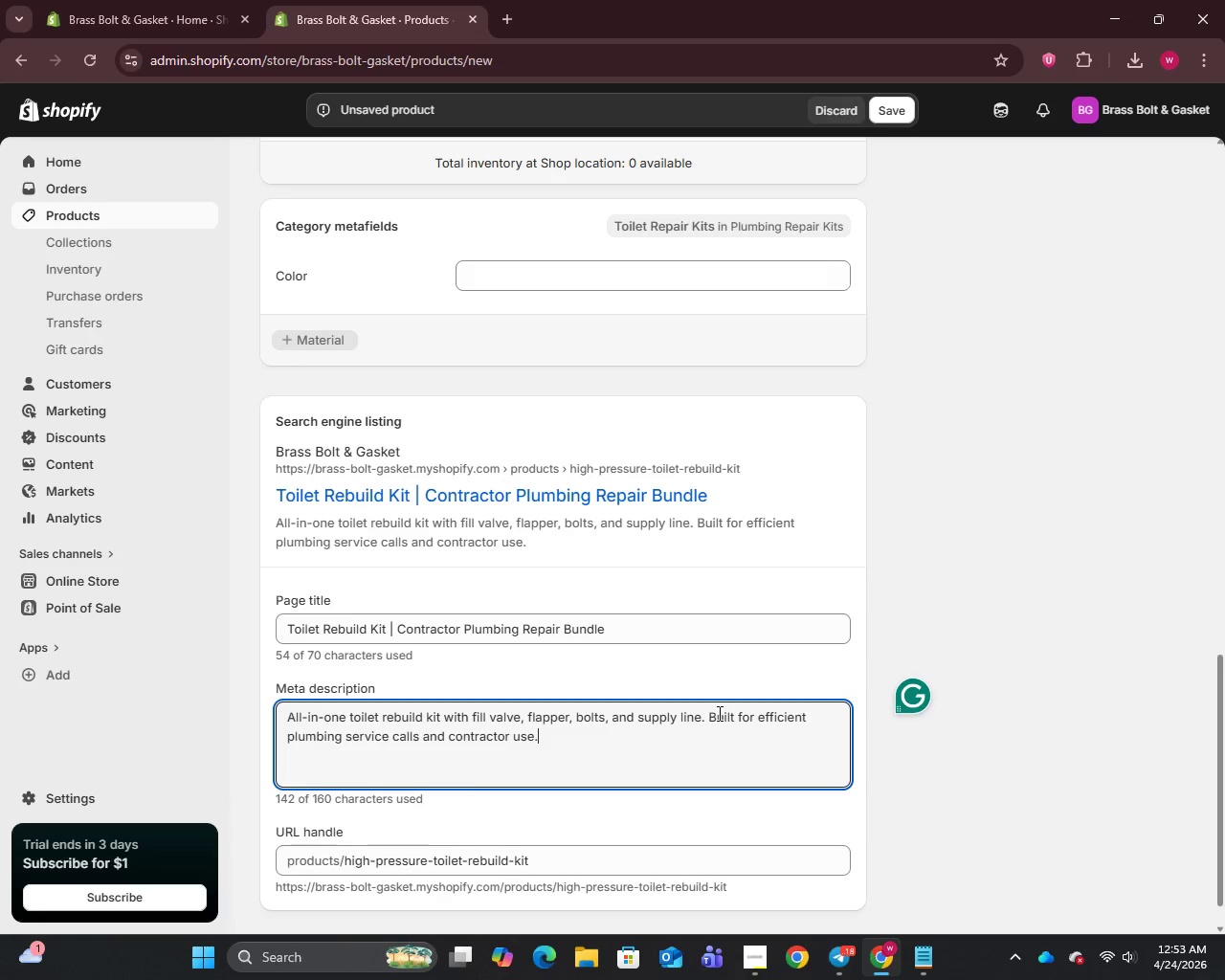 
scroll: coordinate [724, 569], scroll_direction: up, amount: 21.0
 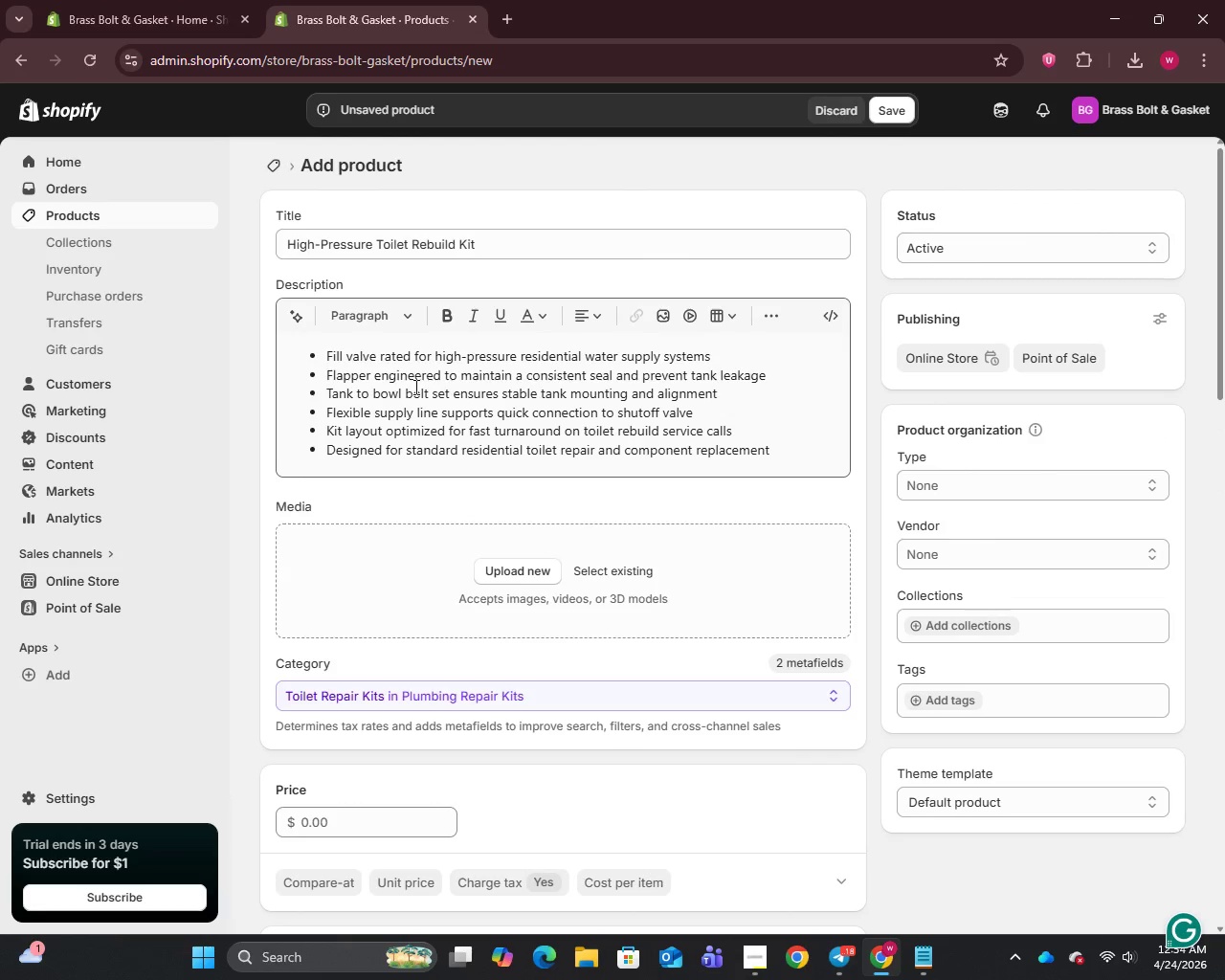 
scroll: coordinate [510, 497], scroll_direction: down, amount: 18.0
 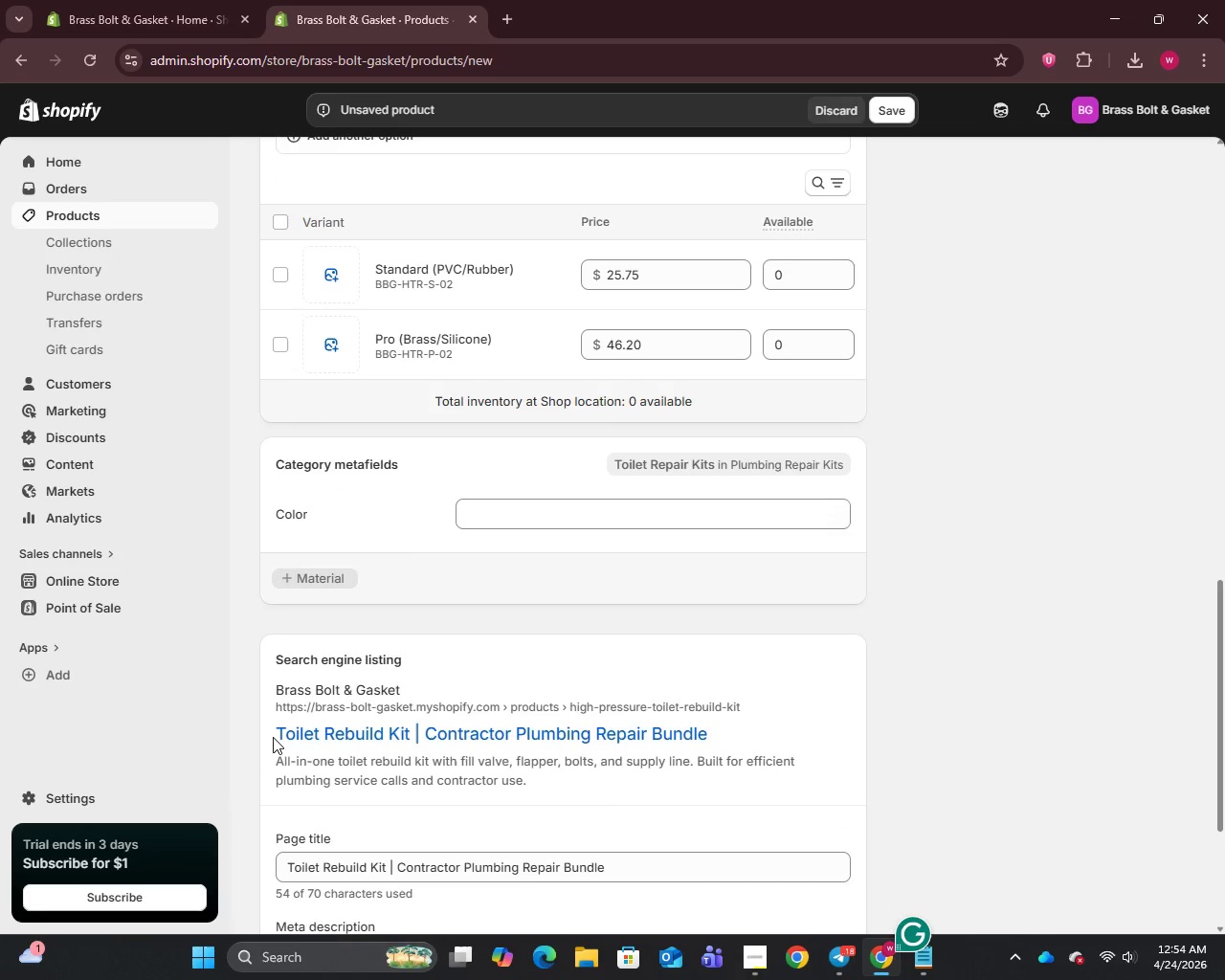 
left_click_drag(start_coordinate=[273, 736], to_coordinate=[414, 744])
 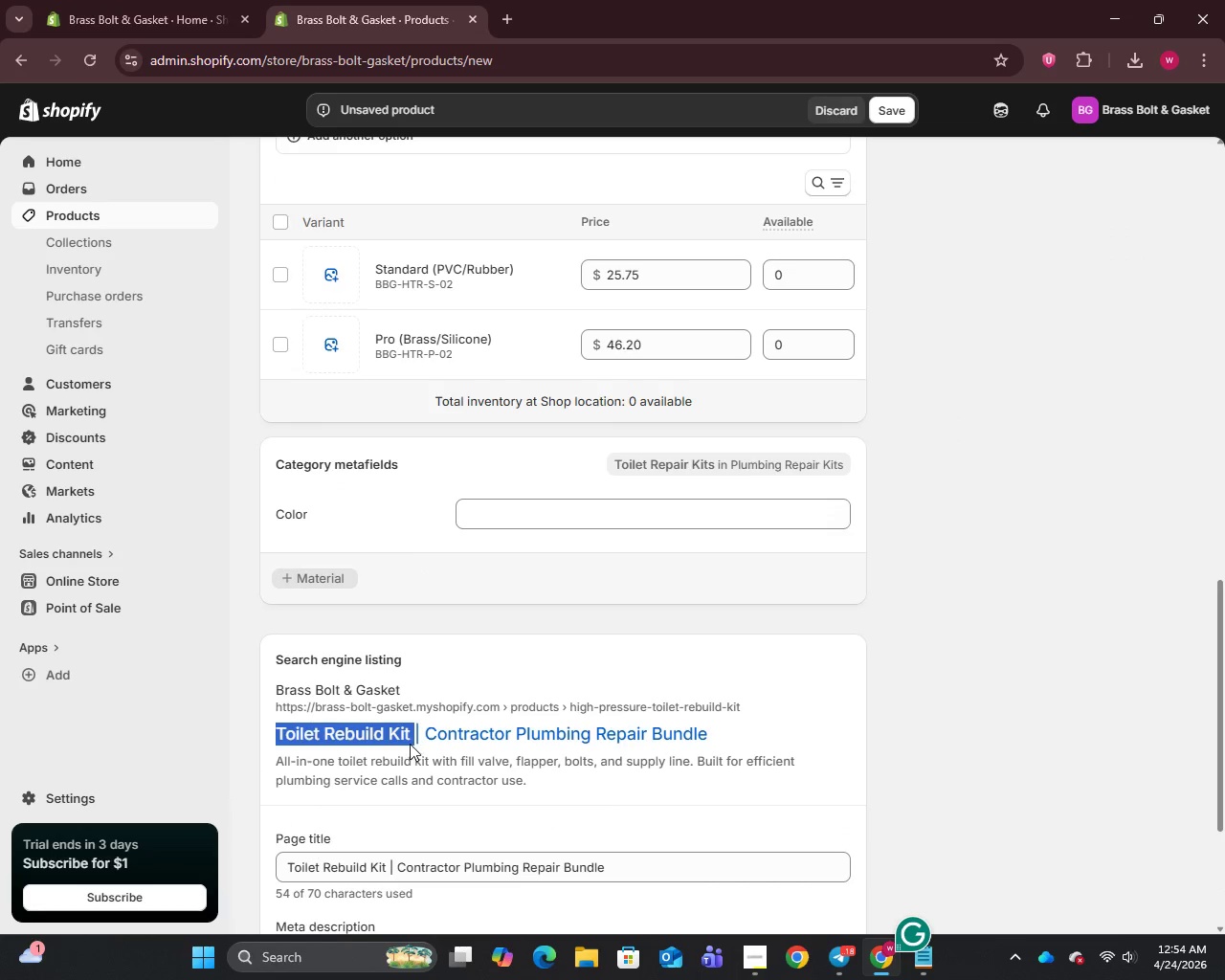 
key(Control+C)
 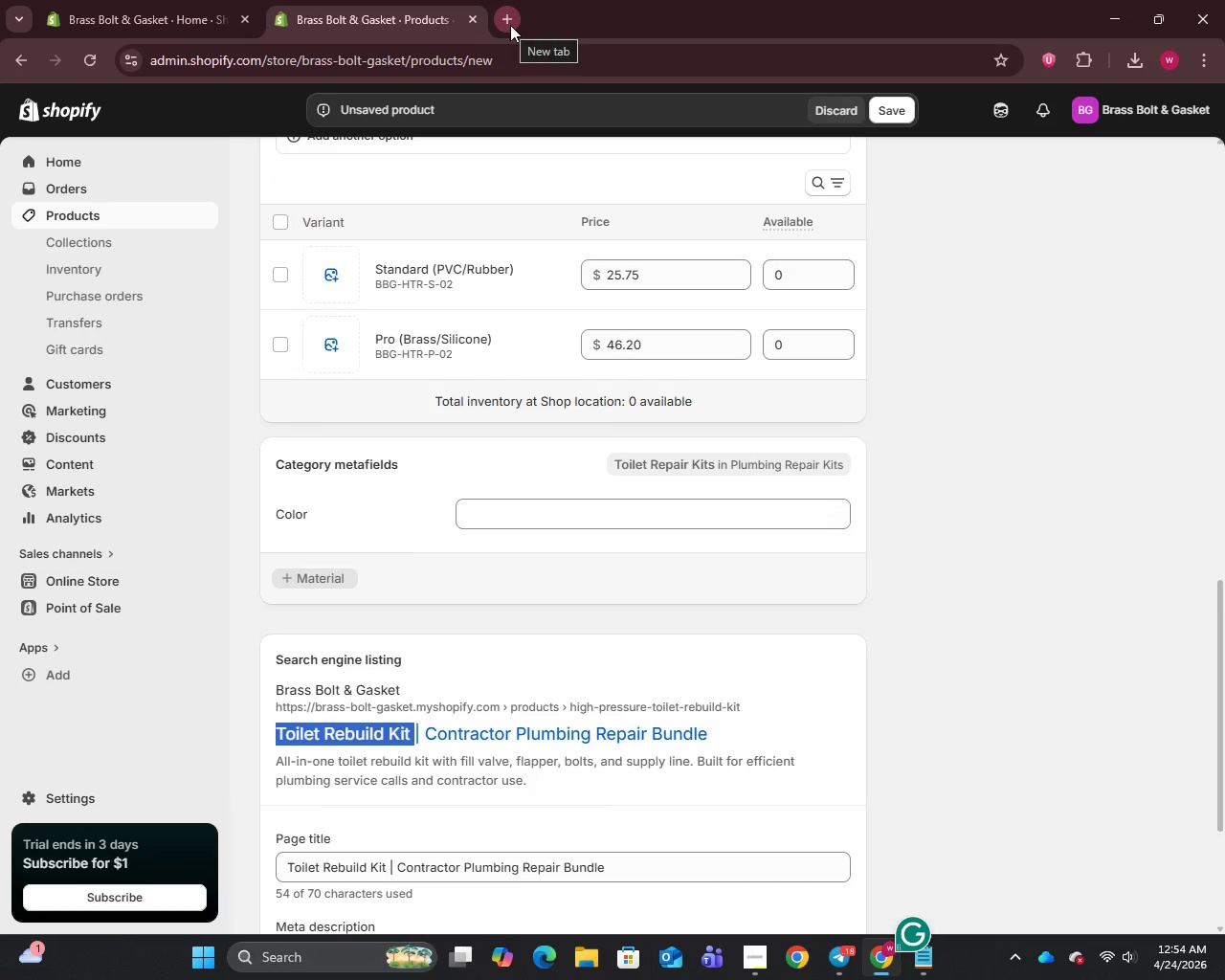 
left_click([510, 25])
 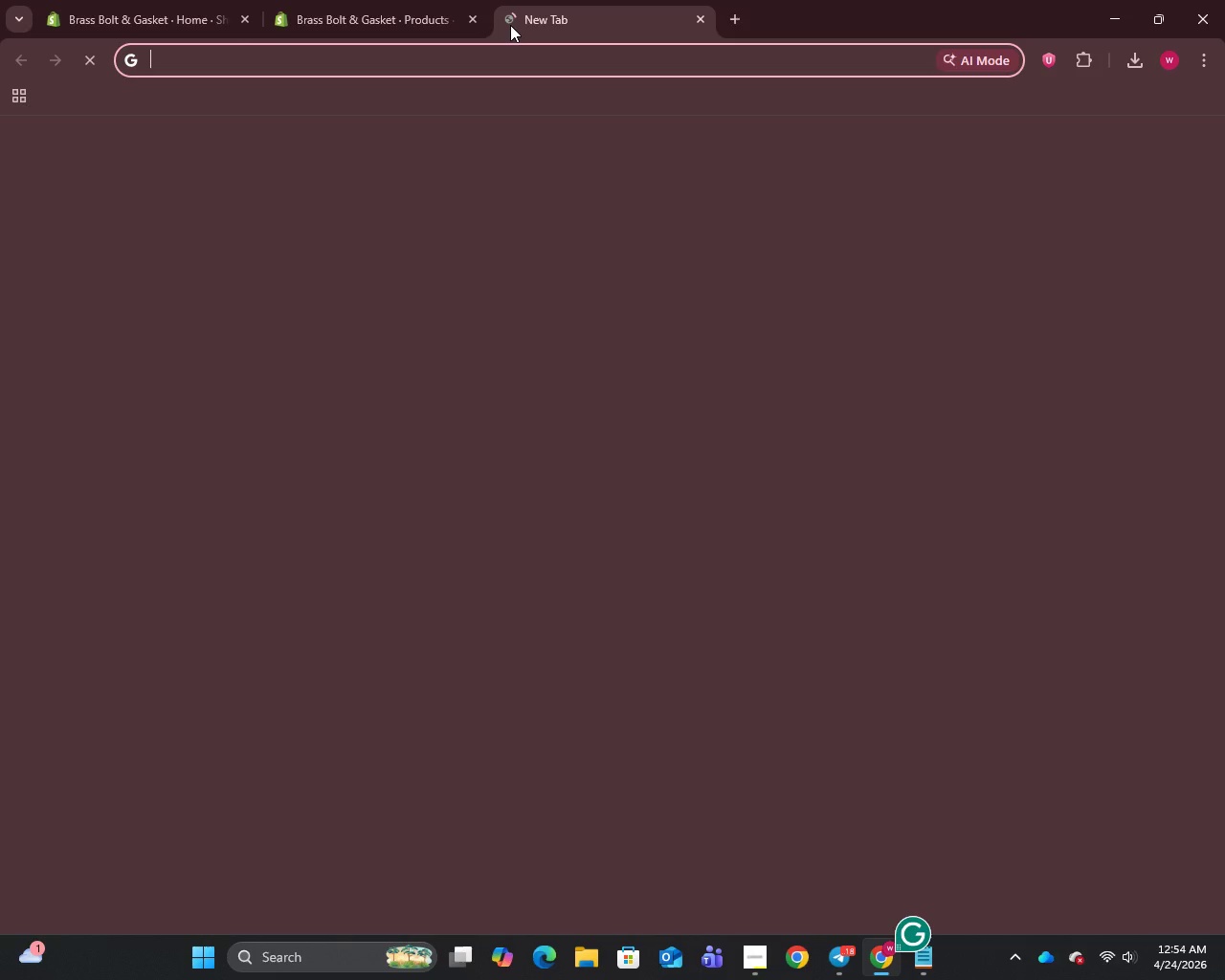 
key(U)
 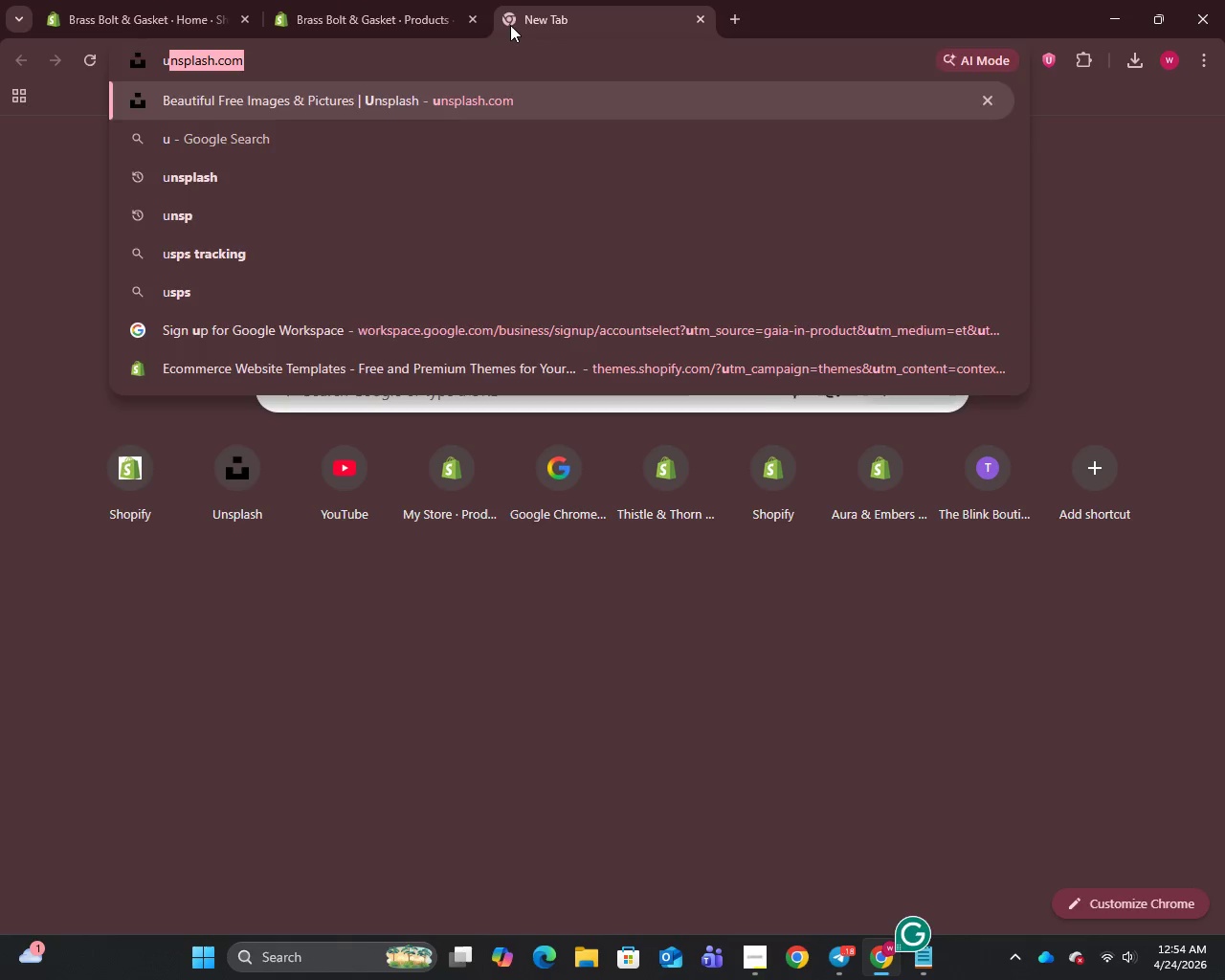 
key(Enter)
 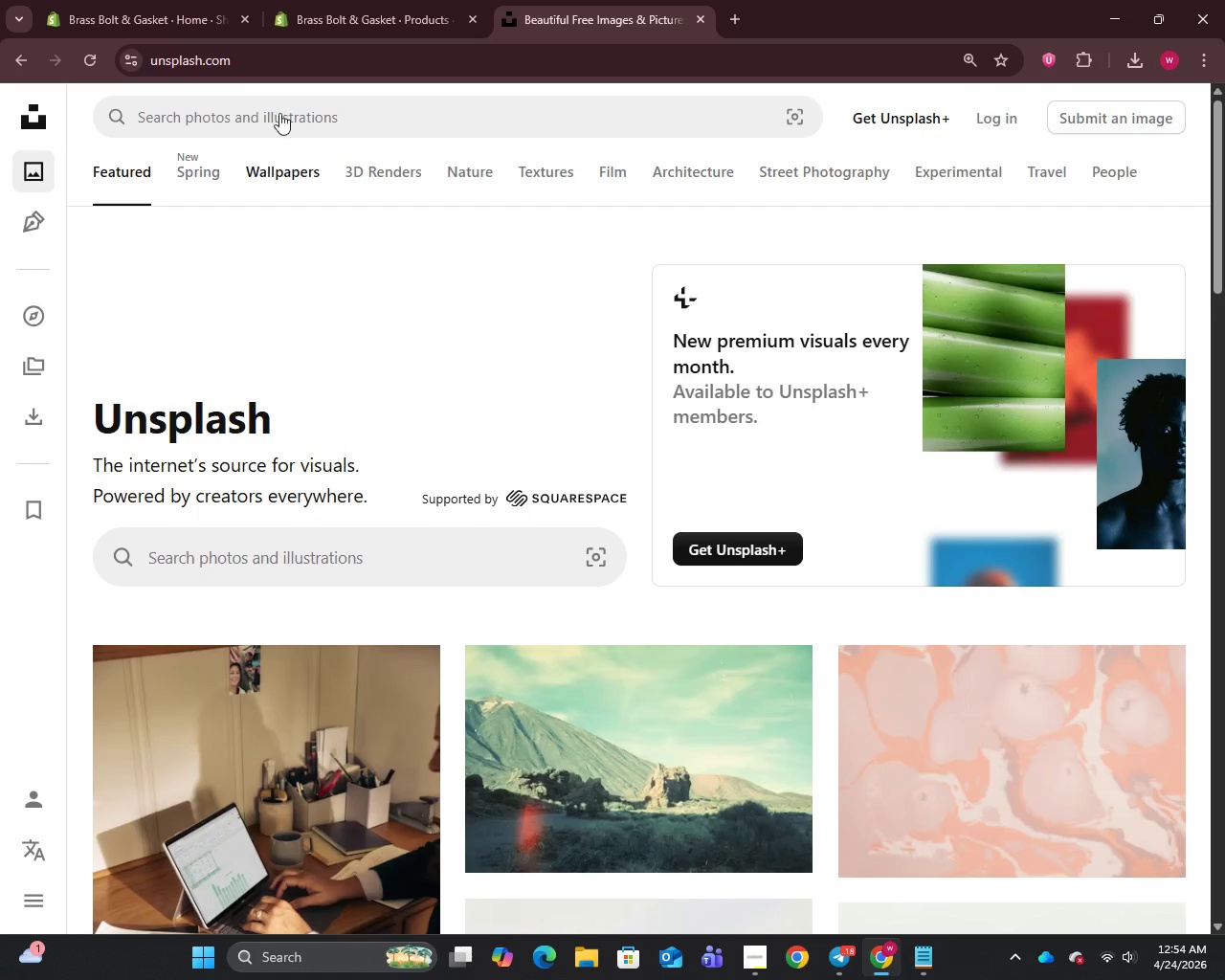 
left_click([282, 96])
 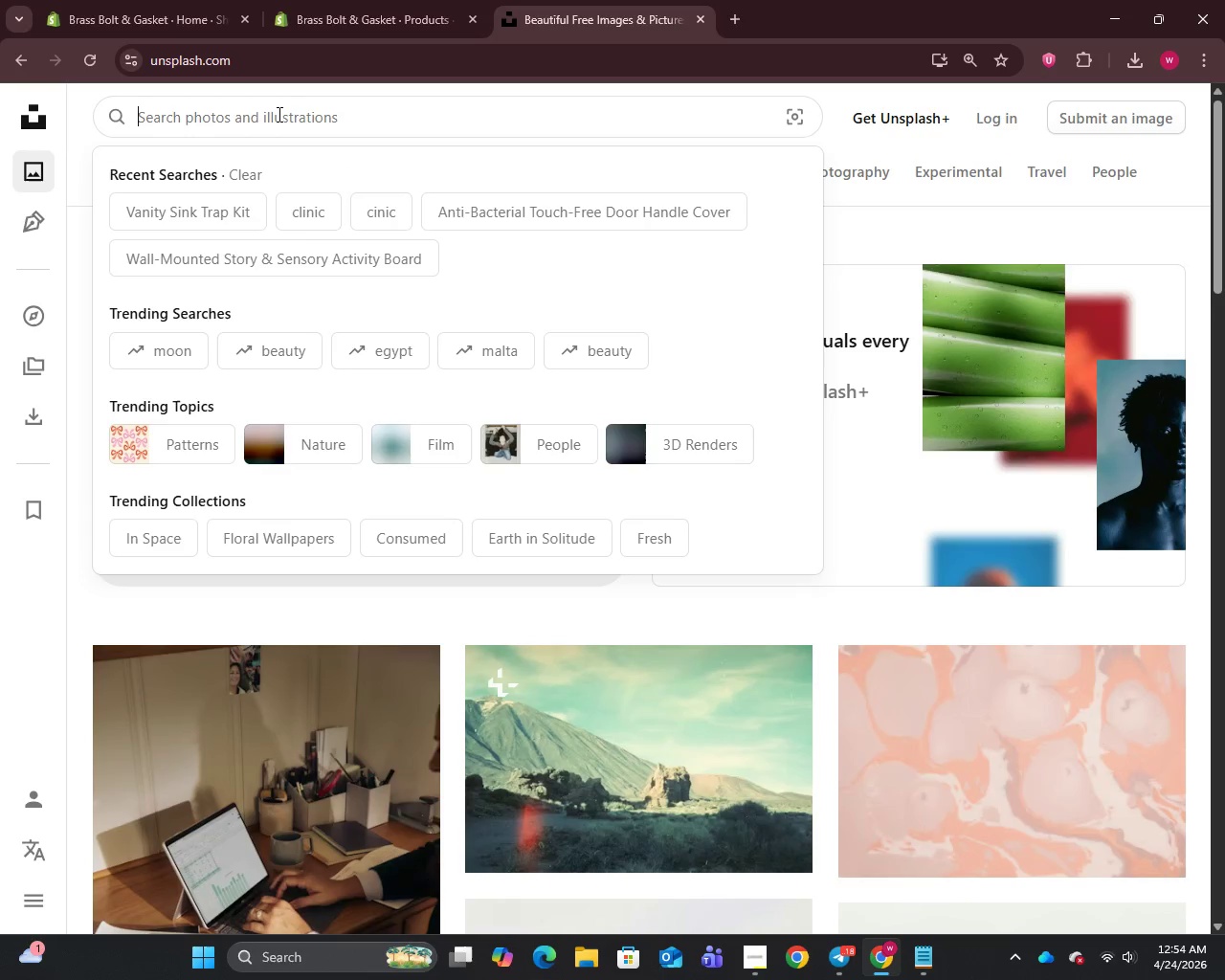 
key(Control+V)
 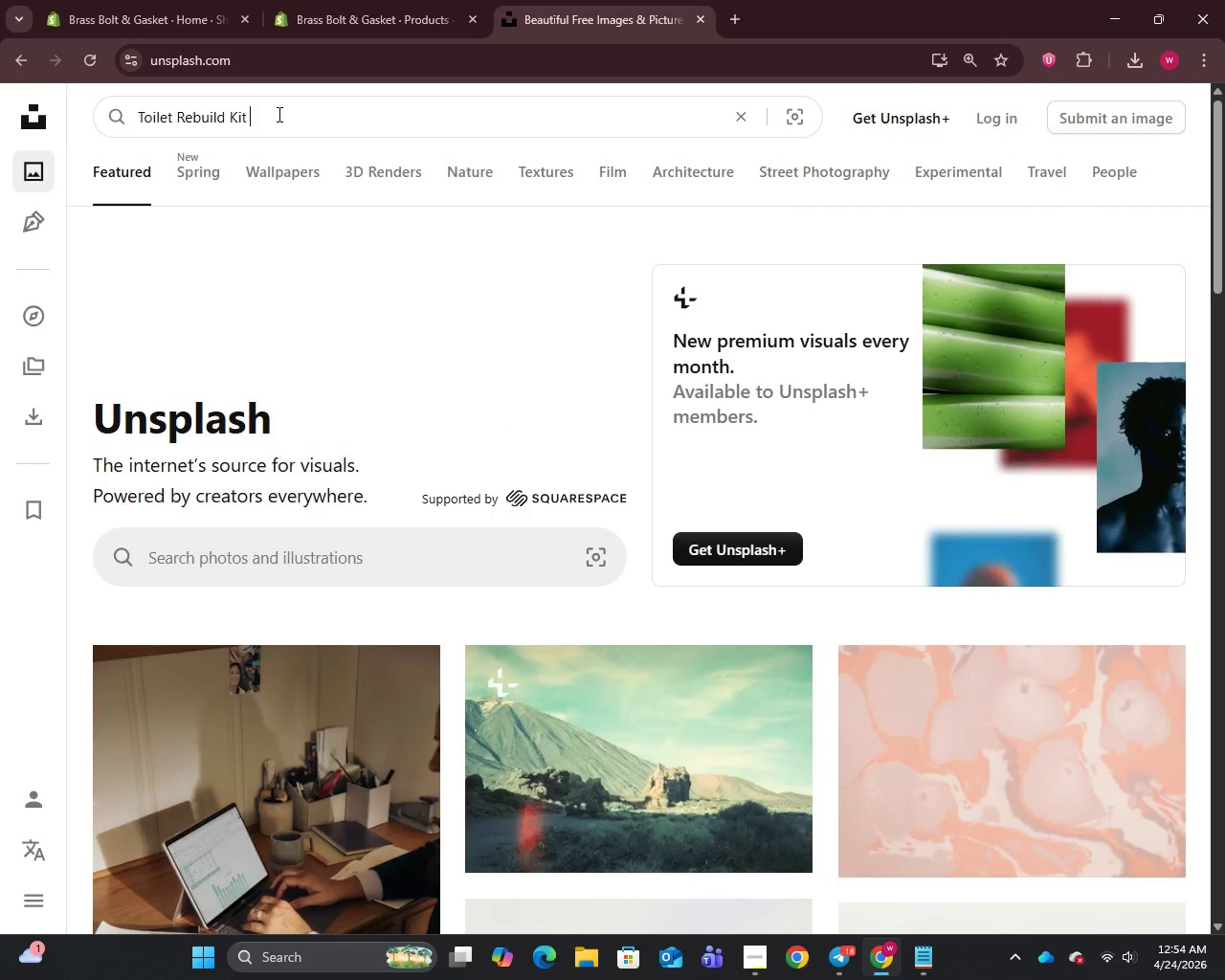 
key(Enter)
 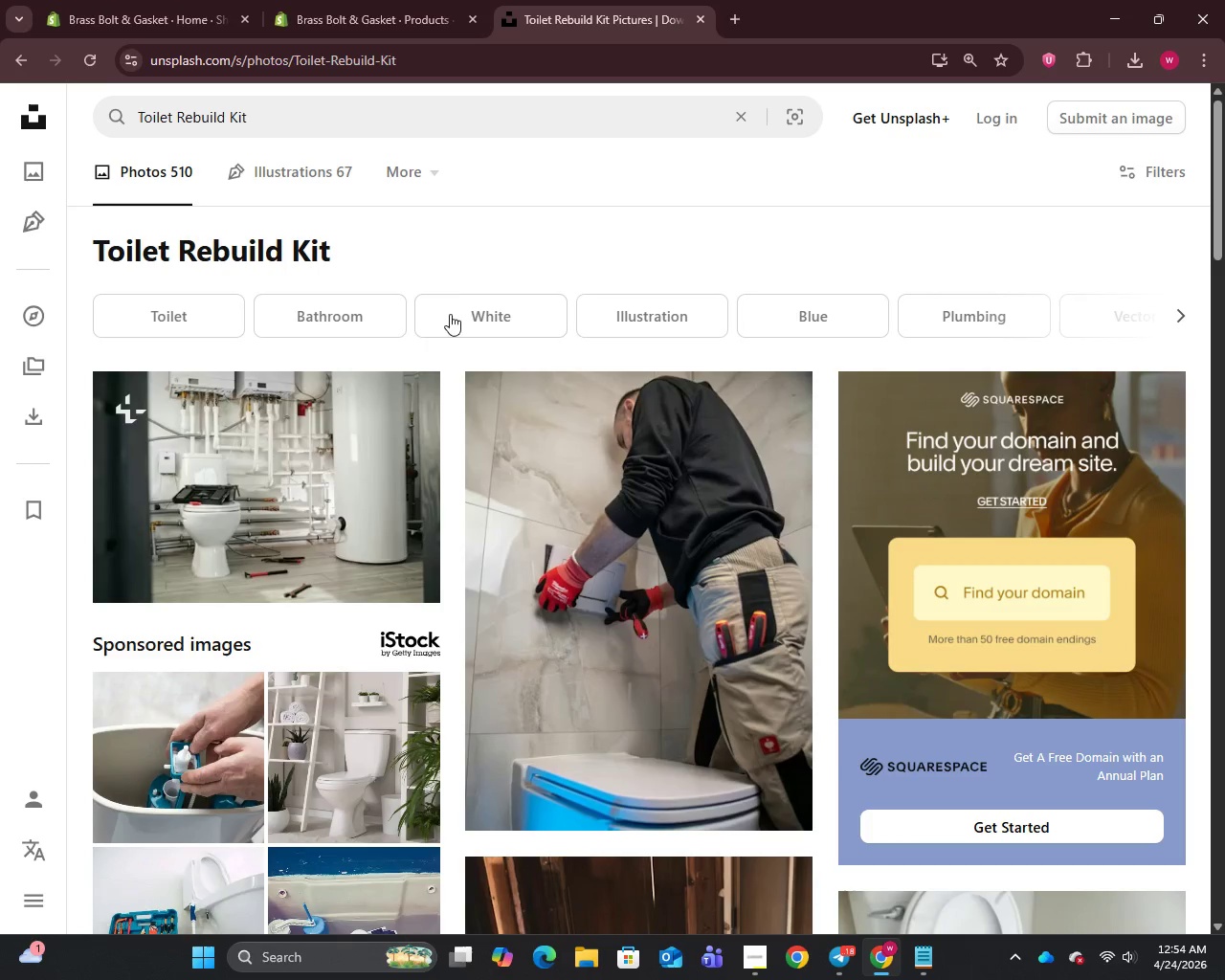 
scroll: coordinate [519, 532], scroll_direction: down, amount: 16.0
 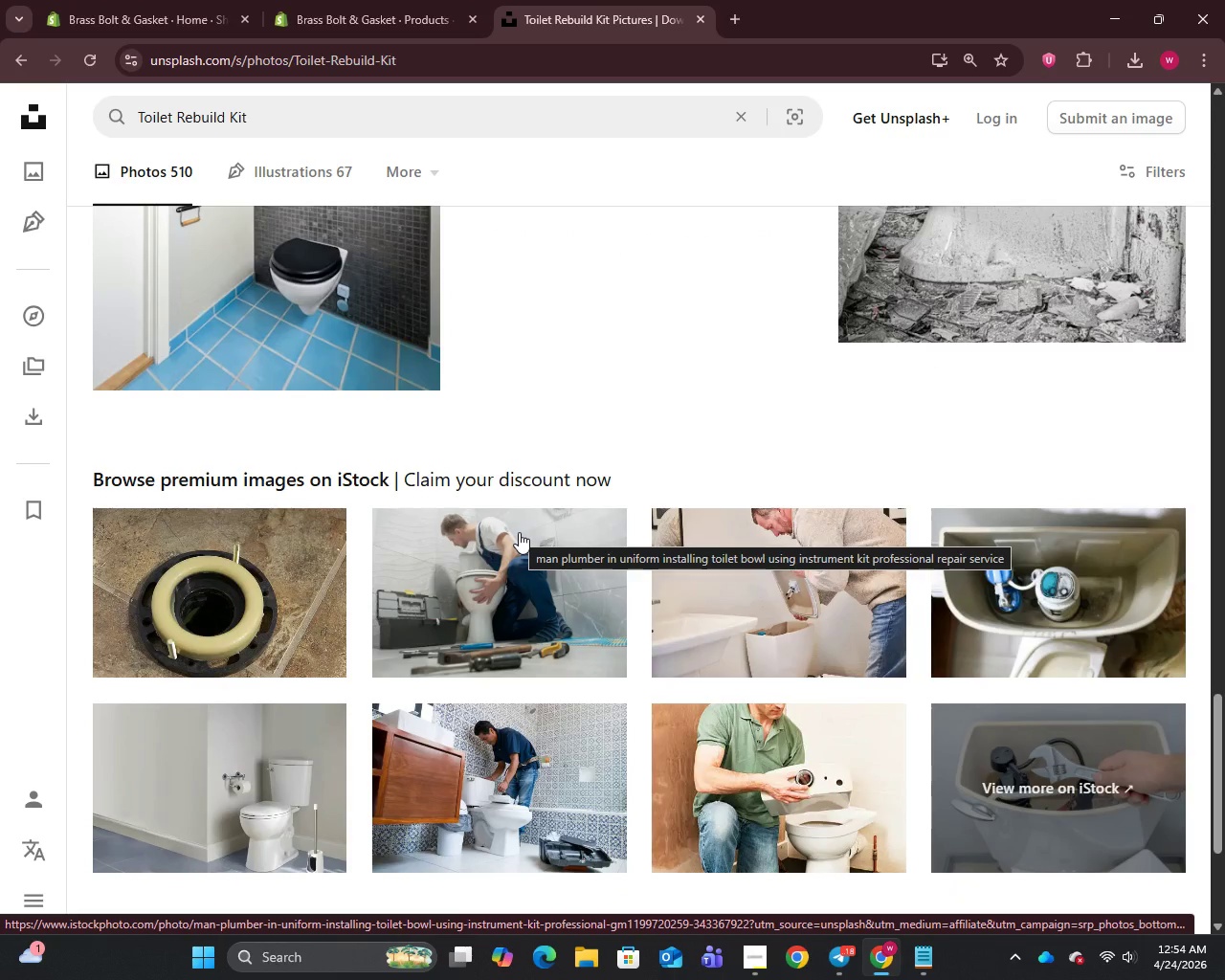 
scroll: coordinate [519, 532], scroll_direction: up, amount: 40.0
 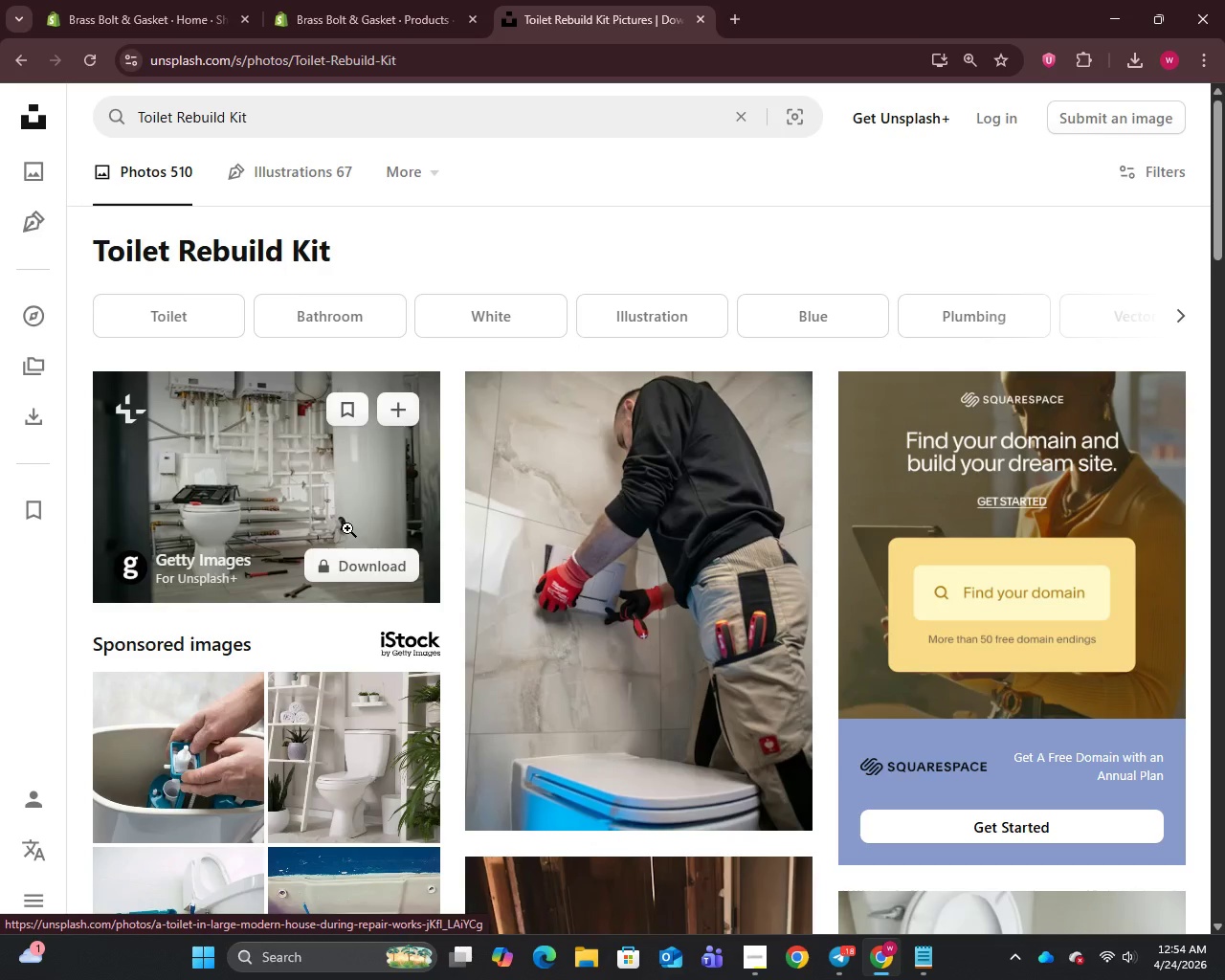 
right_click([347, 528])
 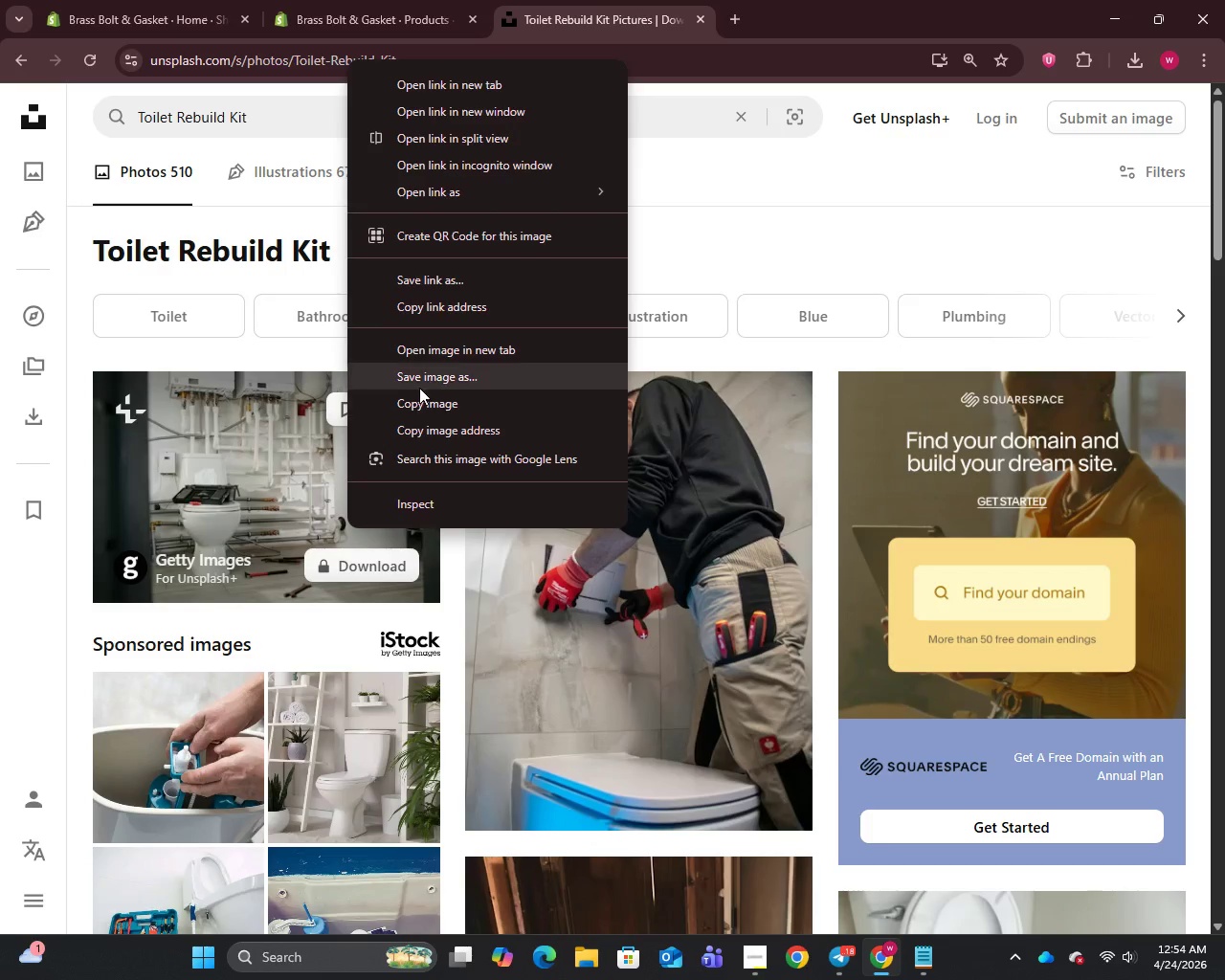 
left_click([419, 388])
 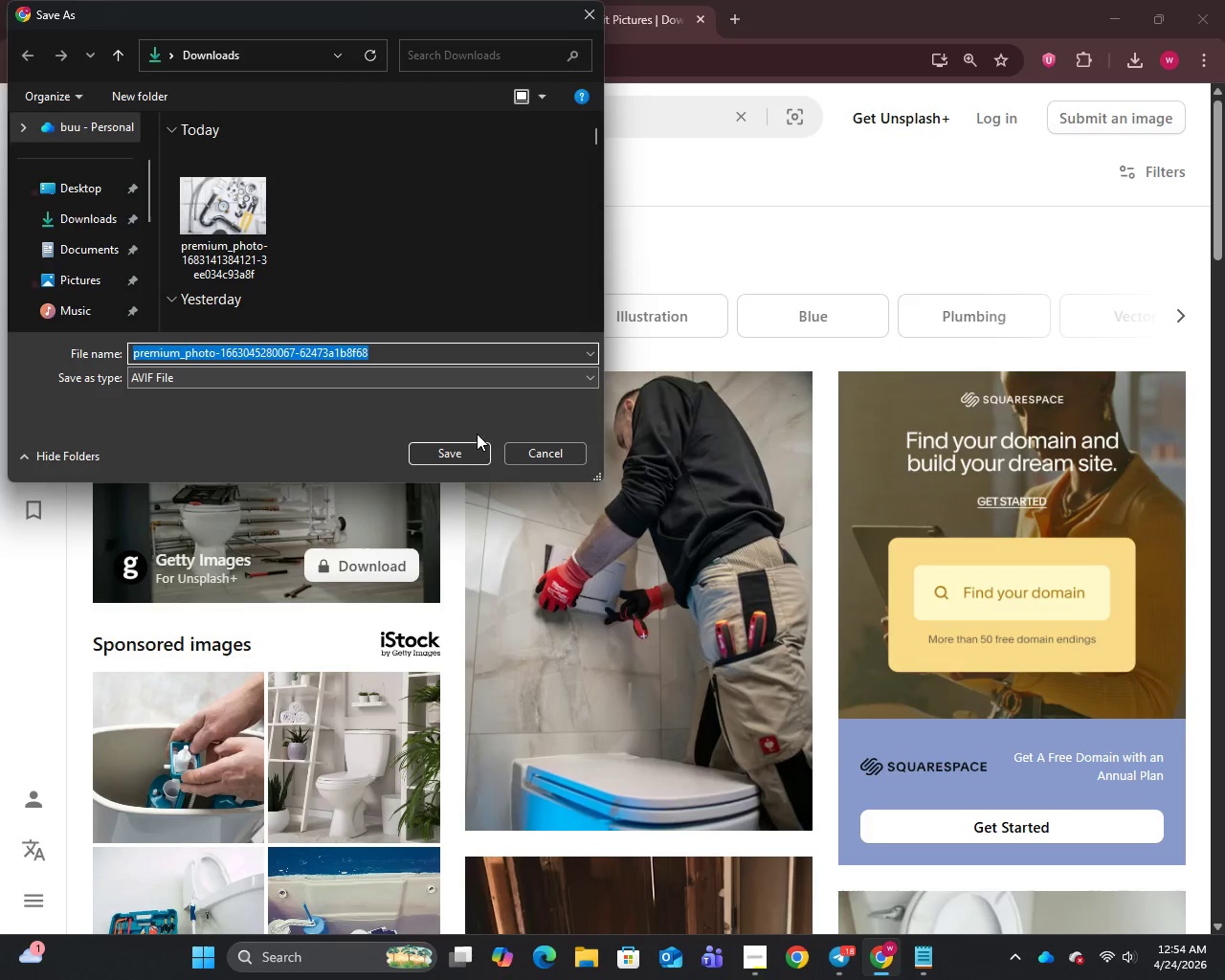 
left_click([458, 454])
 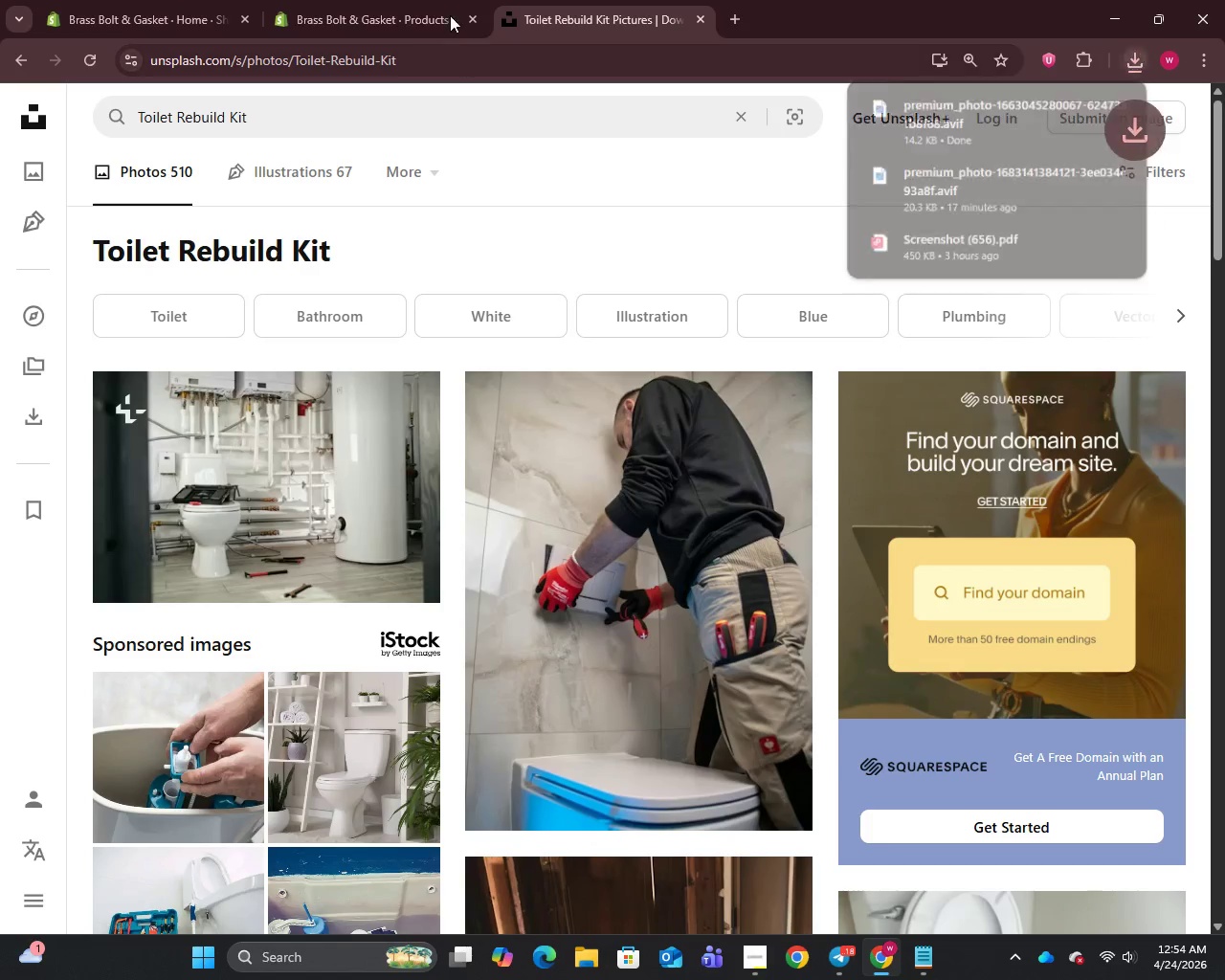 
left_click([394, 0])
 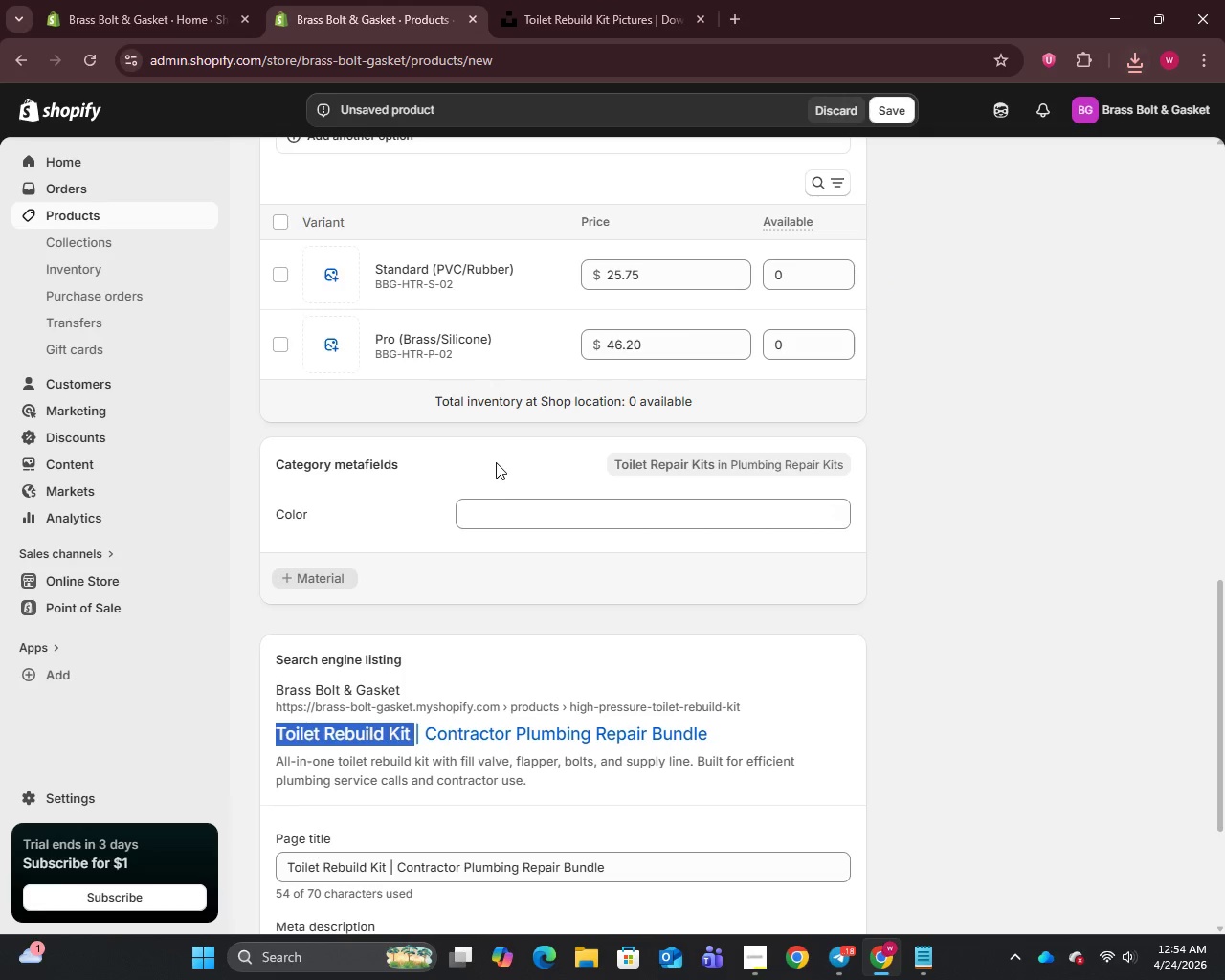 
scroll: coordinate [496, 463], scroll_direction: up, amount: 13.0
 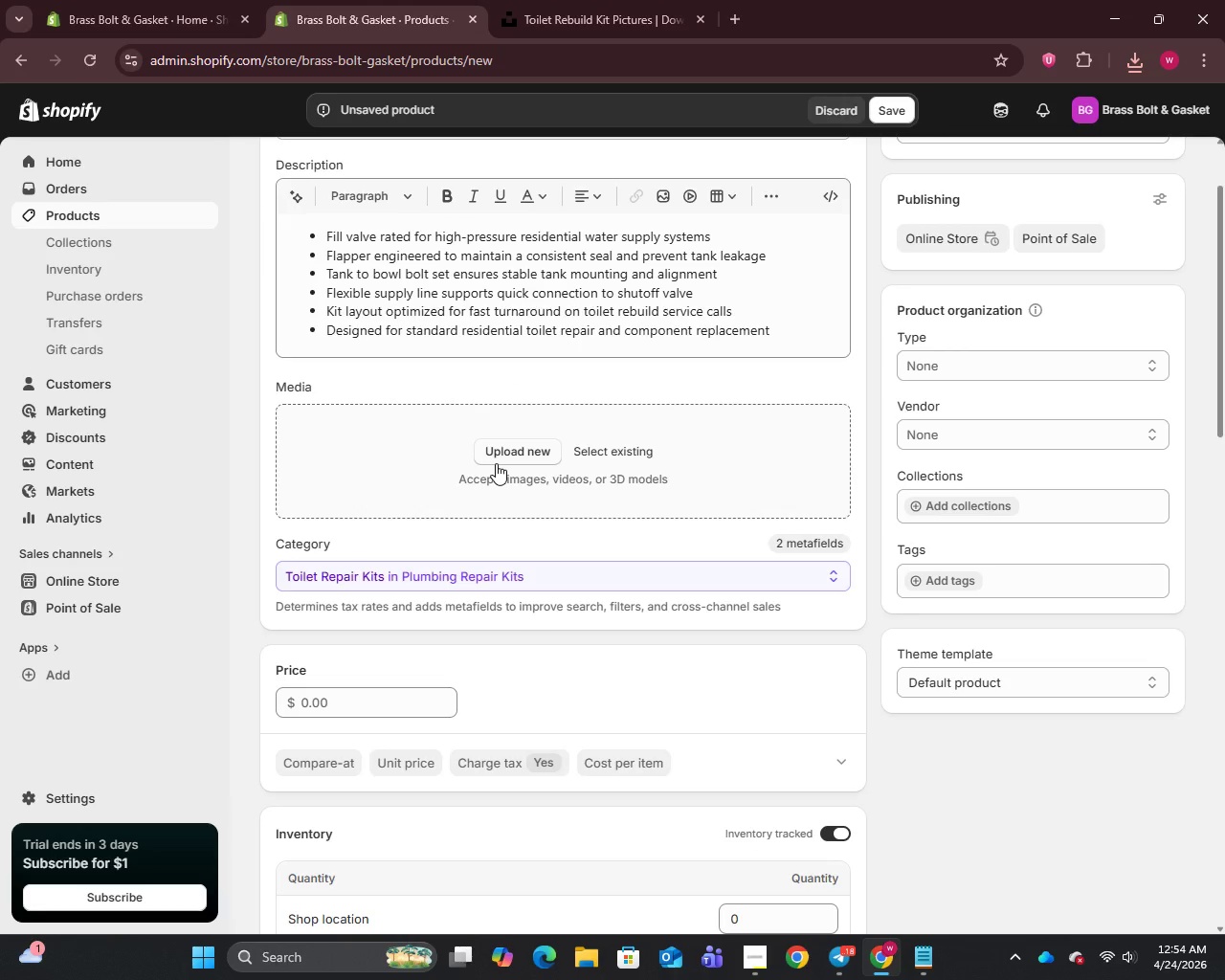 
left_click([496, 463])
 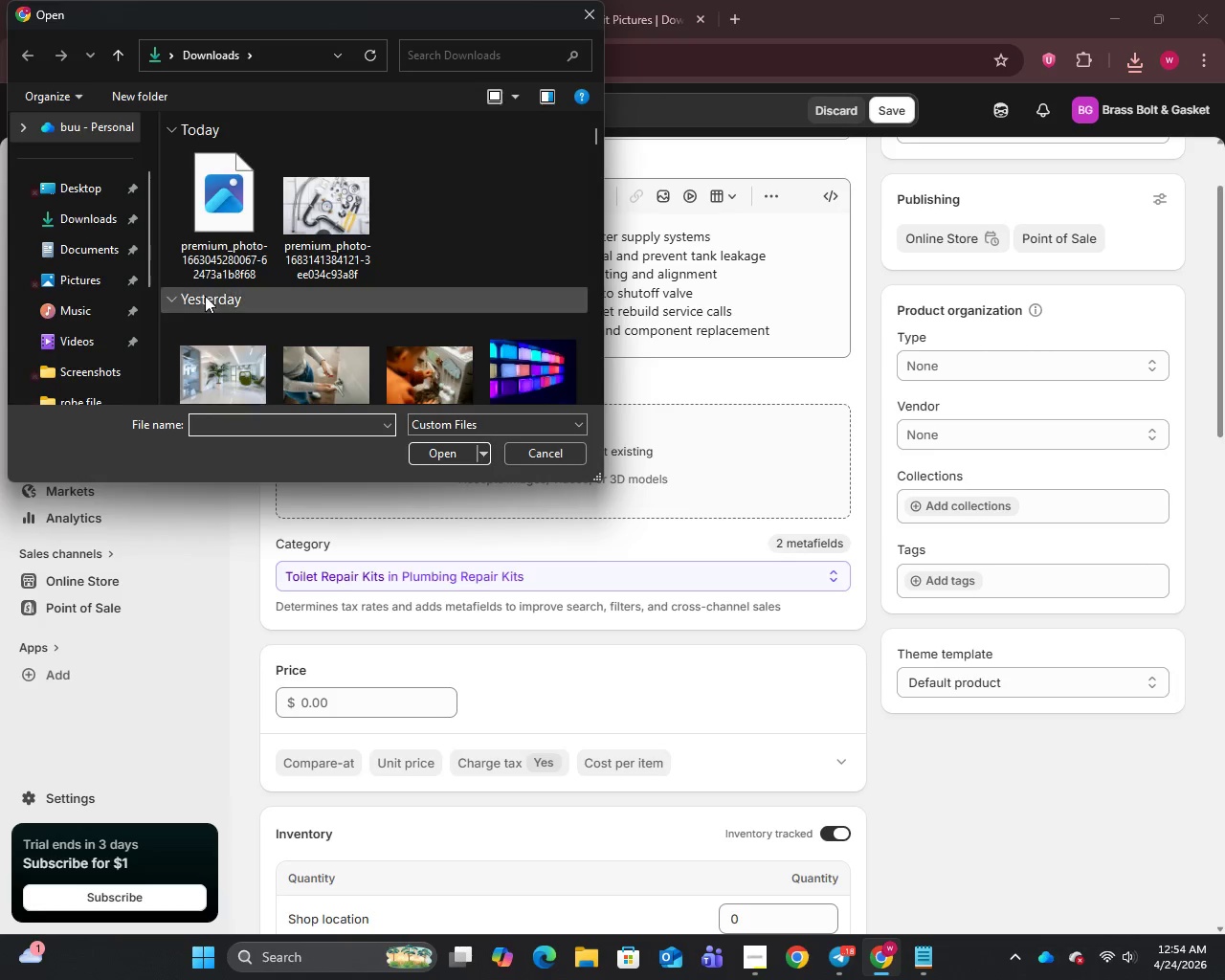 
left_click([217, 224])
 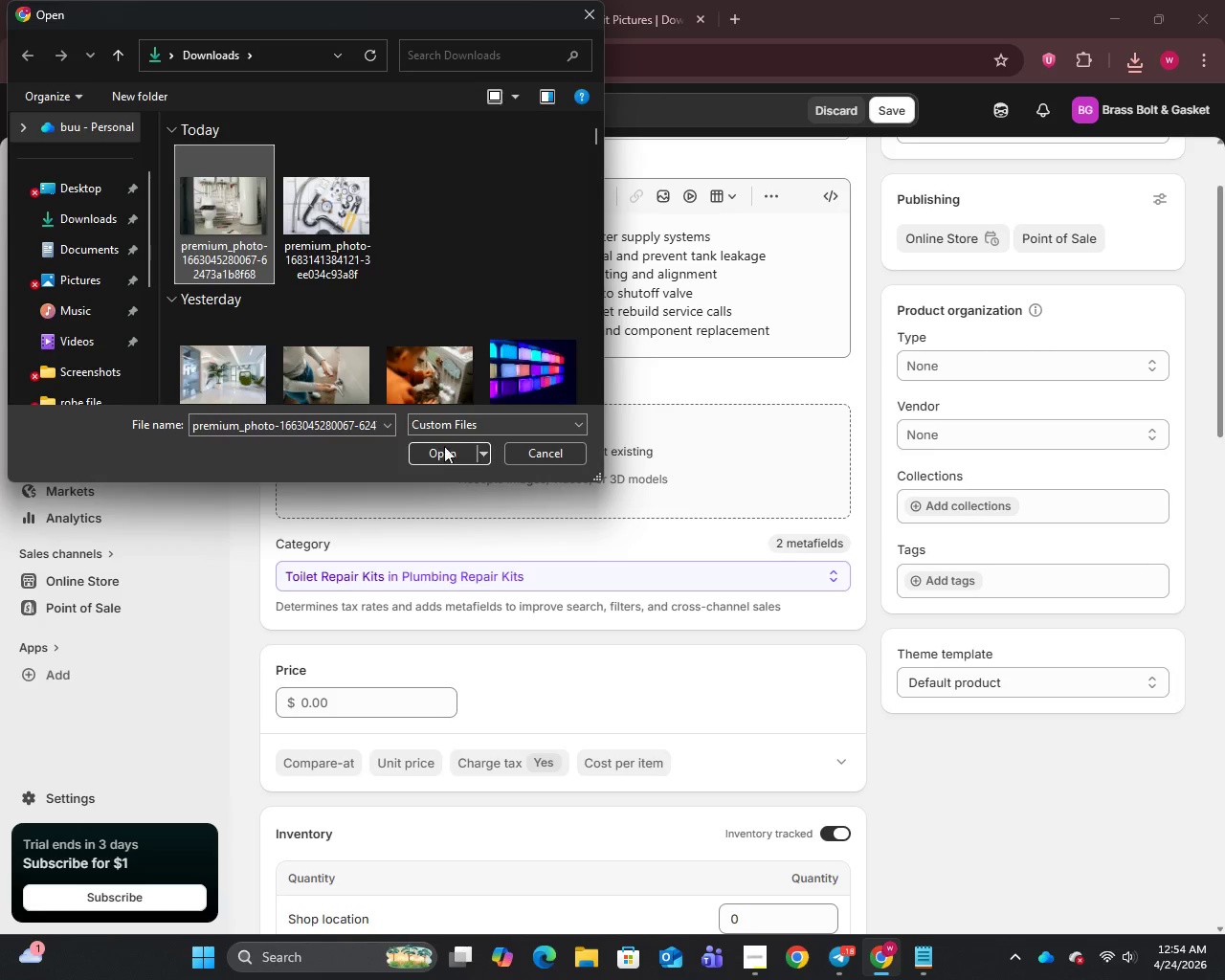 
left_click([447, 454])
 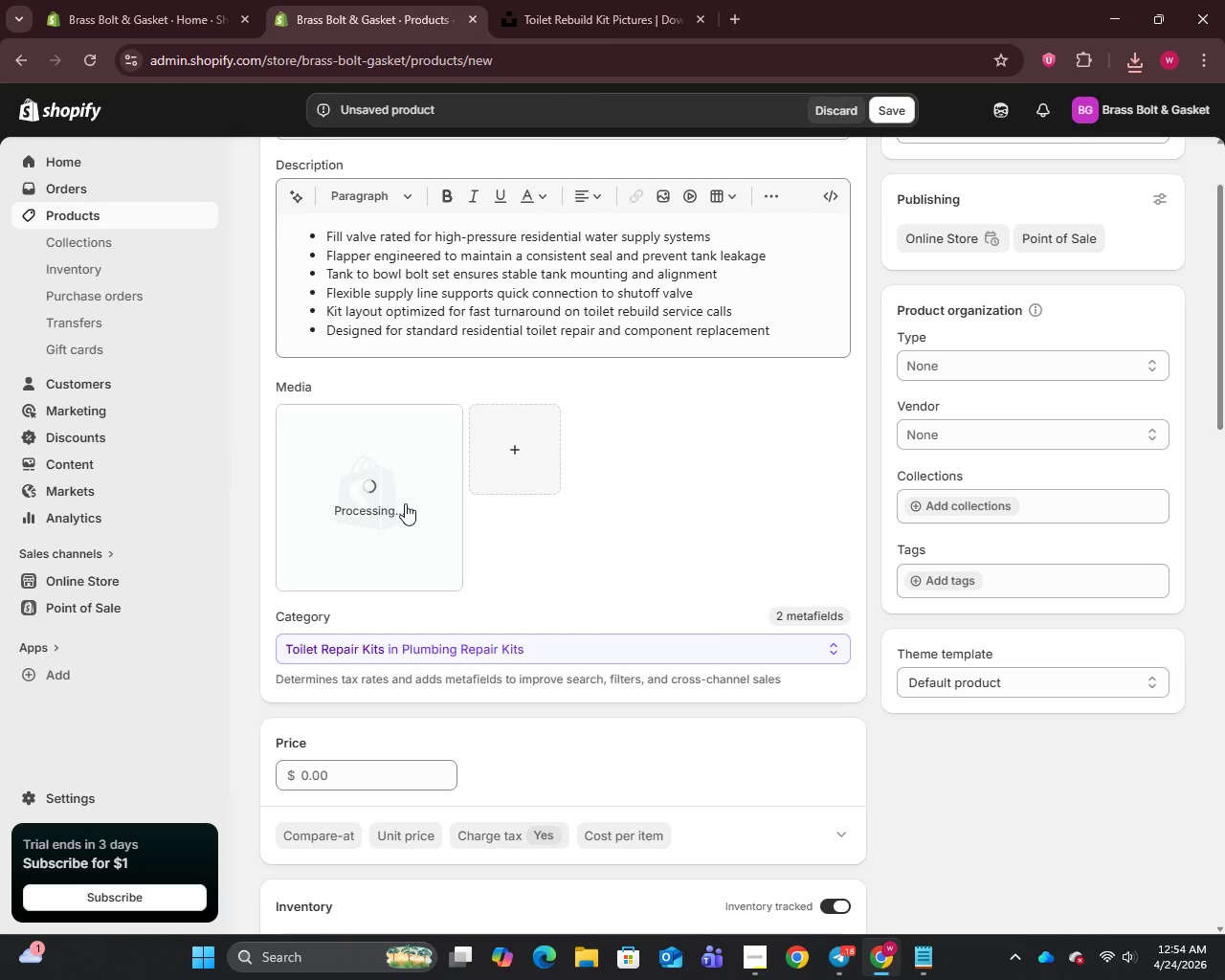 
wait(5.94)
 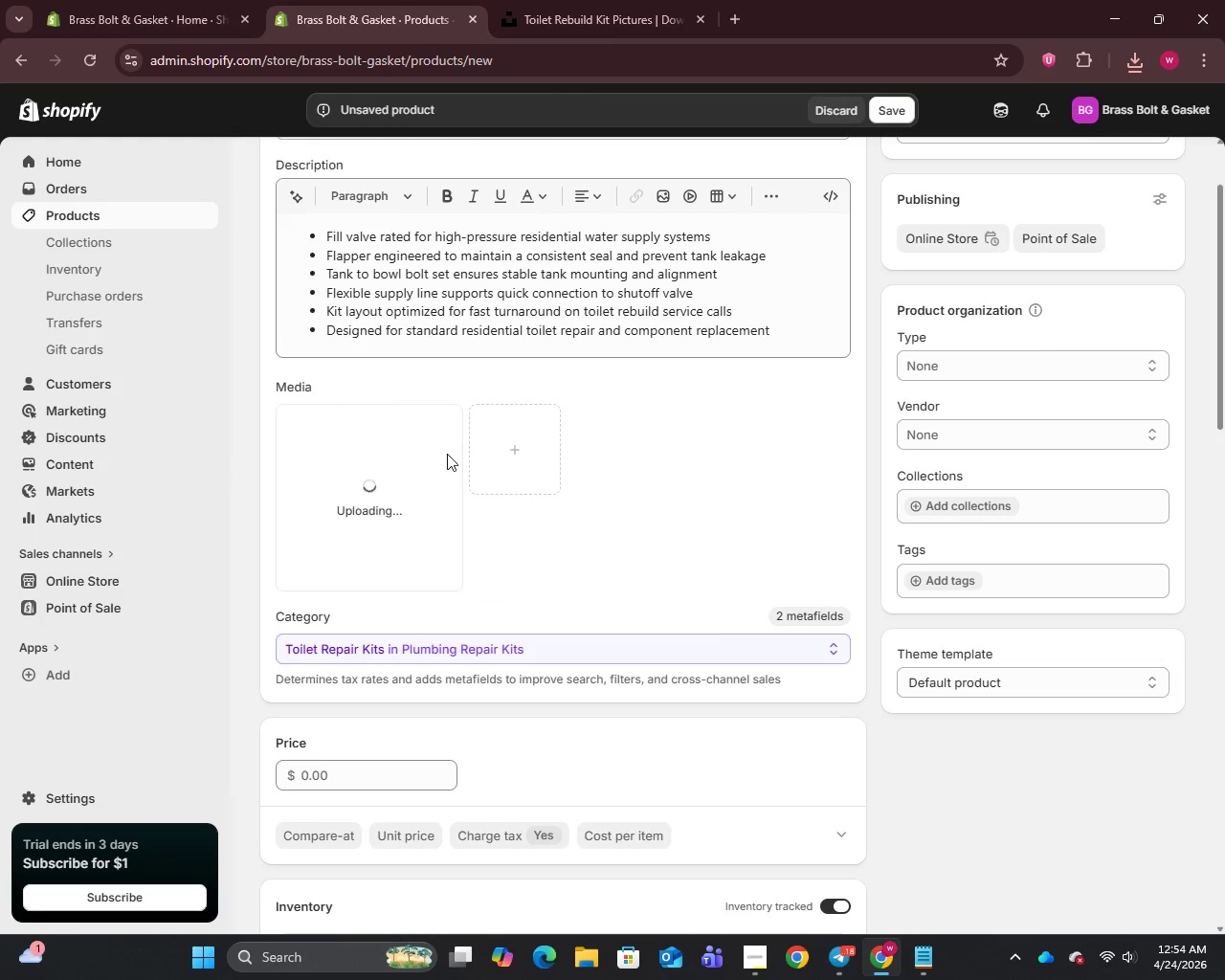 
left_click([337, 509])
 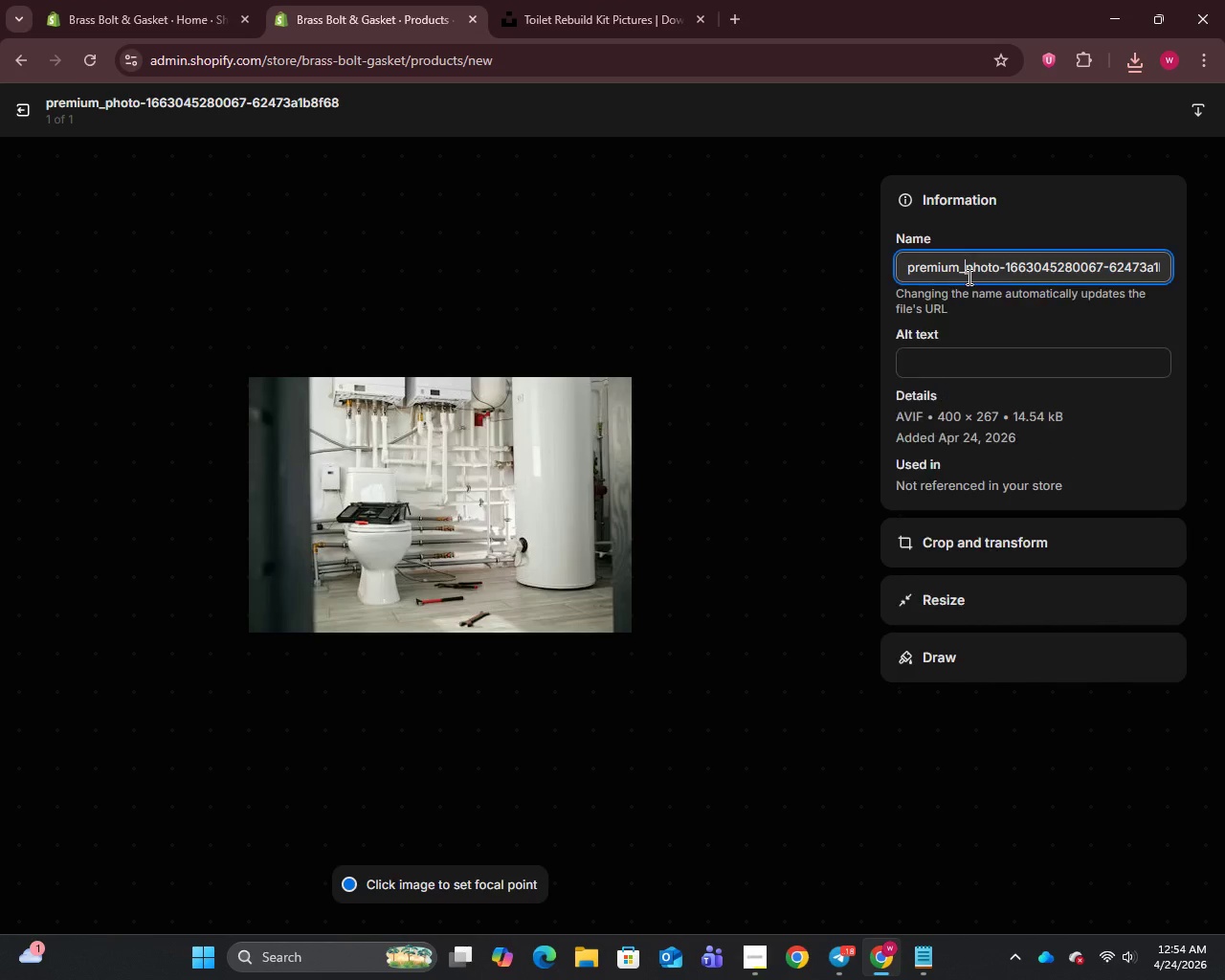 
wait(5.33)
 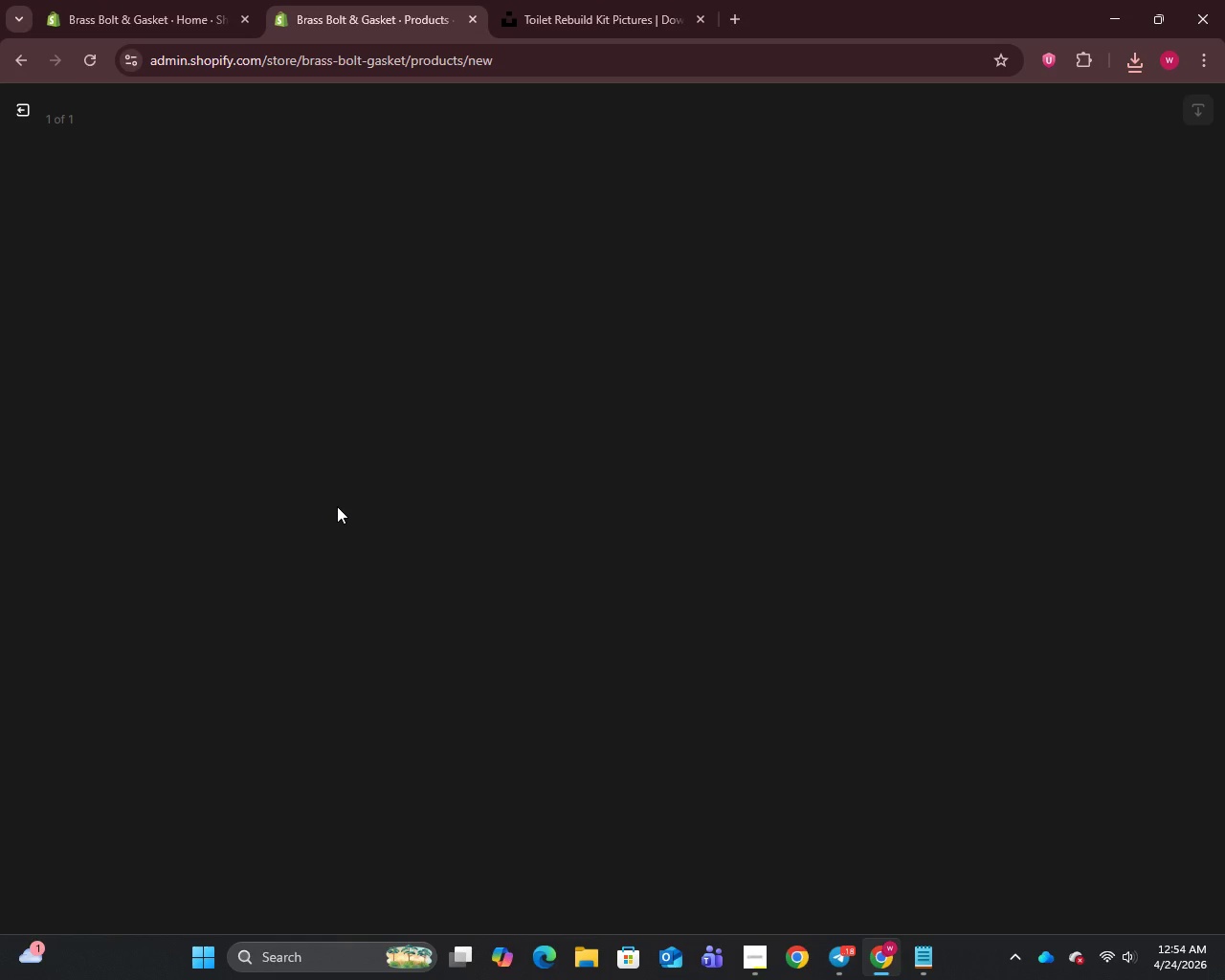 
key(Control+A)
 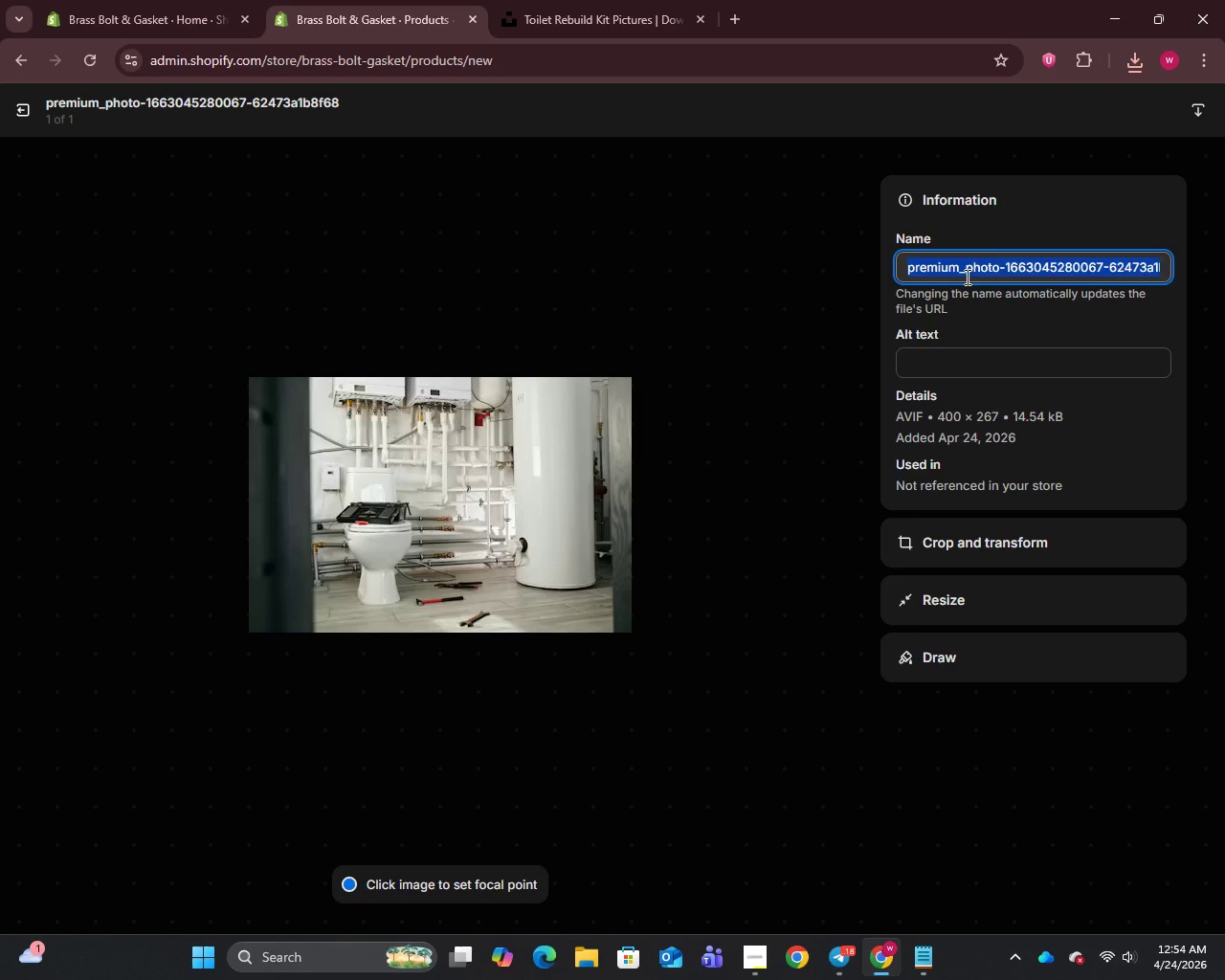 
key(Control+V)
 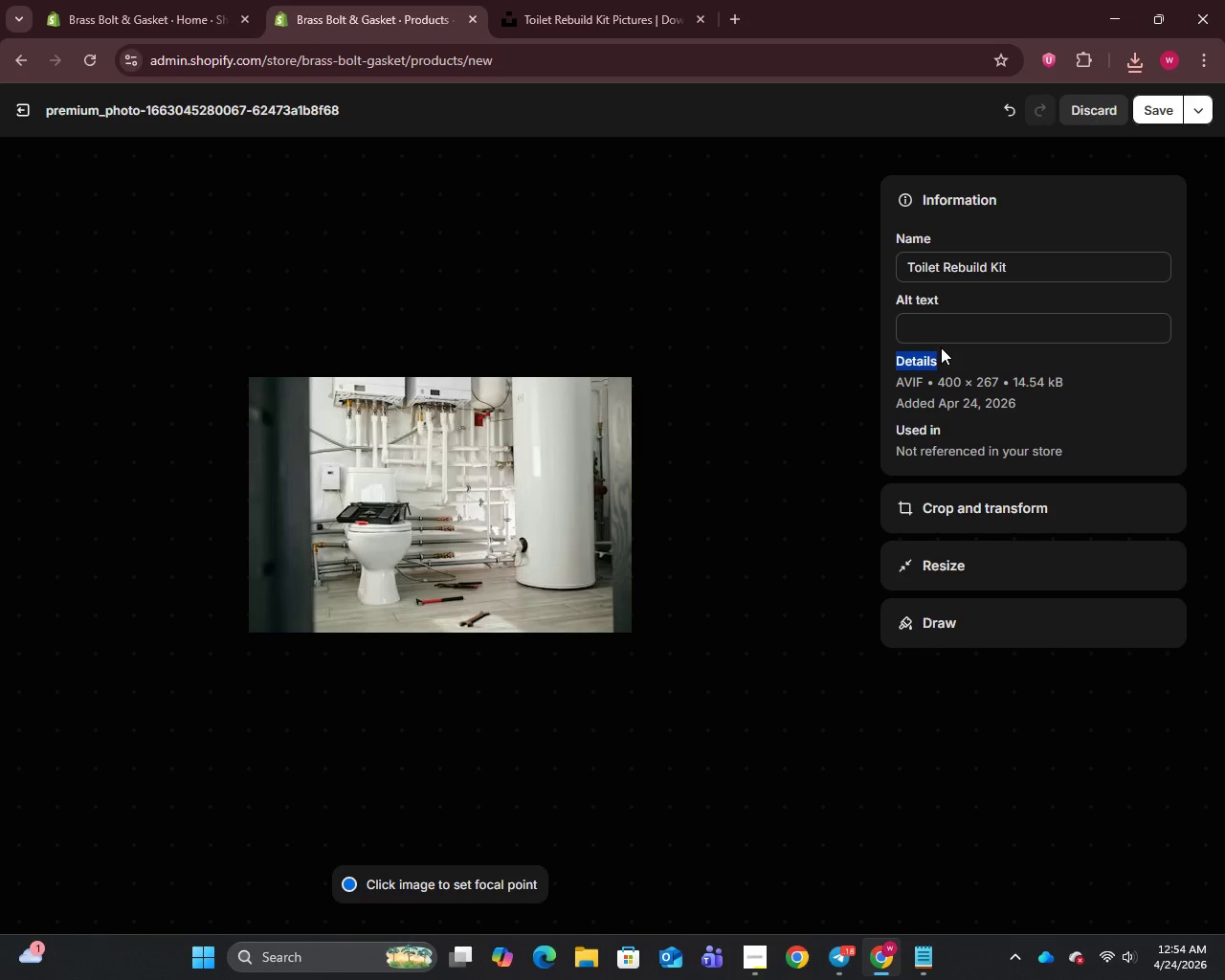 
left_click([932, 328])
 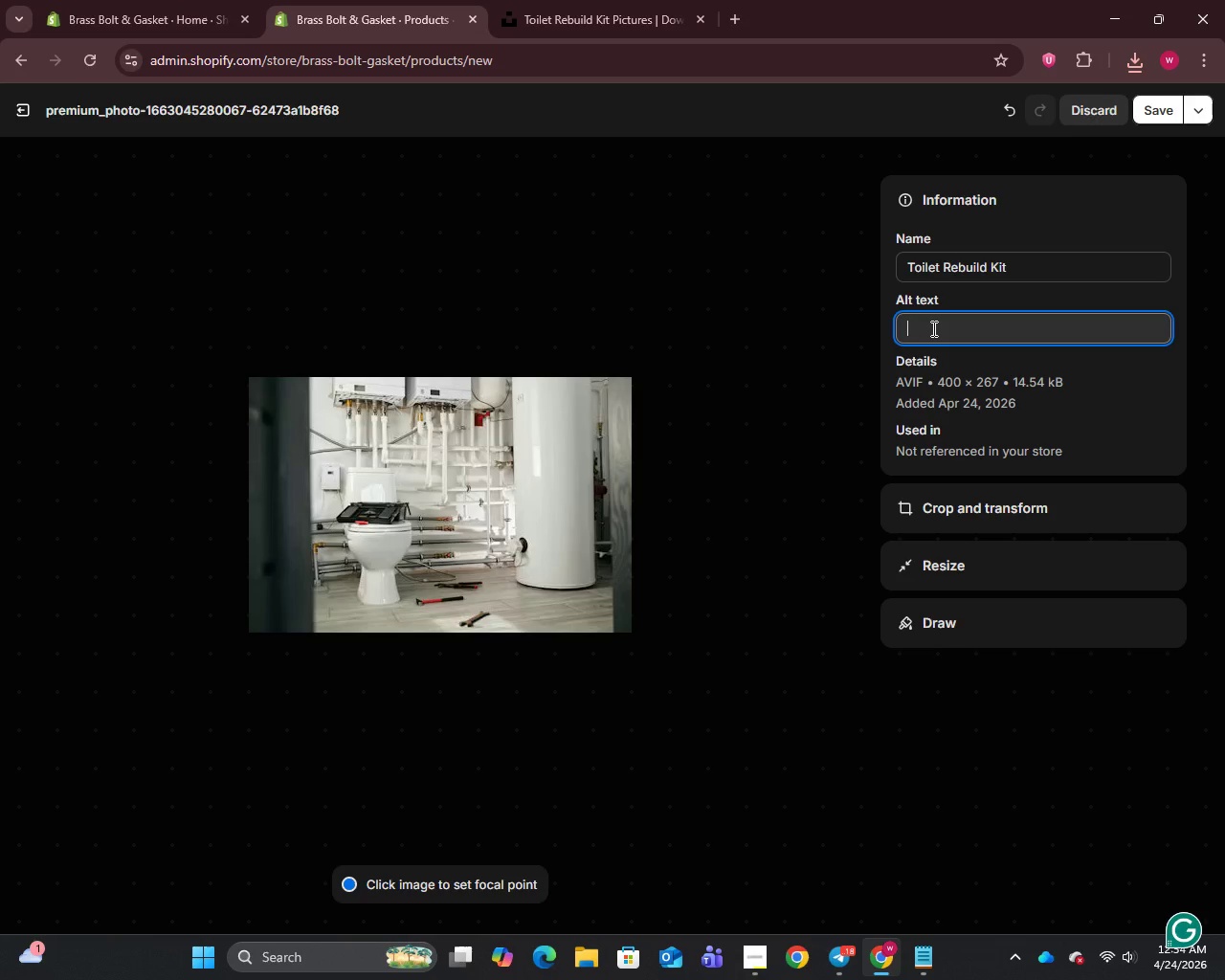 
type(Toilet rebuild kit with fill valve, flapper, bolts and supply line)
 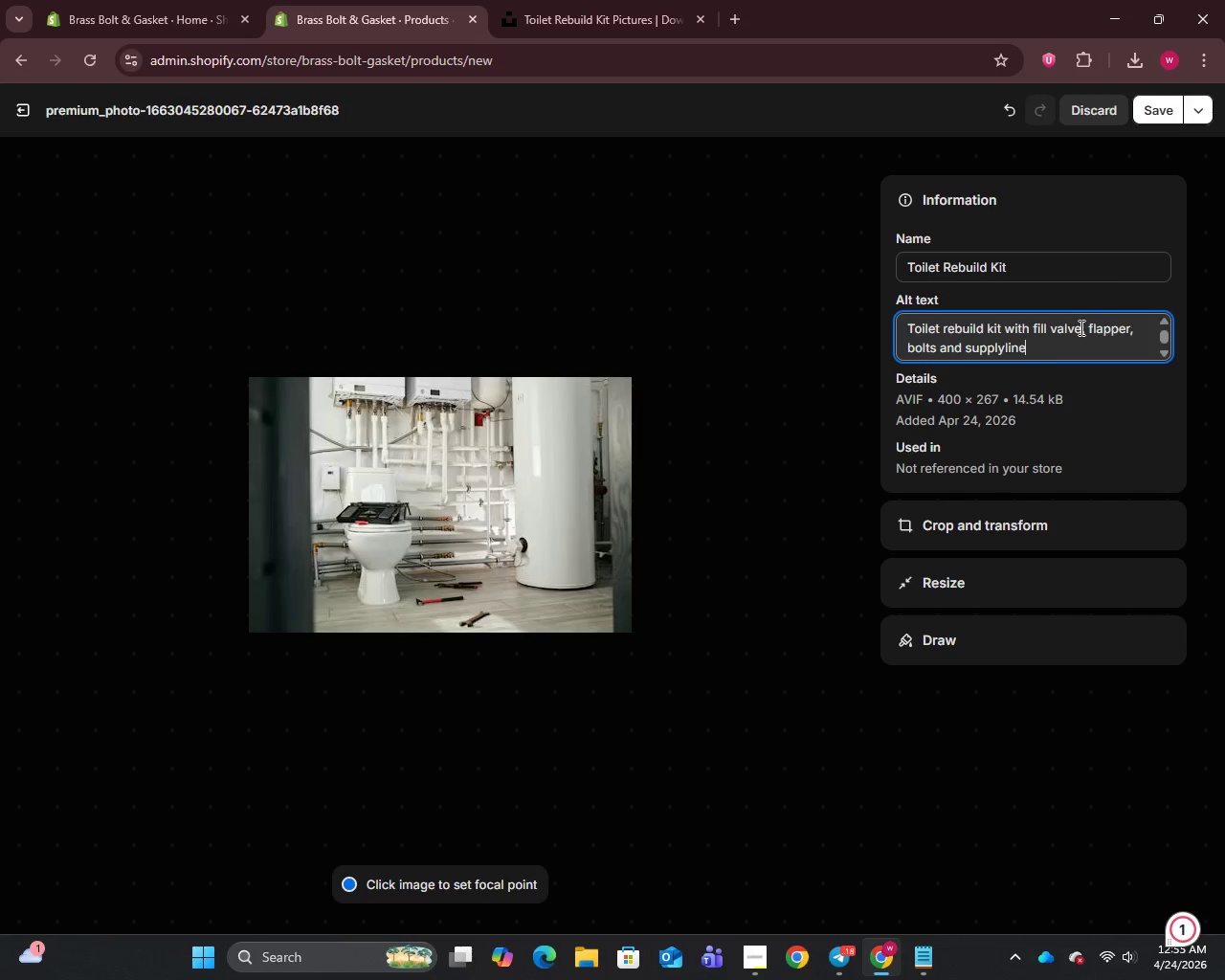 
left_click([1005, 349])
 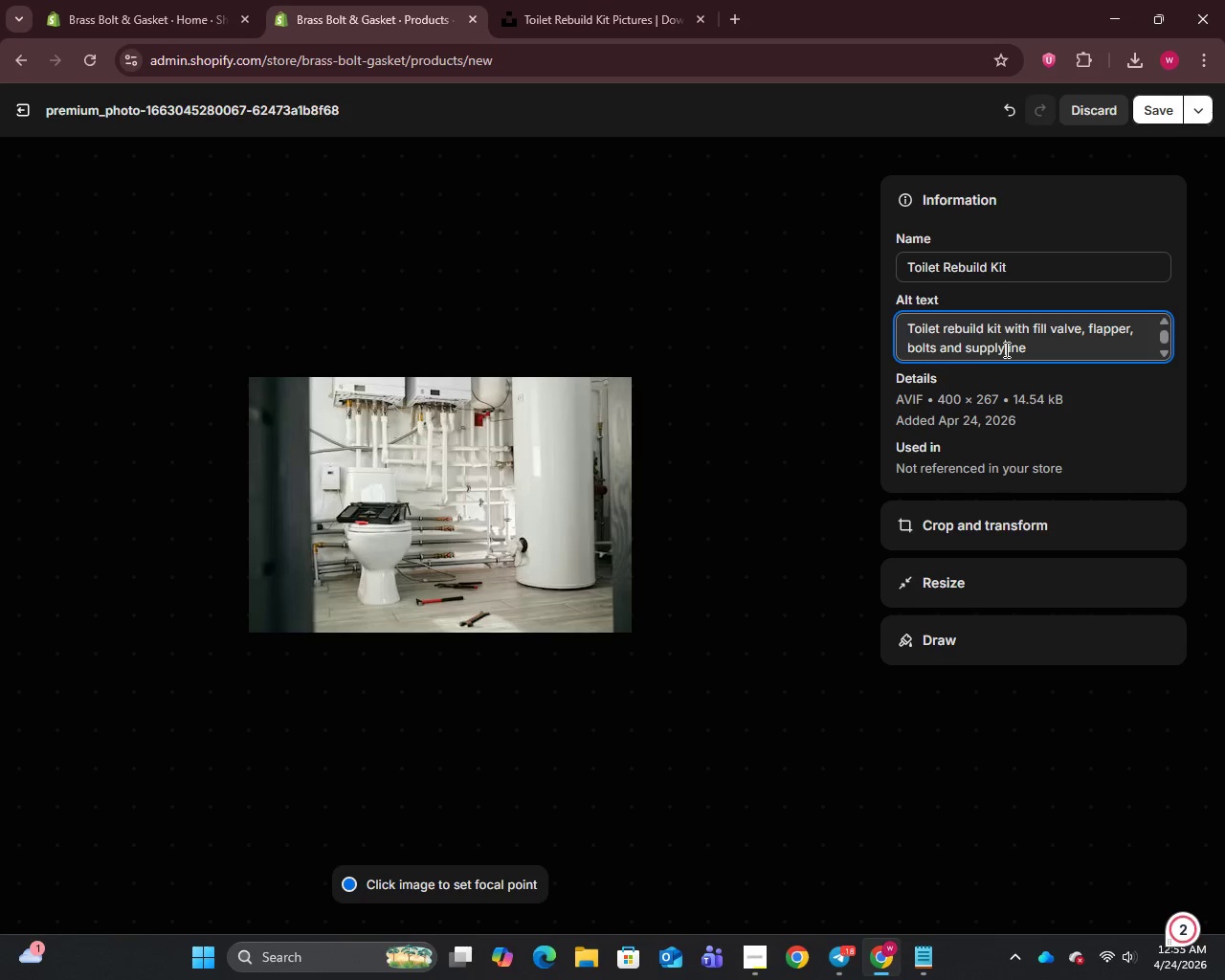 
key(Space)
 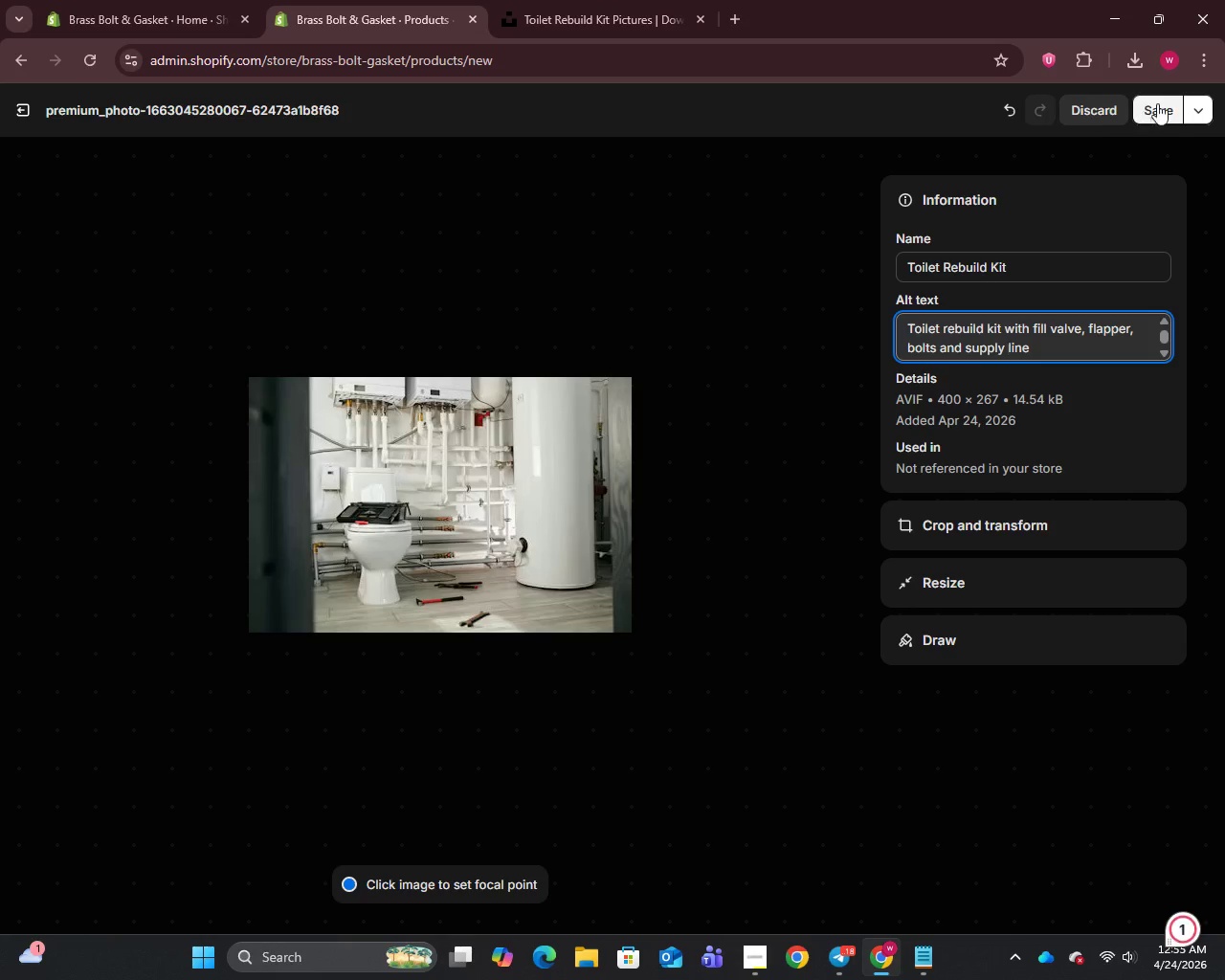 
left_click([1156, 113])
 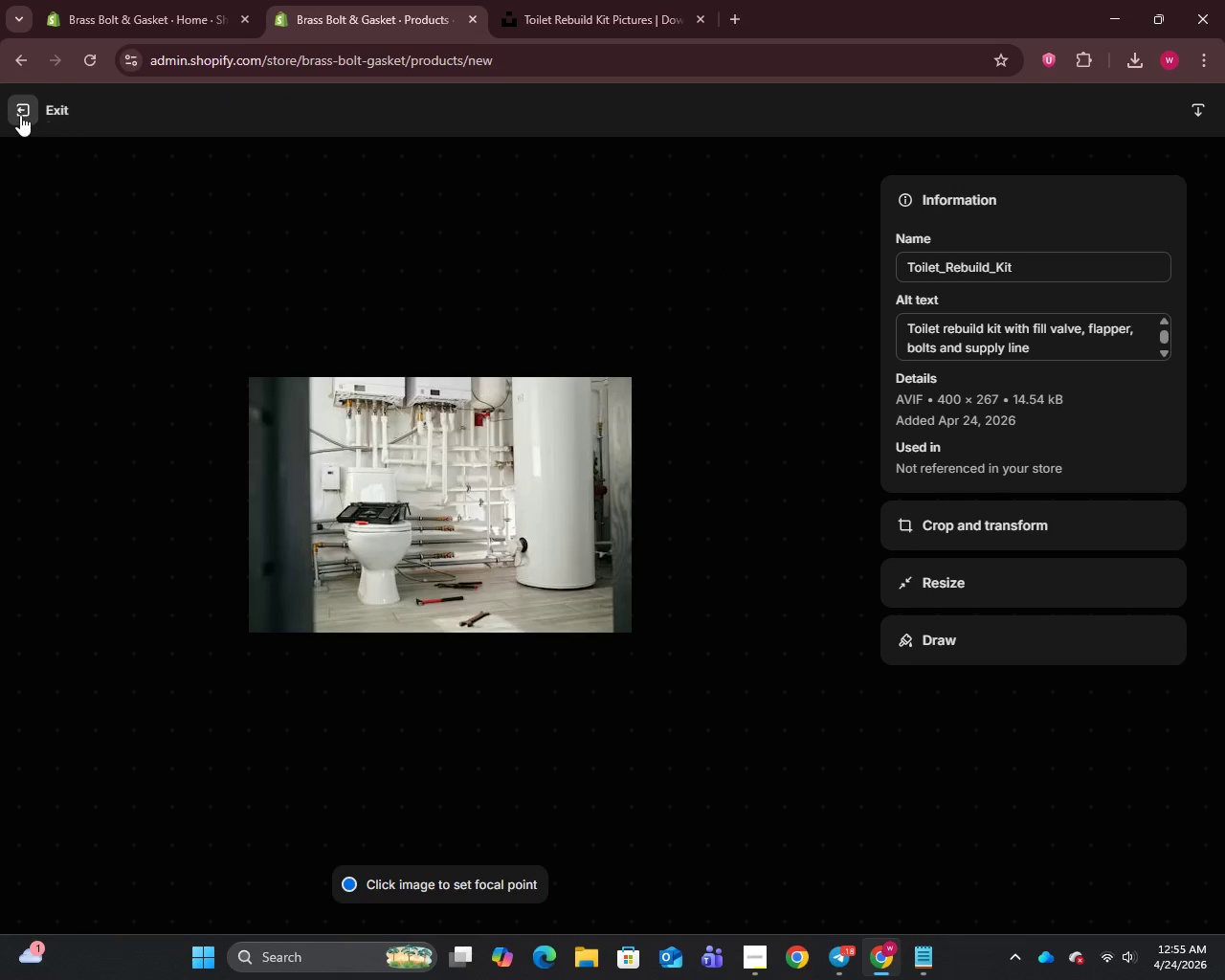 
left_click([20, 115])
 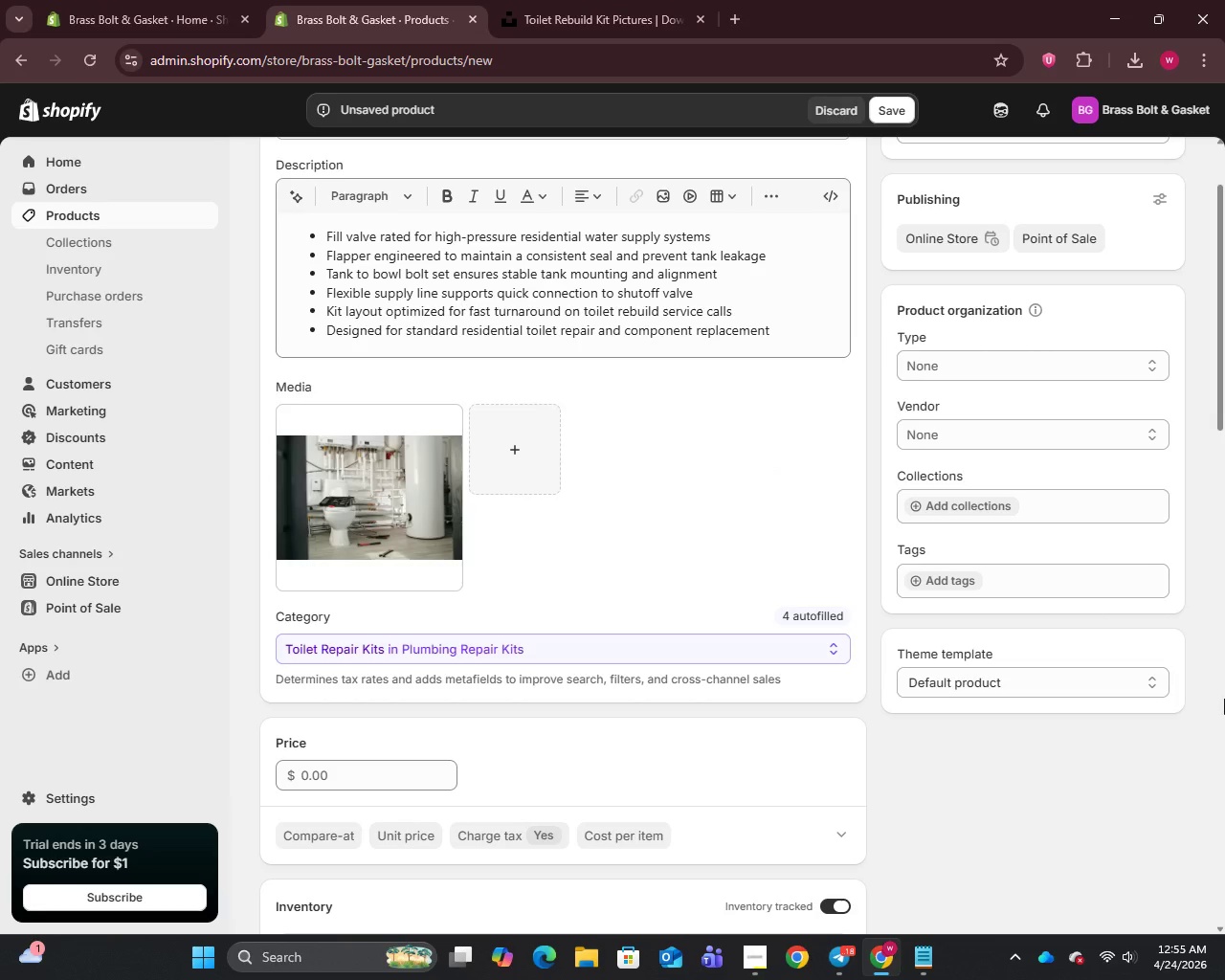 
wait(6.84)
 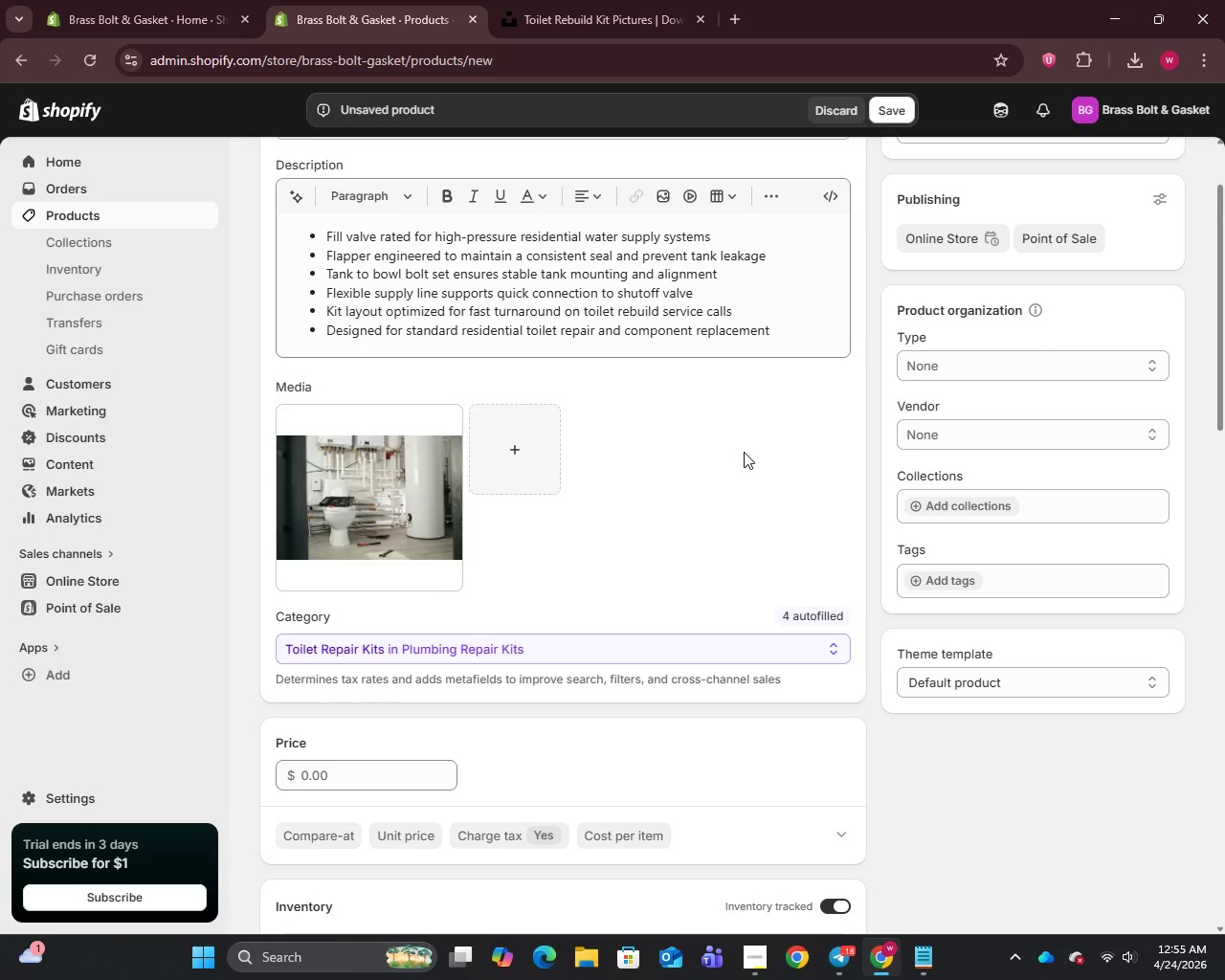 
left_click([955, 438])
 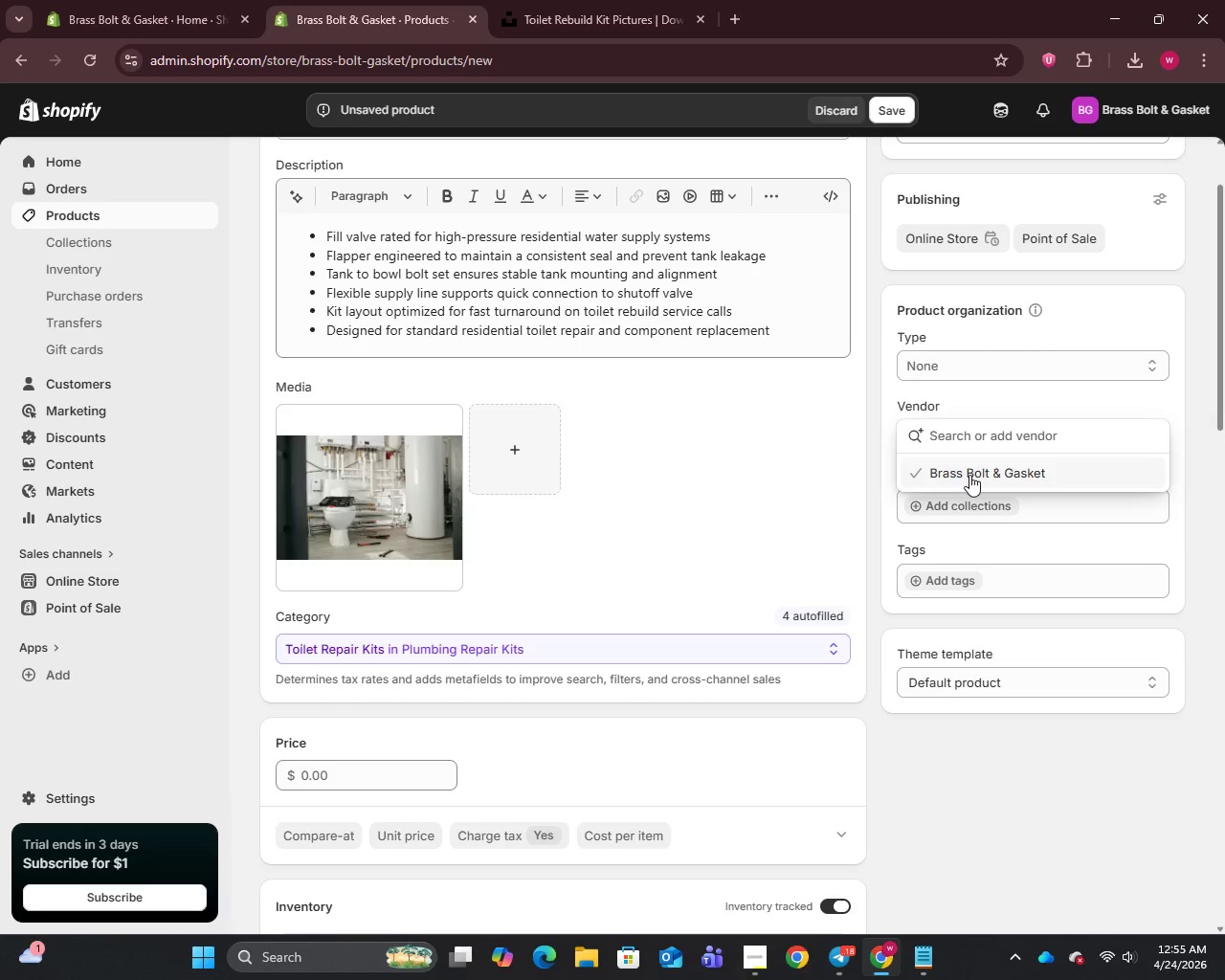 
left_click([969, 475])
 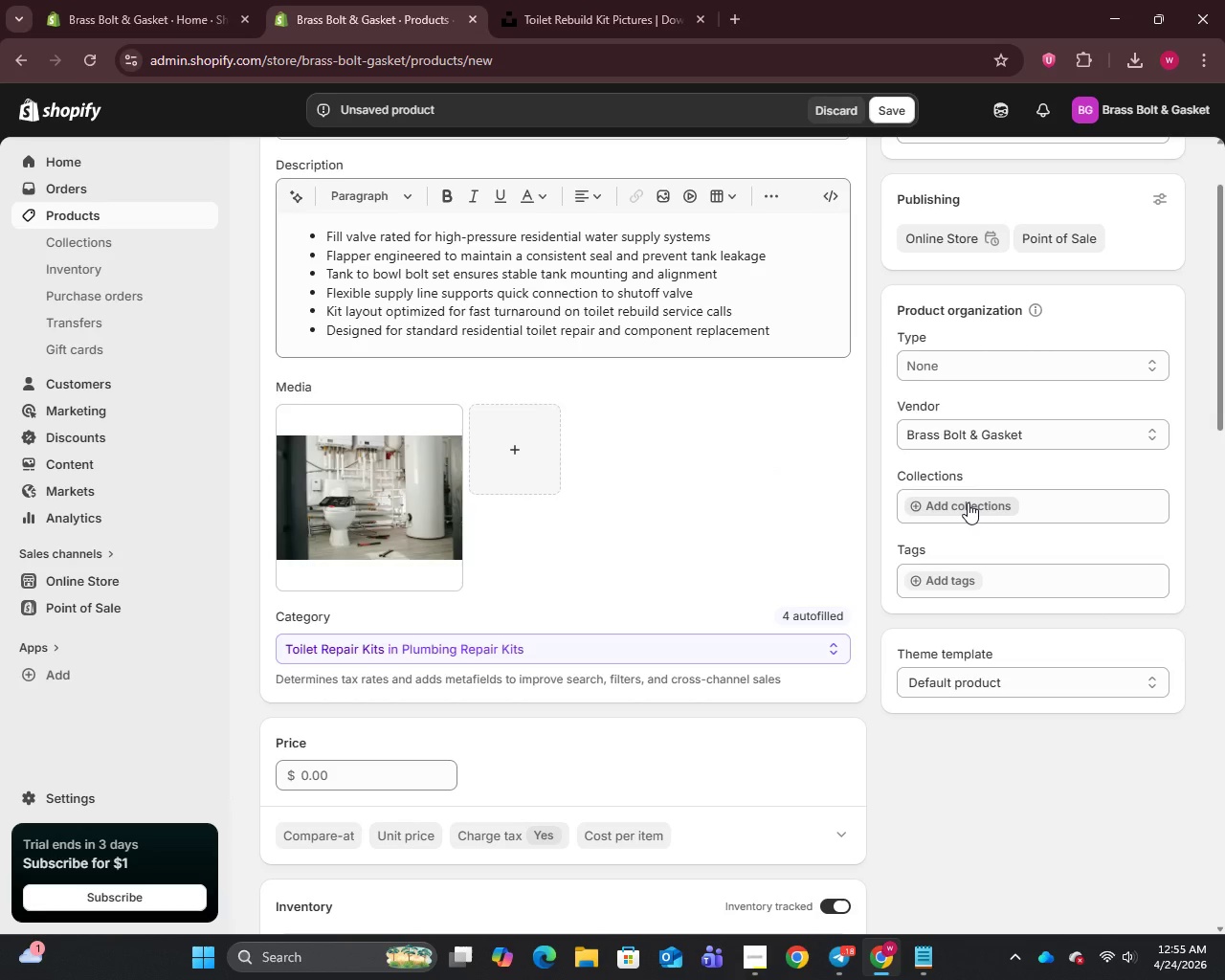 
left_click([968, 502])
 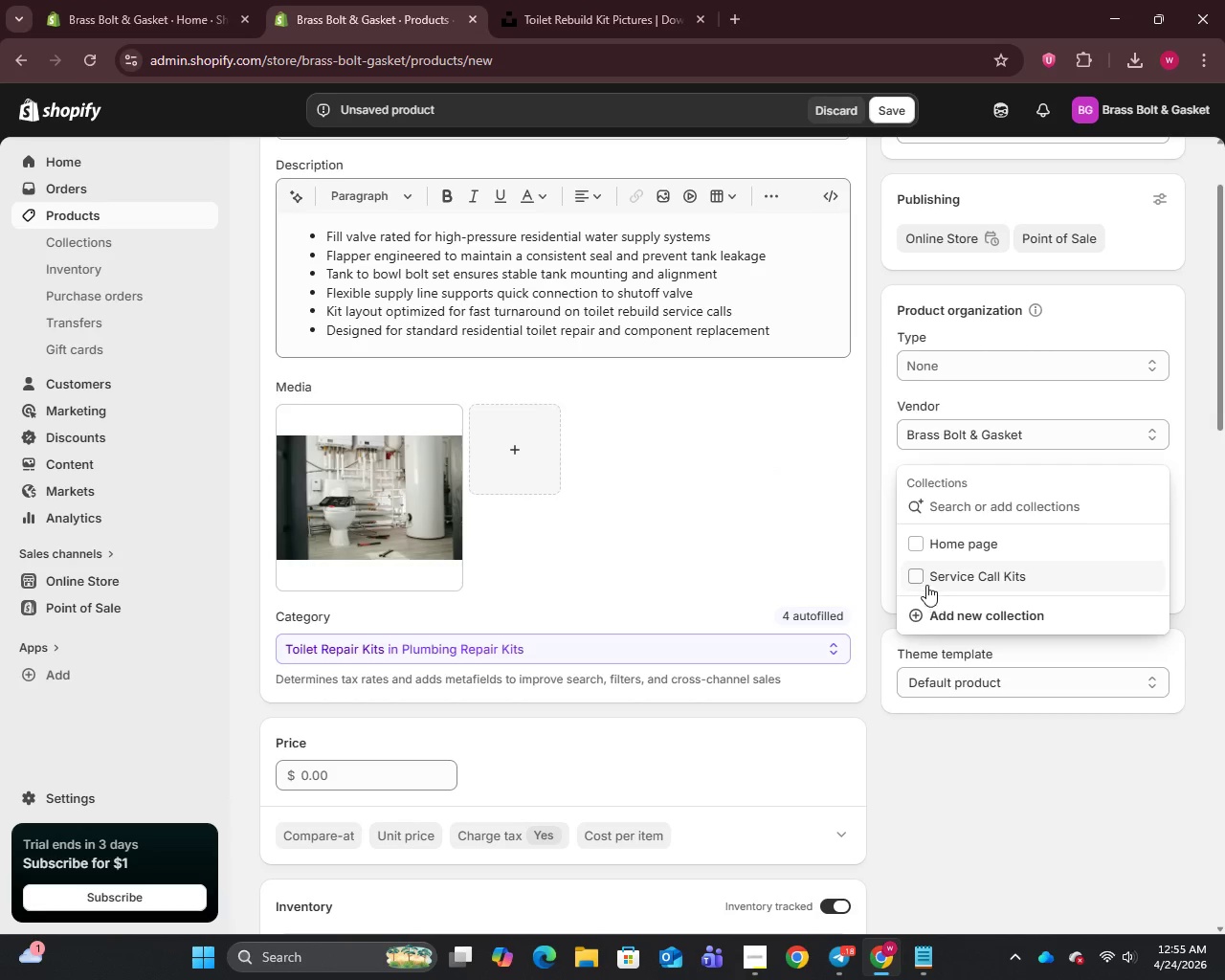 
left_click([924, 577])
 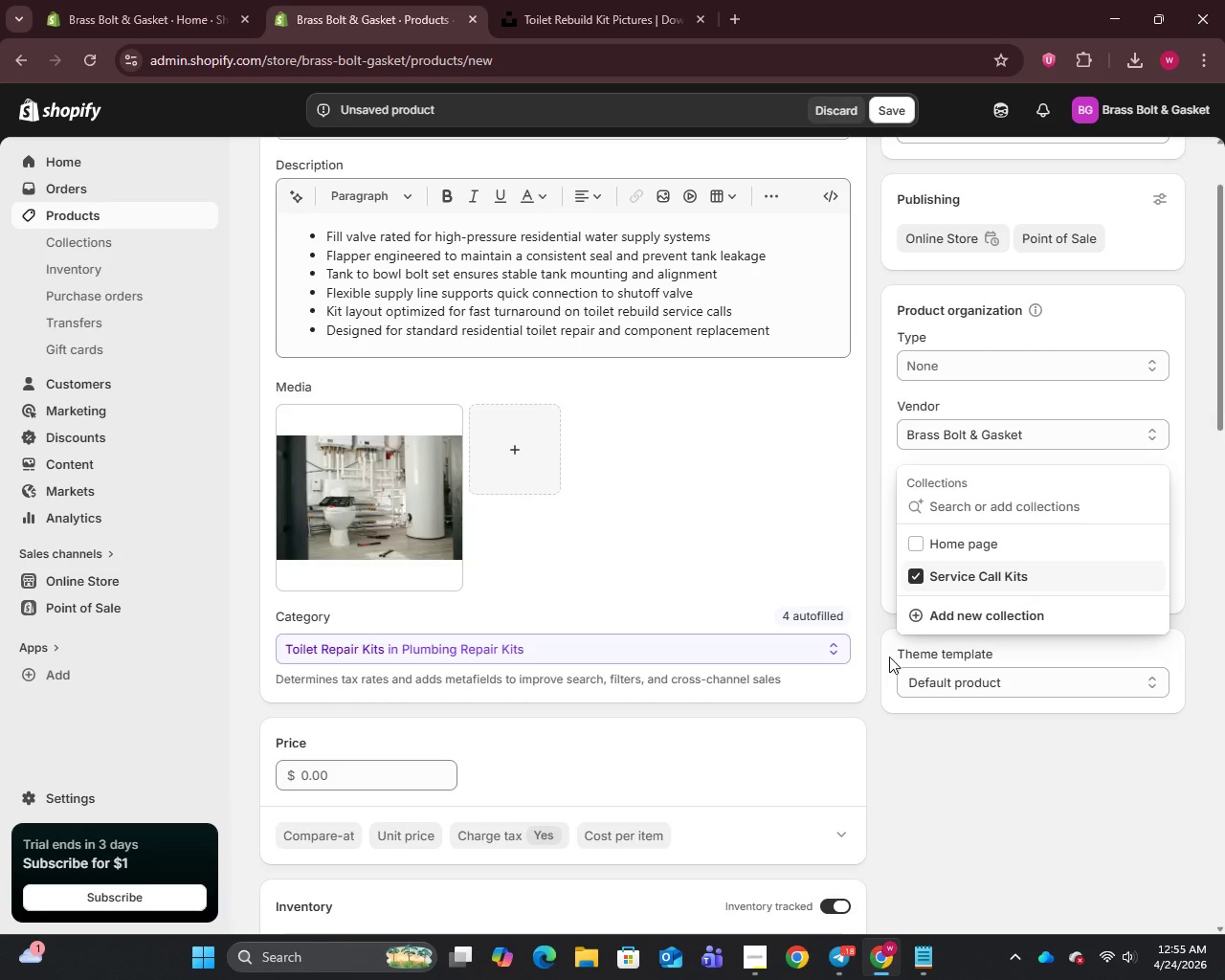 
left_click([882, 659])
 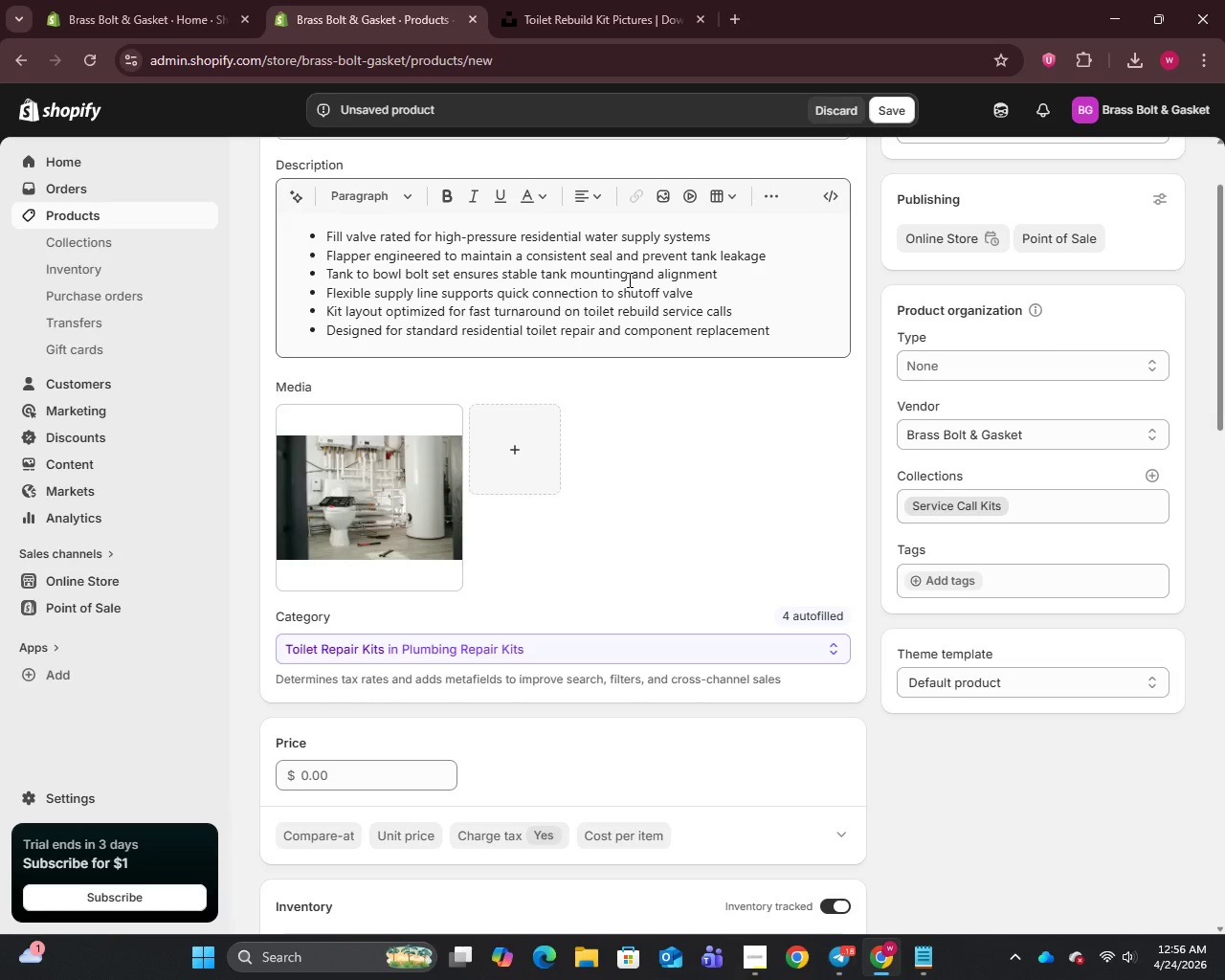 
wait(36.61)
 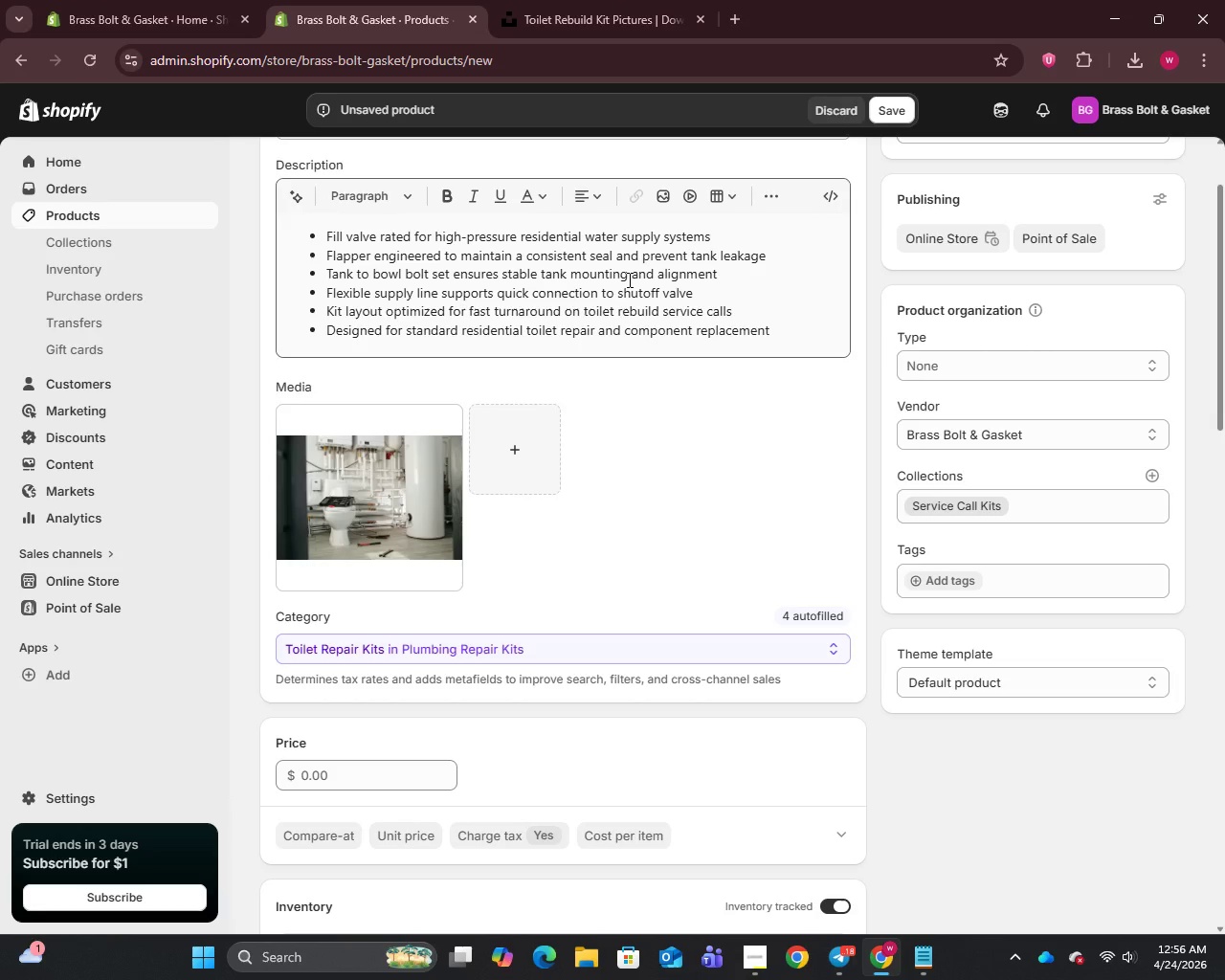 
scroll: coordinate [586, 457], scroll_direction: down, amount: 18.0
 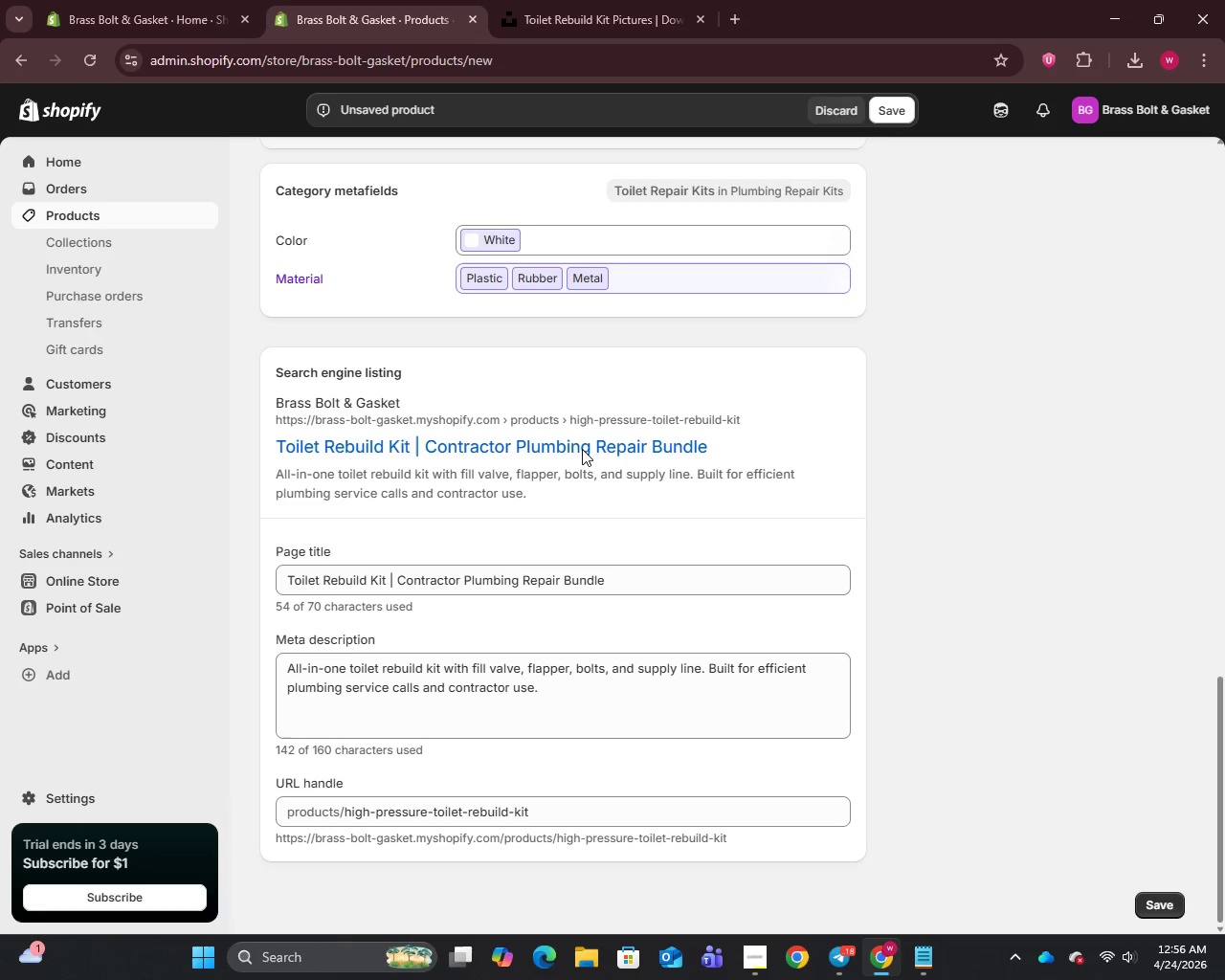 
wait(7.44)
 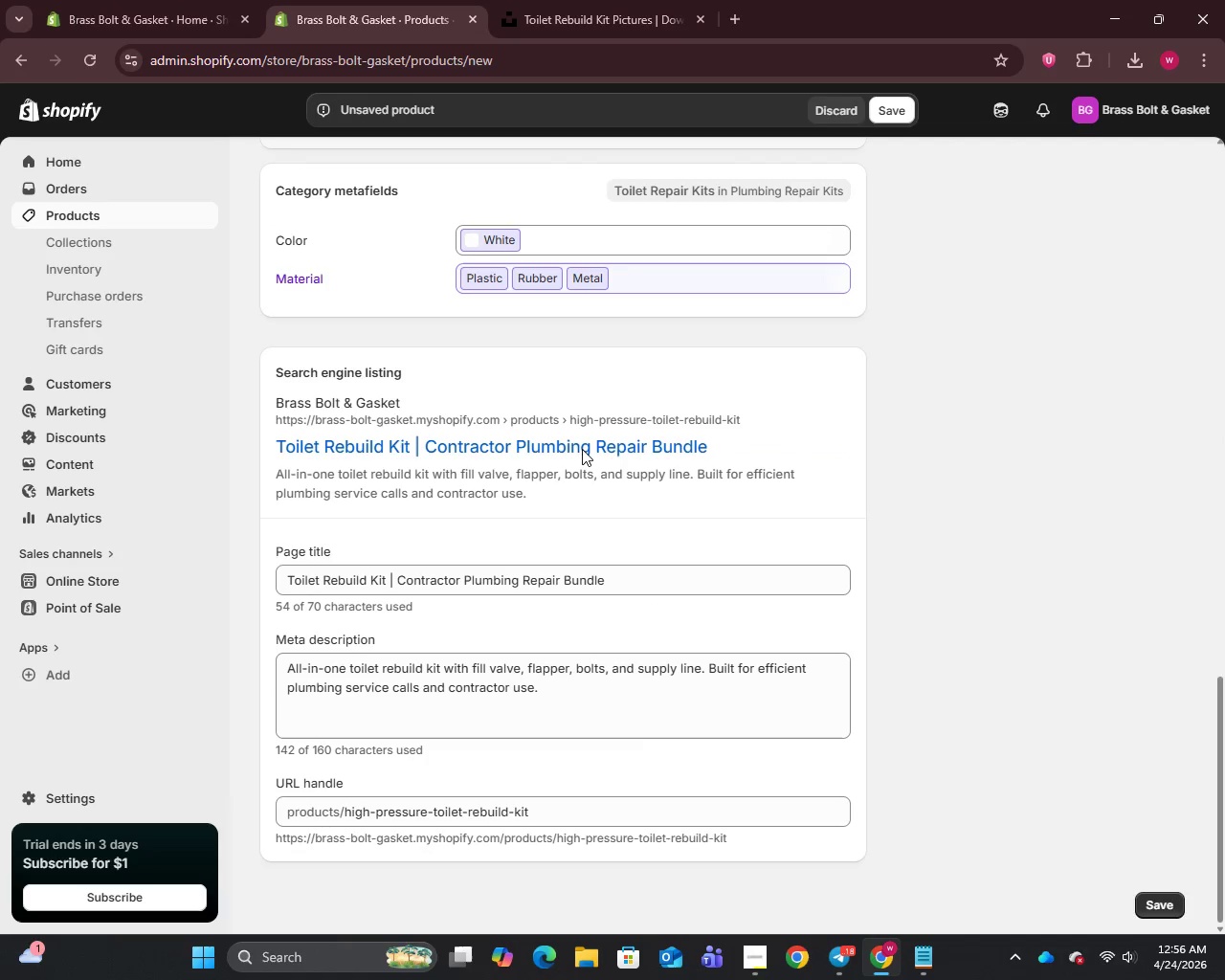 
scroll: coordinate [581, 562], scroll_direction: up, amount: 17.0
 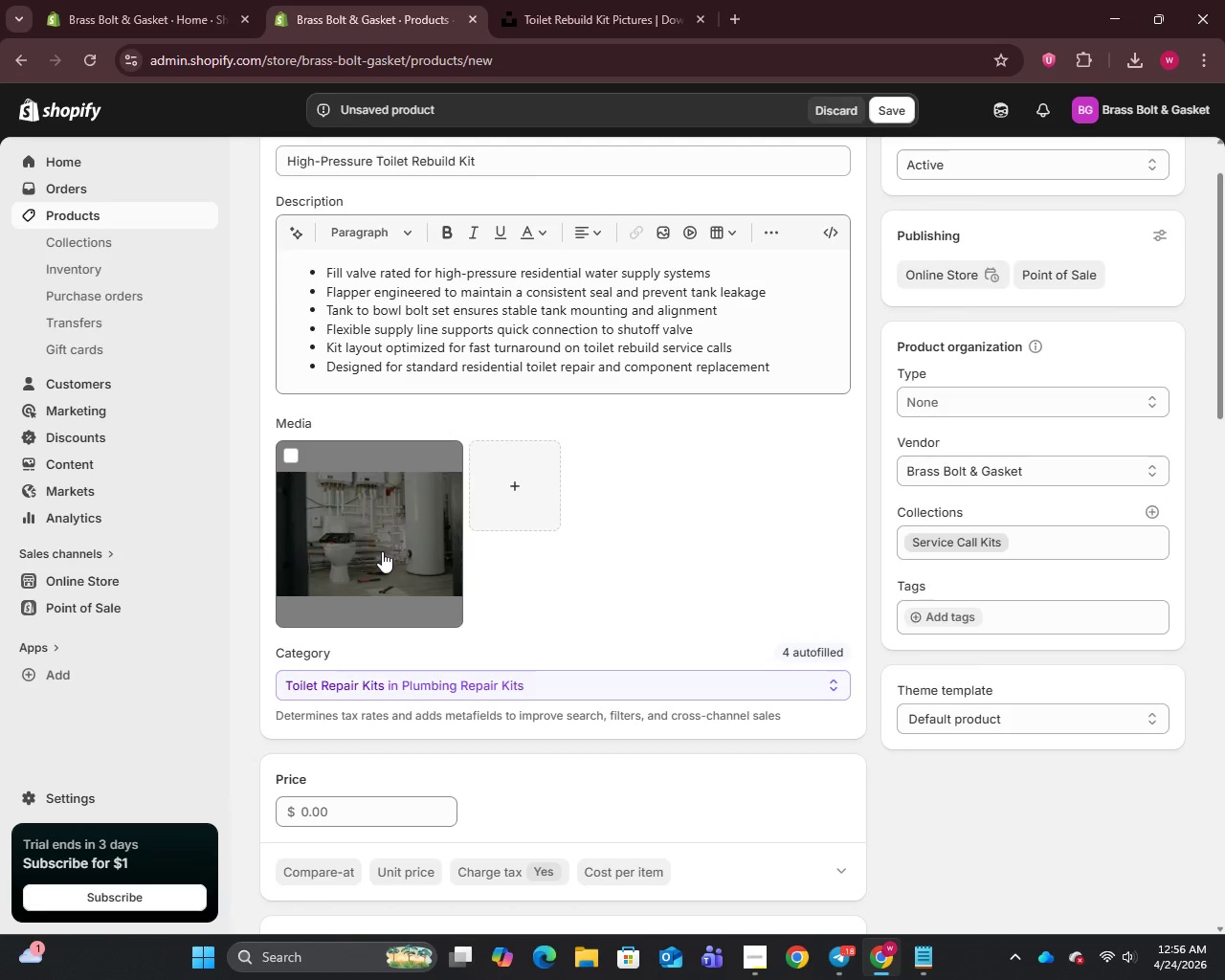 
left_click([382, 551])
 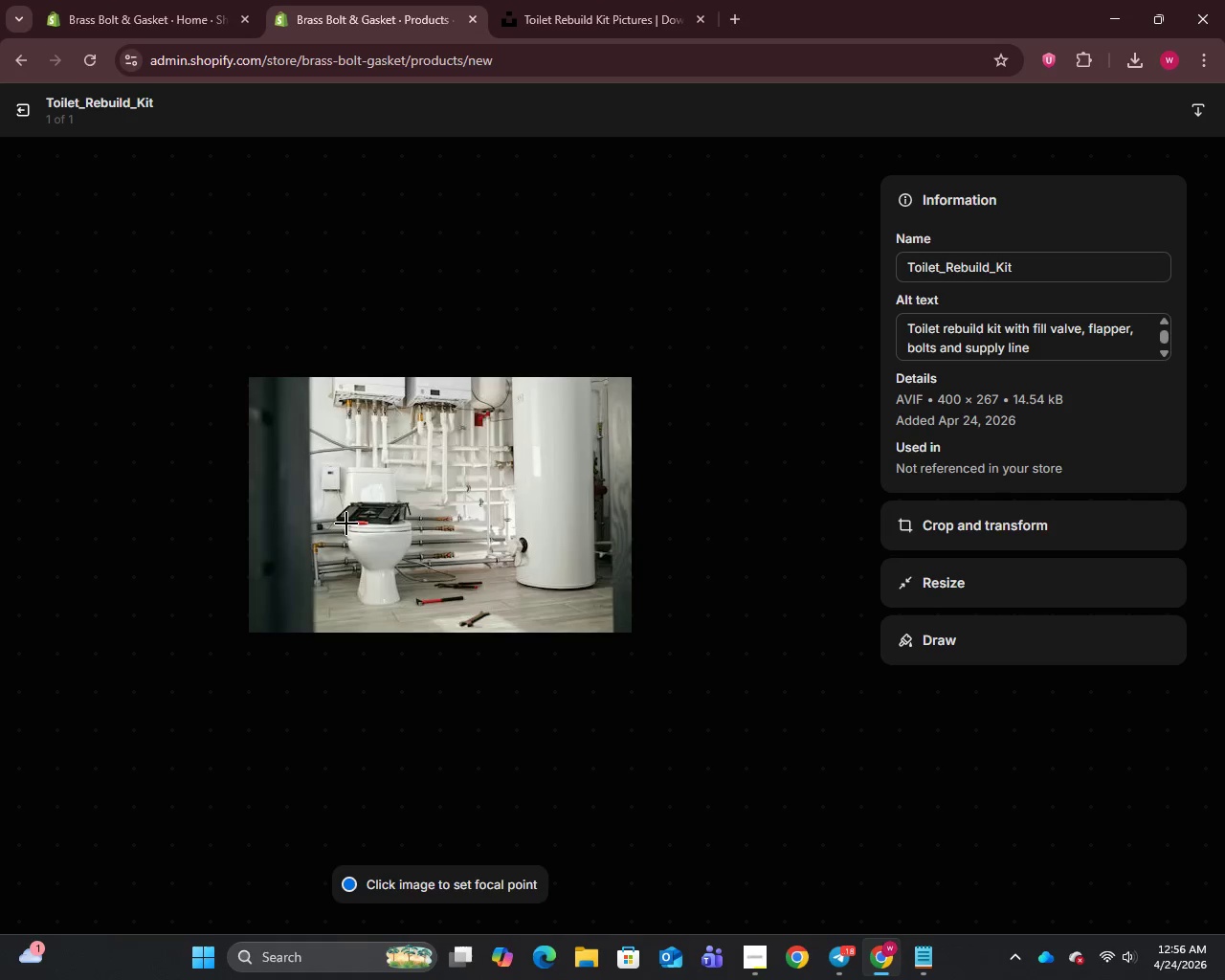 
left_click([13, 118])
 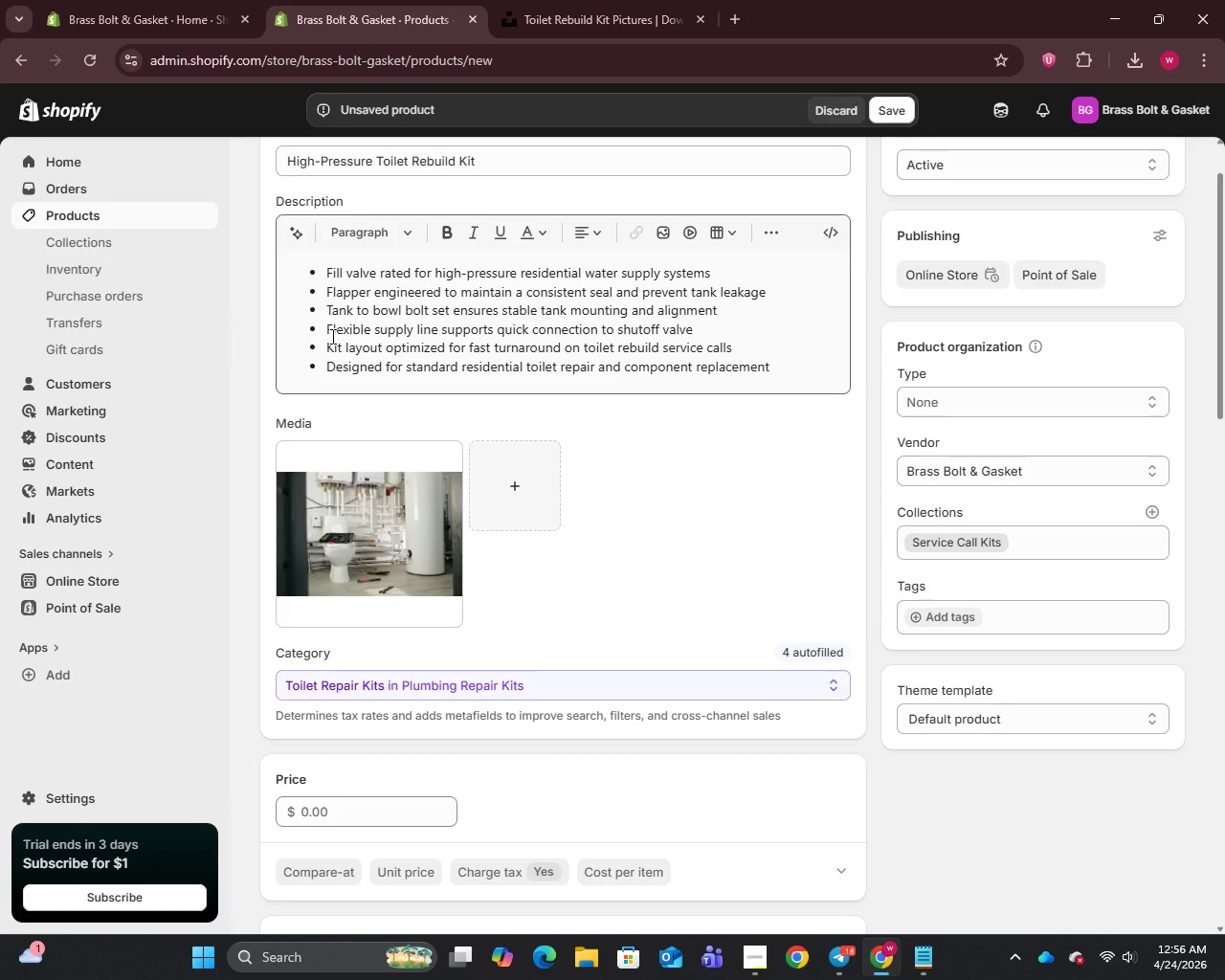 
wait(7.5)
 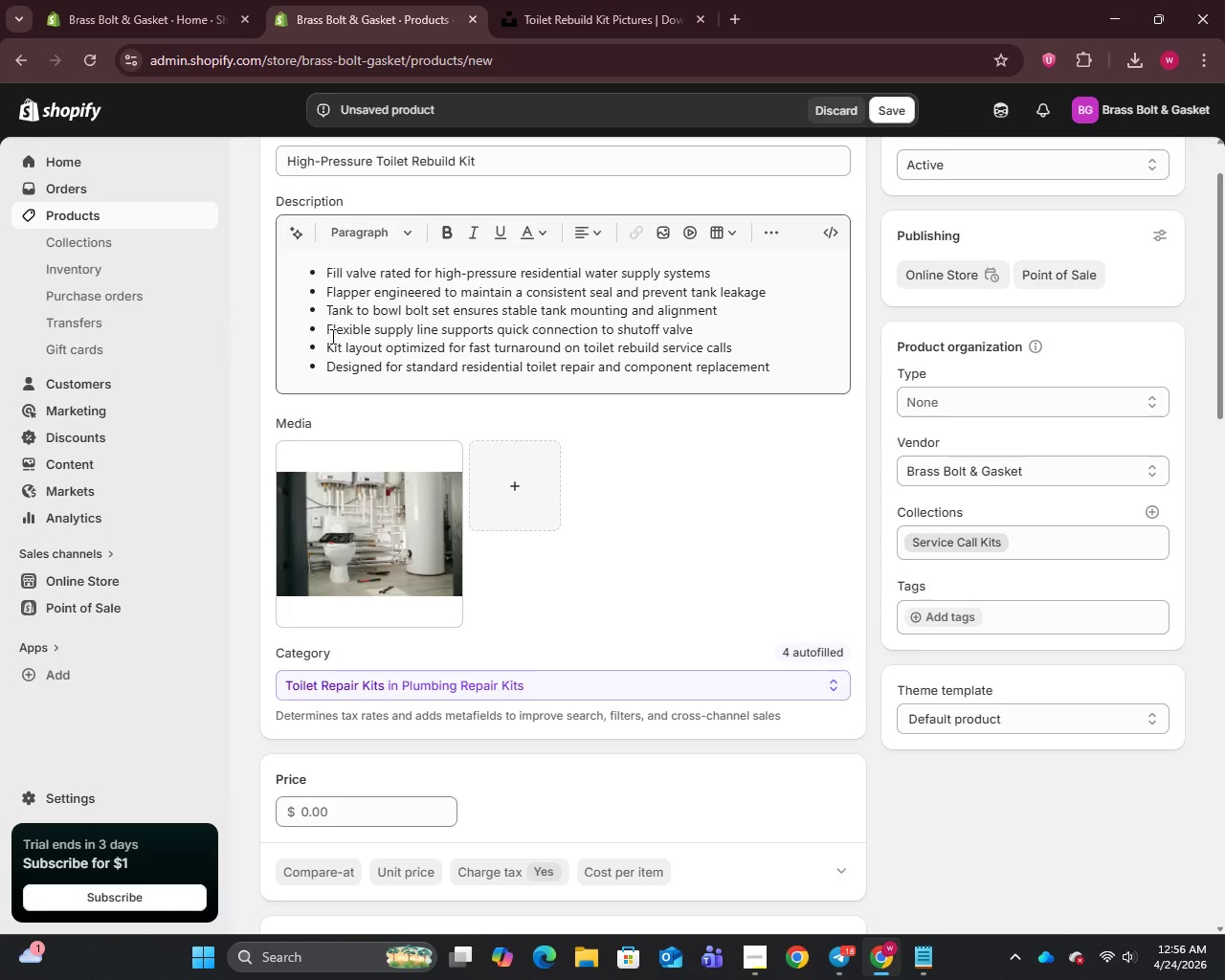 
left_click([890, 114])
 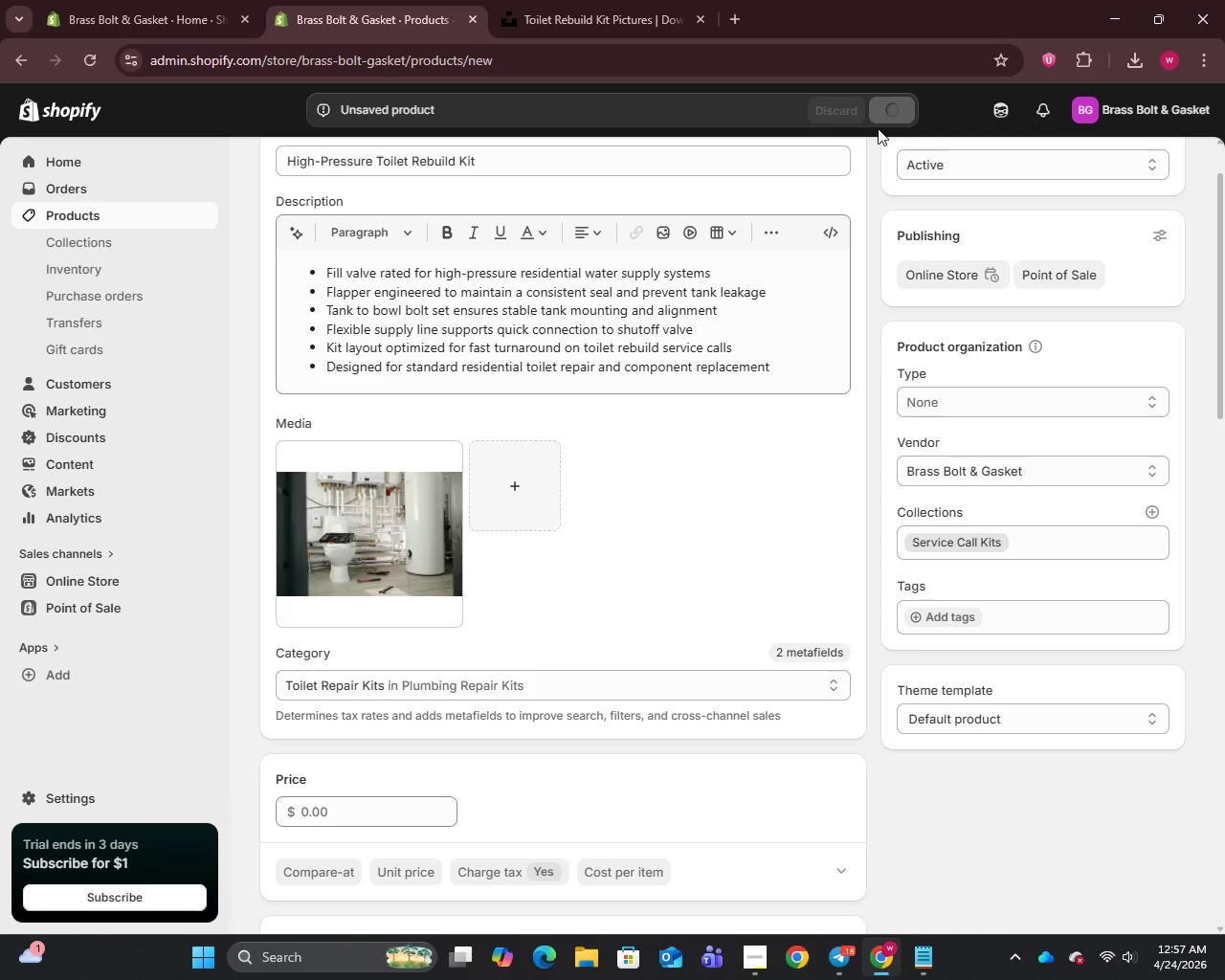 
wait(8.28)
 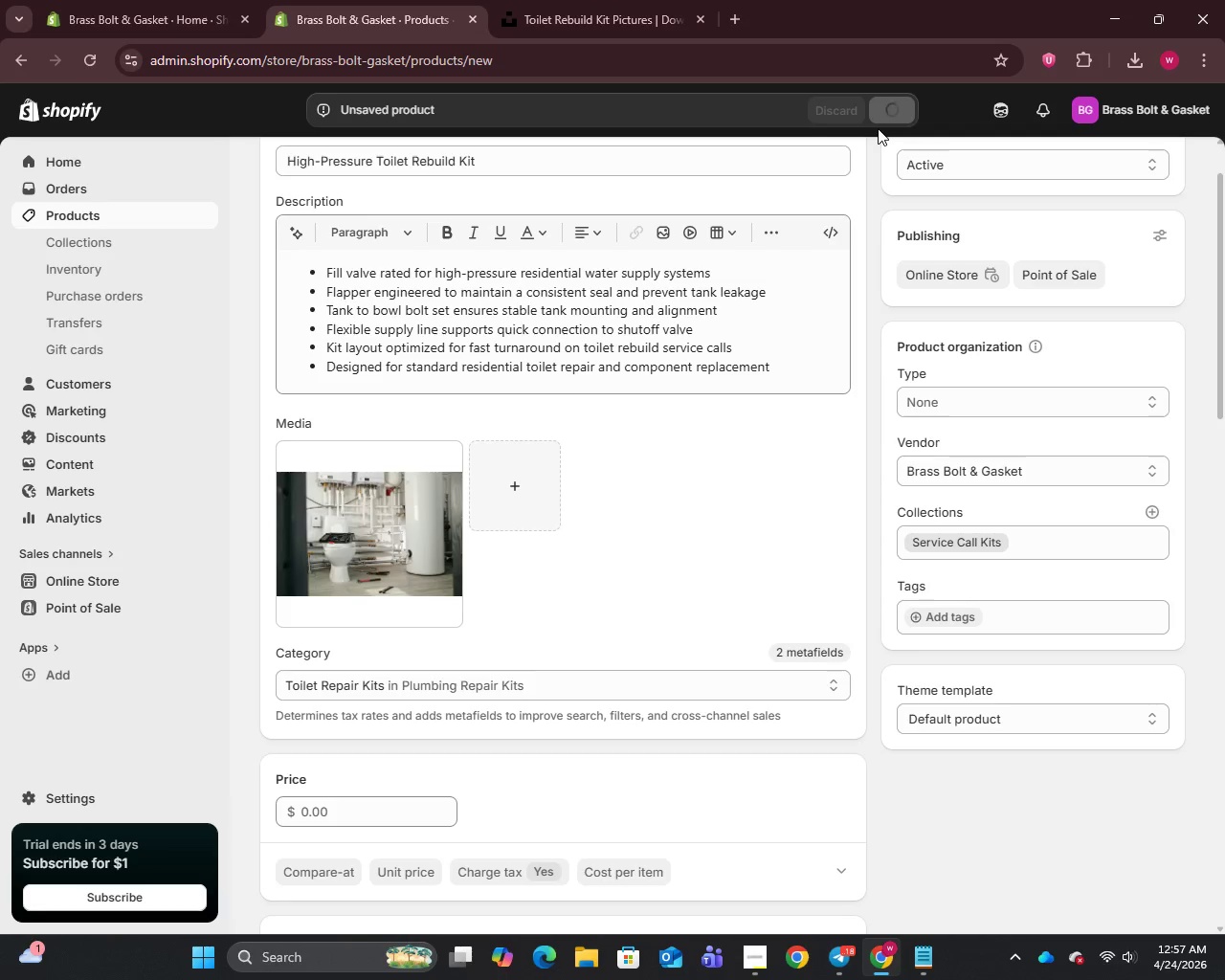 
left_click([75, 219])
 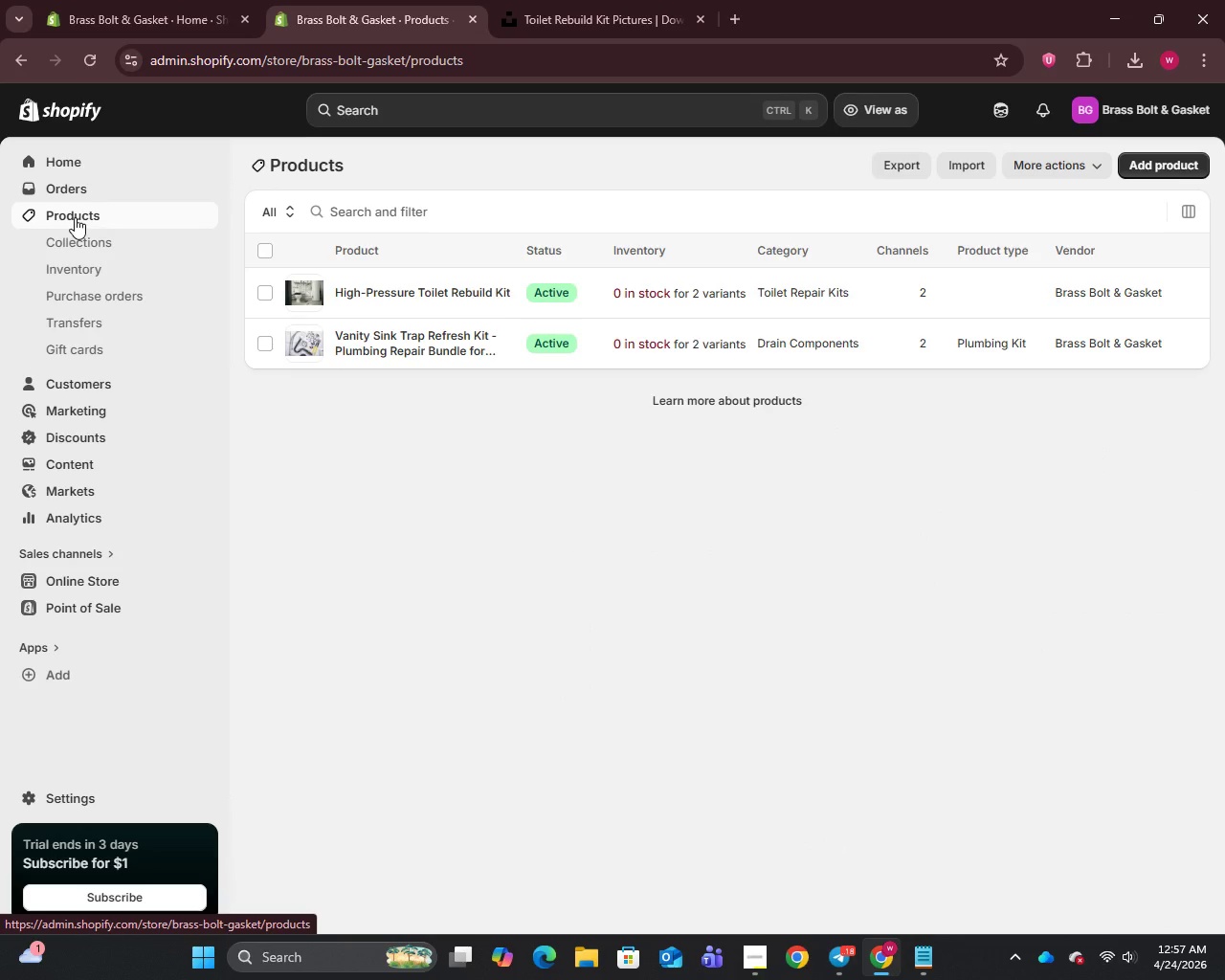 
wait(6.39)
 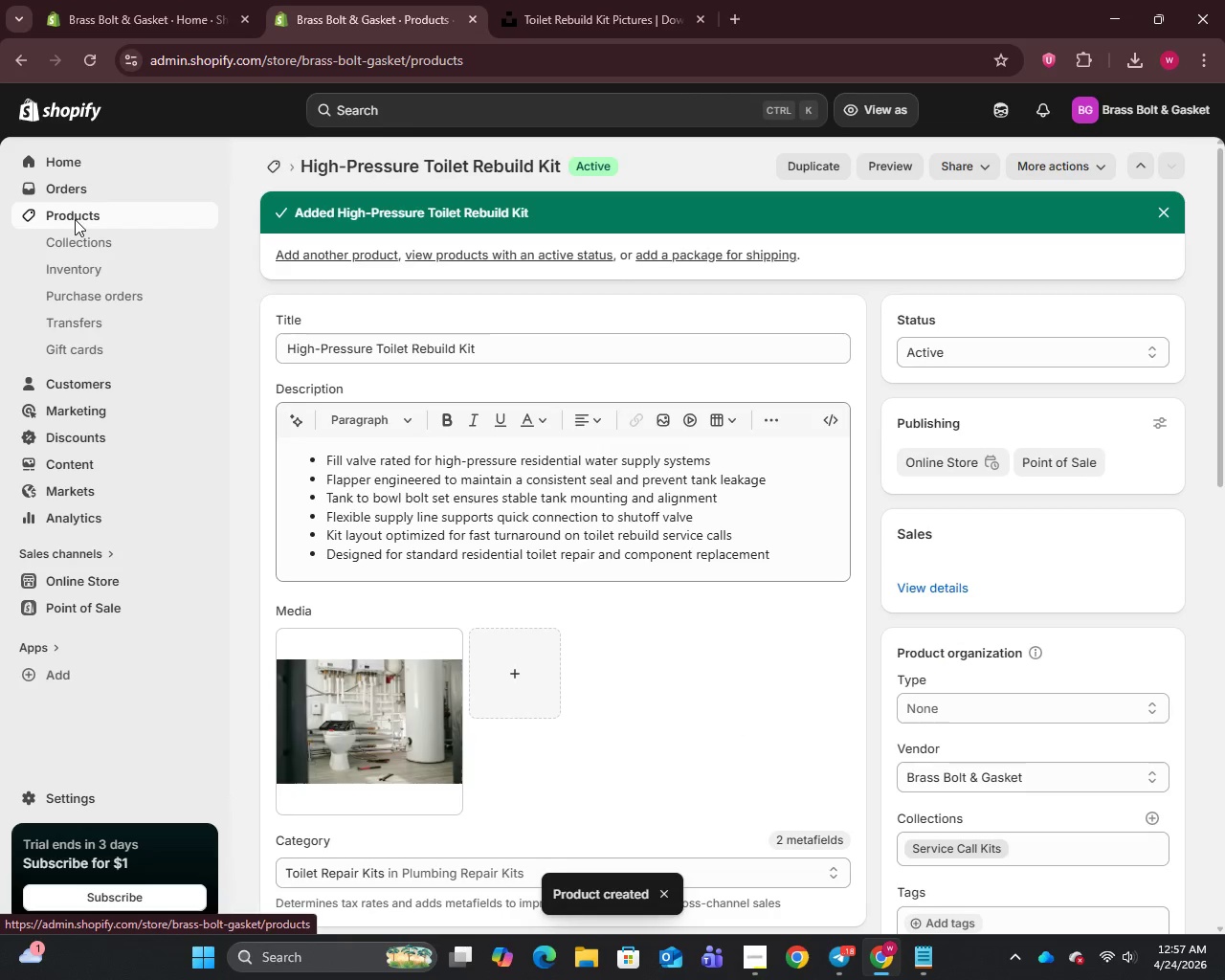 
left_click([1172, 164])
 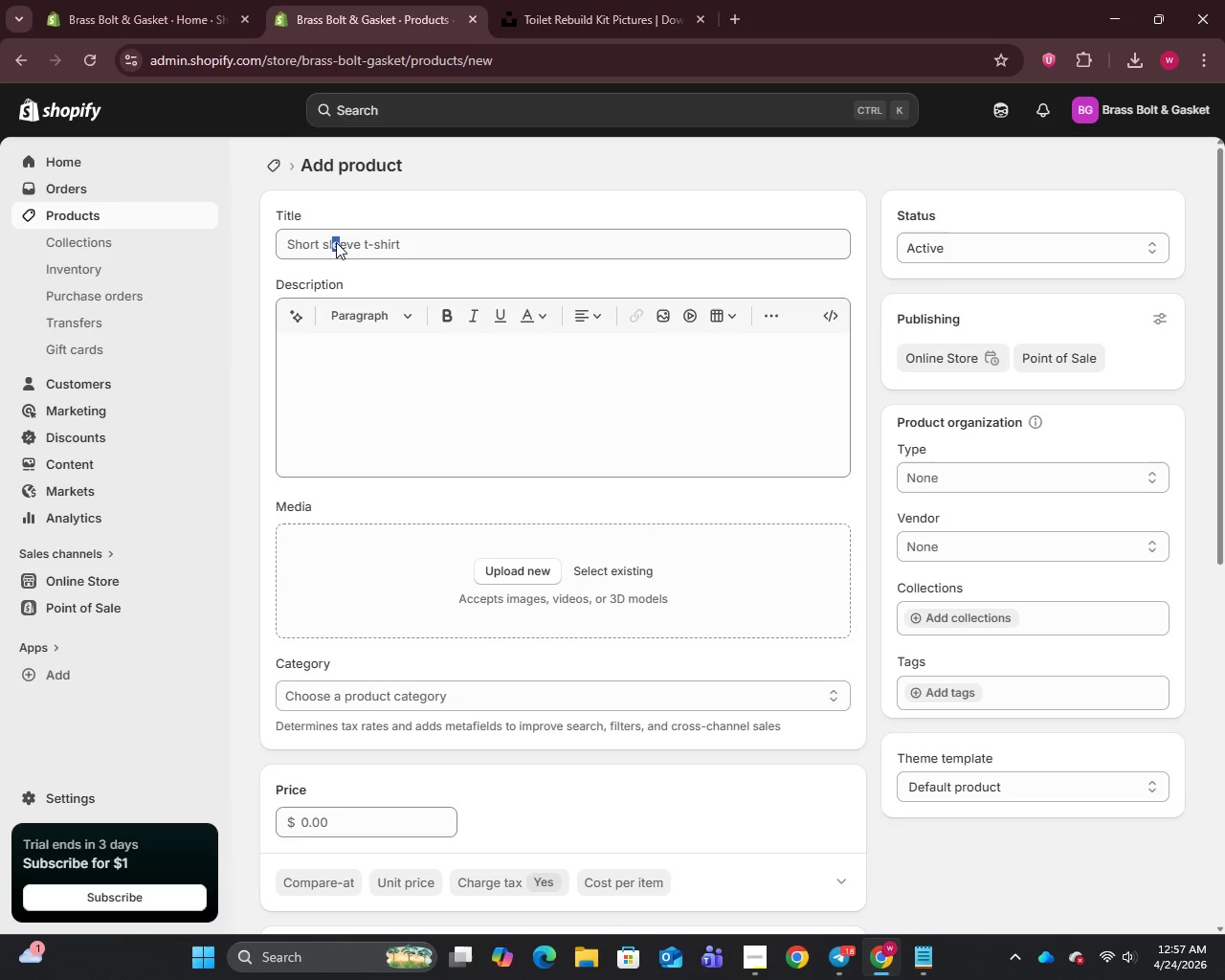 
left_click([336, 244])
 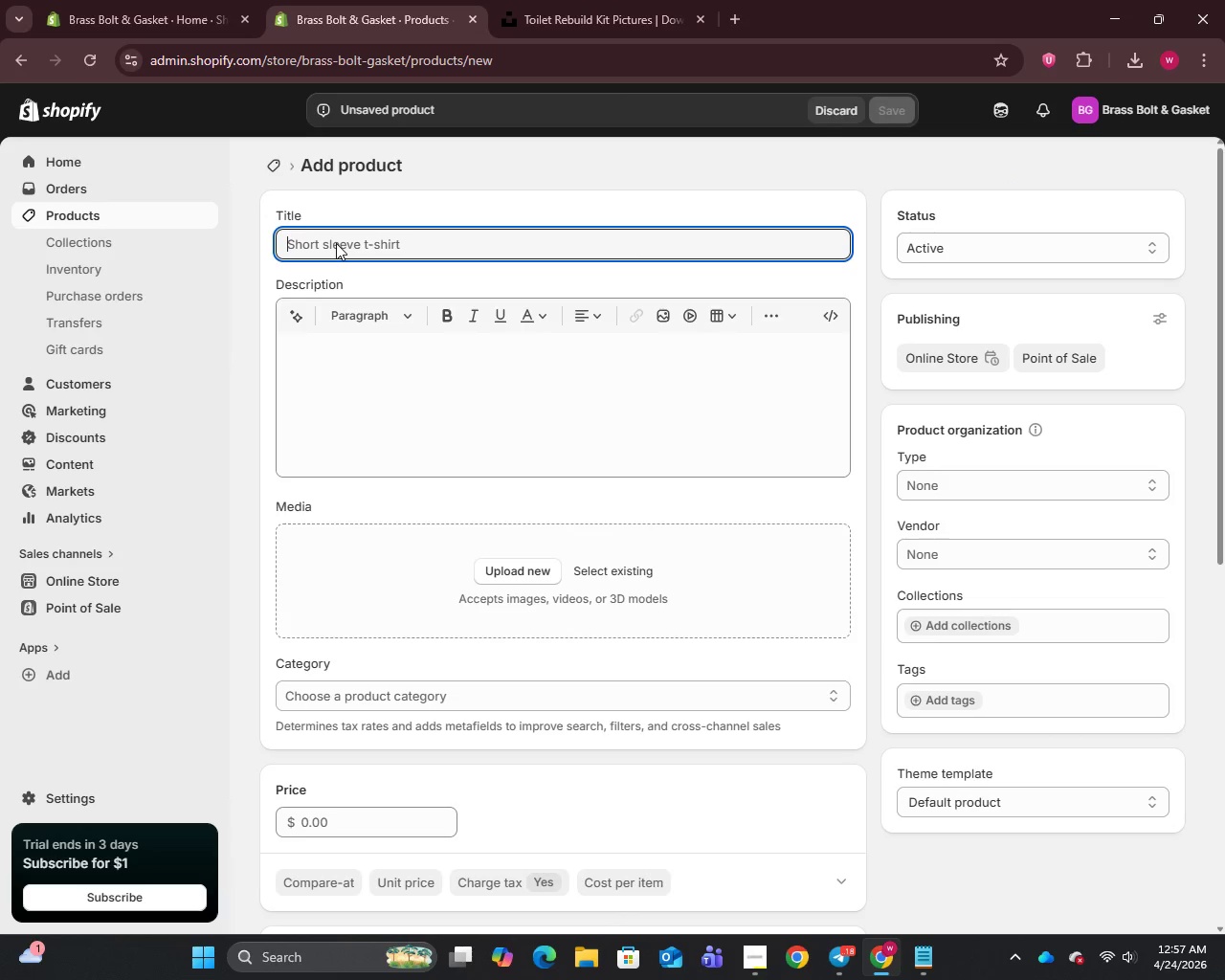 
wait(9.3)
 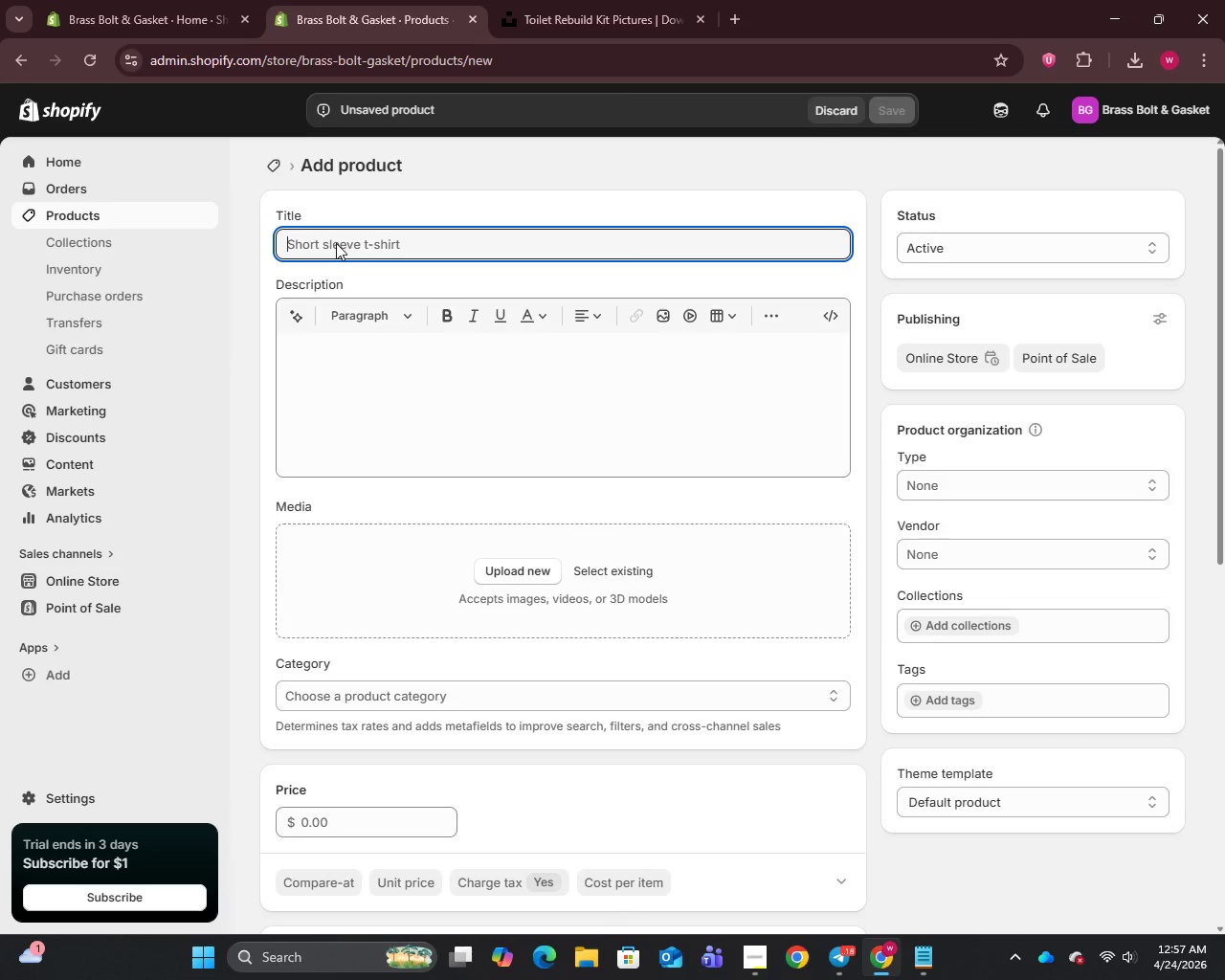 
type(Hot Water Tank Maintenance Pack - Plumbing Service Call Bundle)
 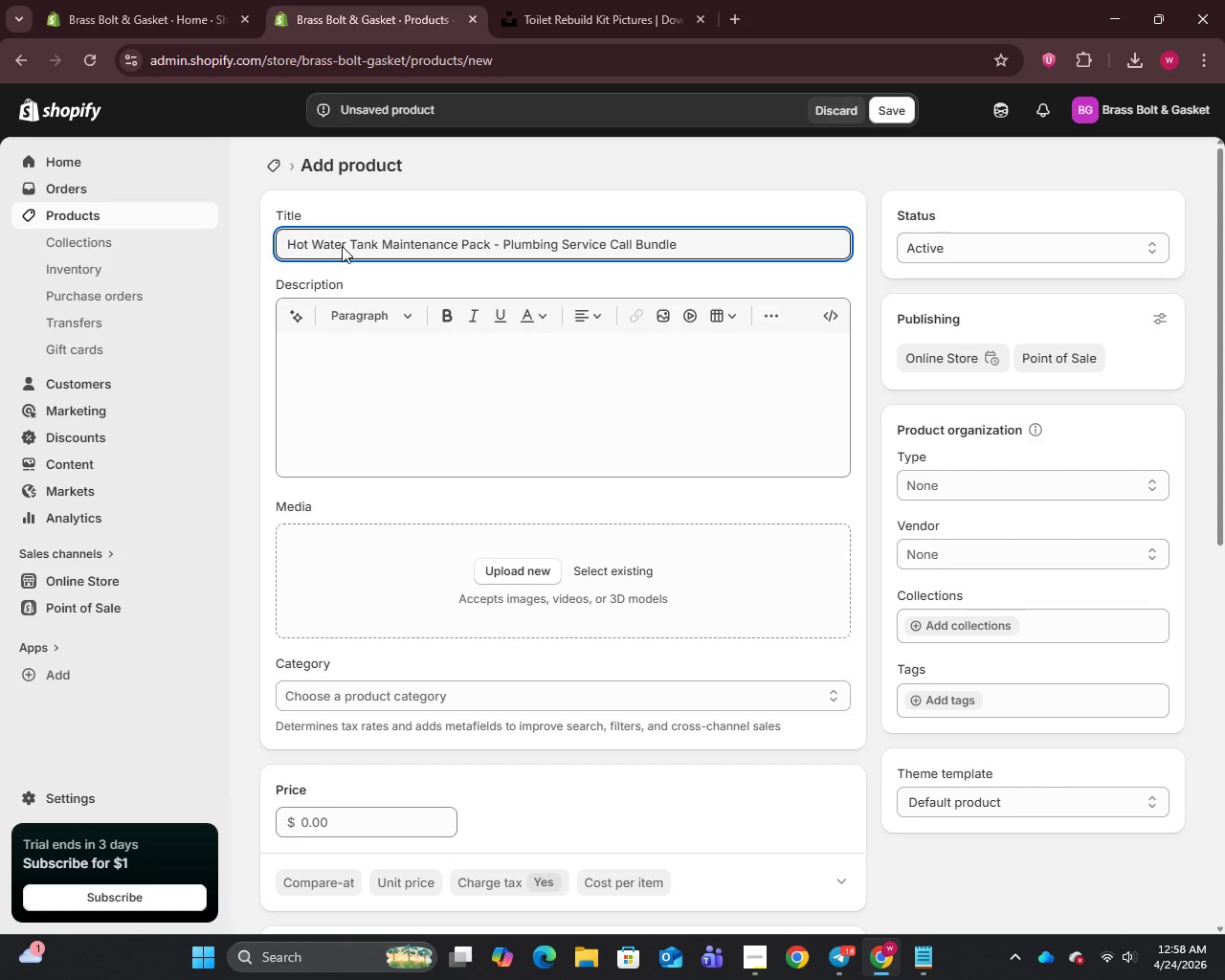 
left_click([339, 387])
 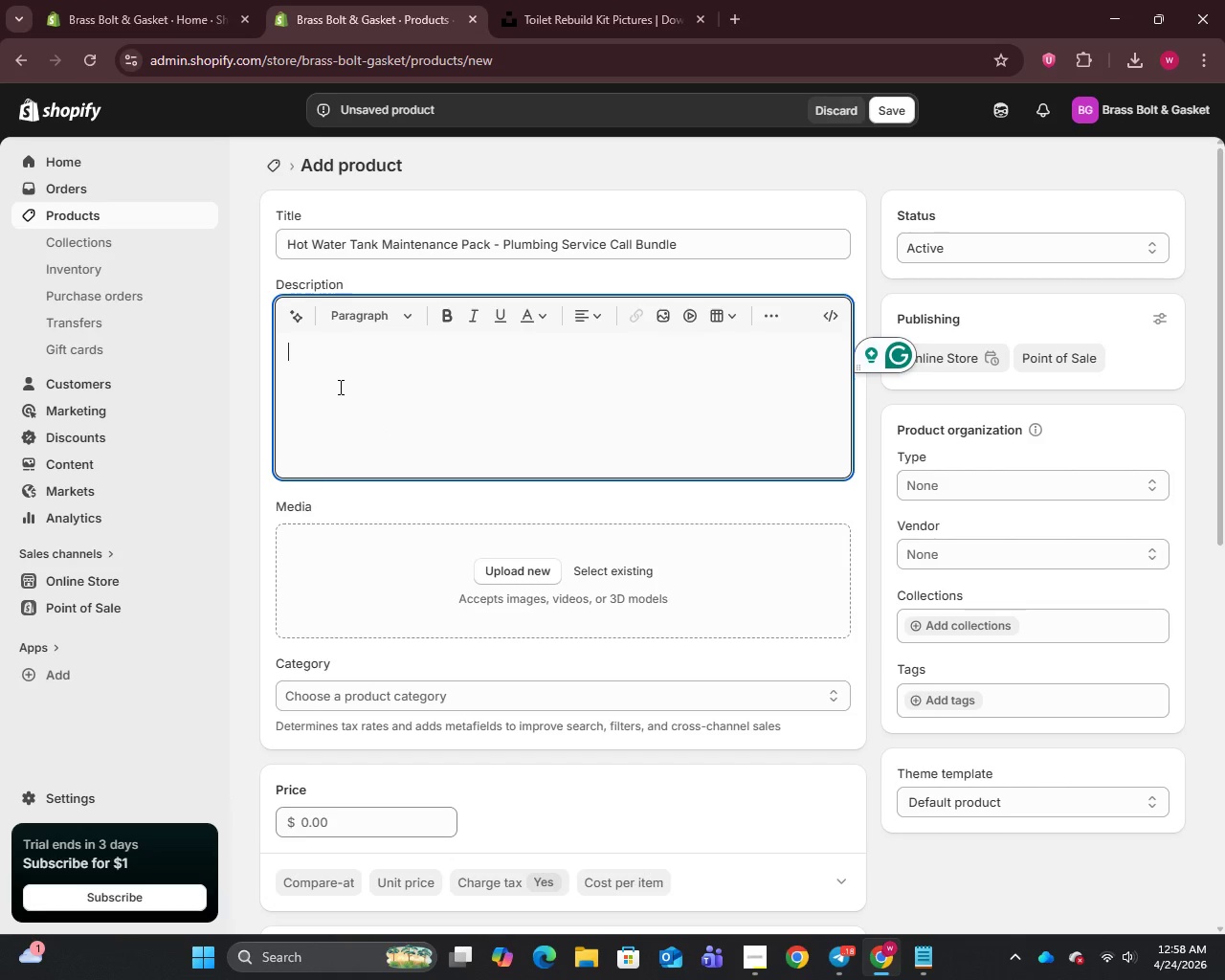 
wait(8.53)
 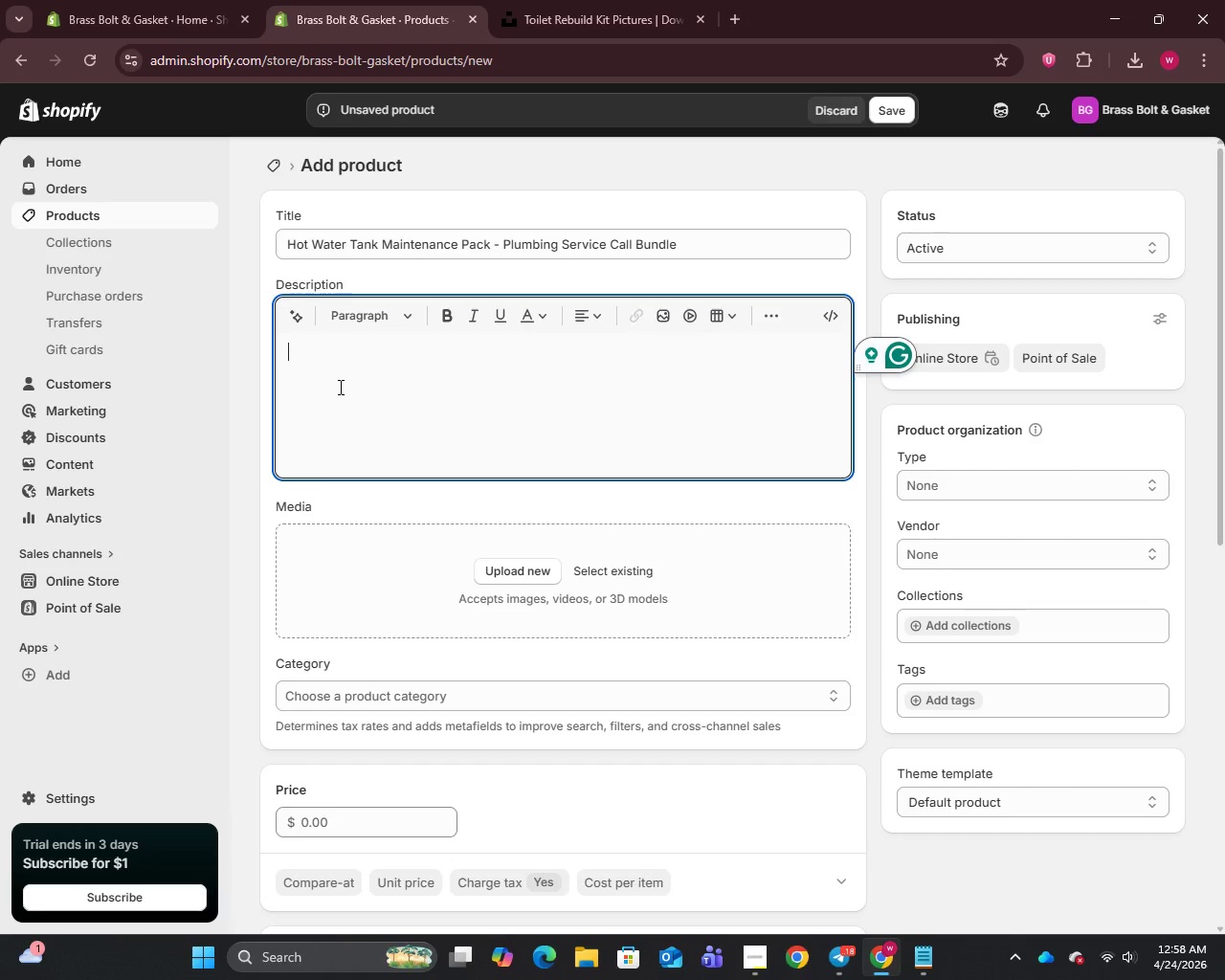 
key(Minus)
 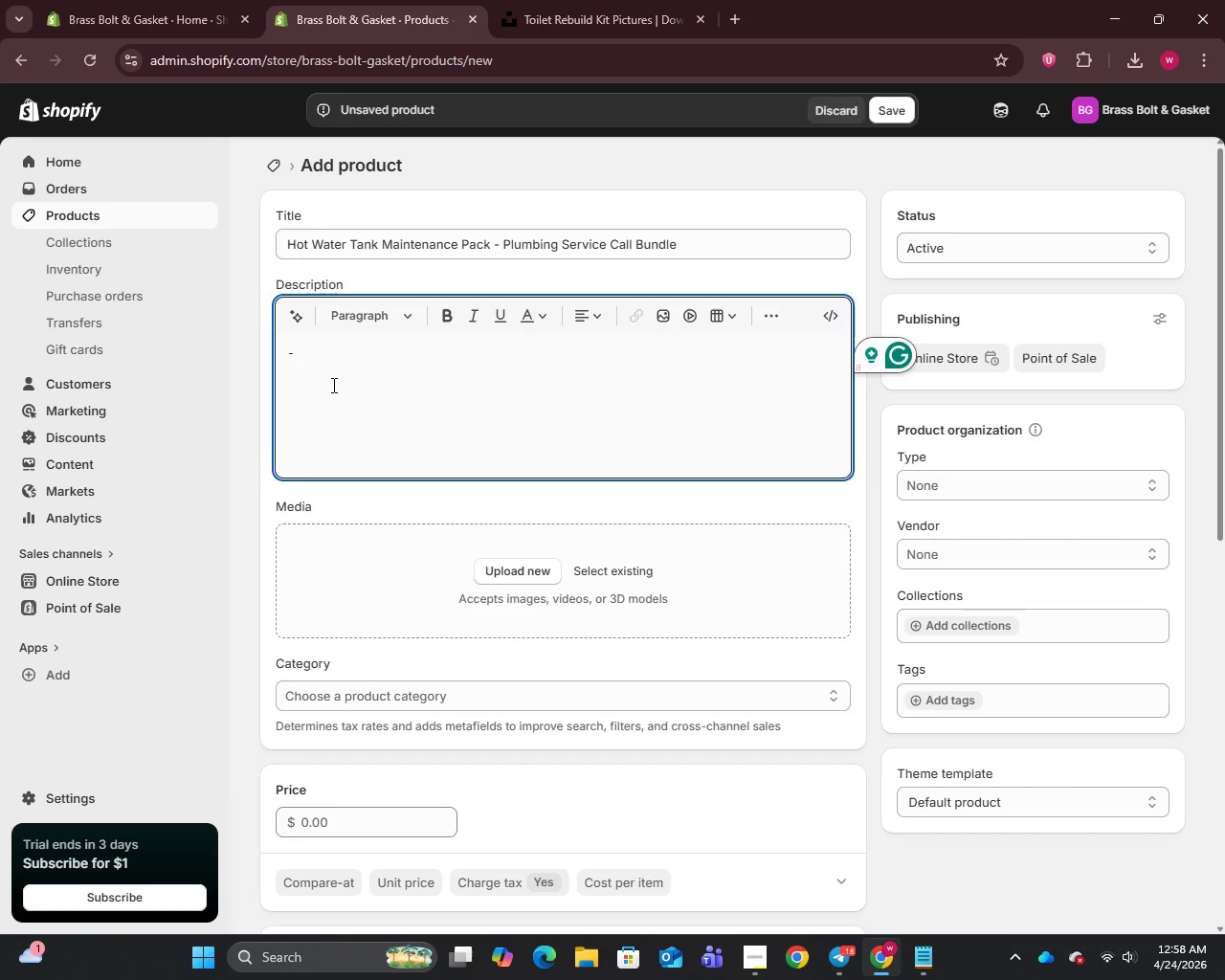 
key(Space)
 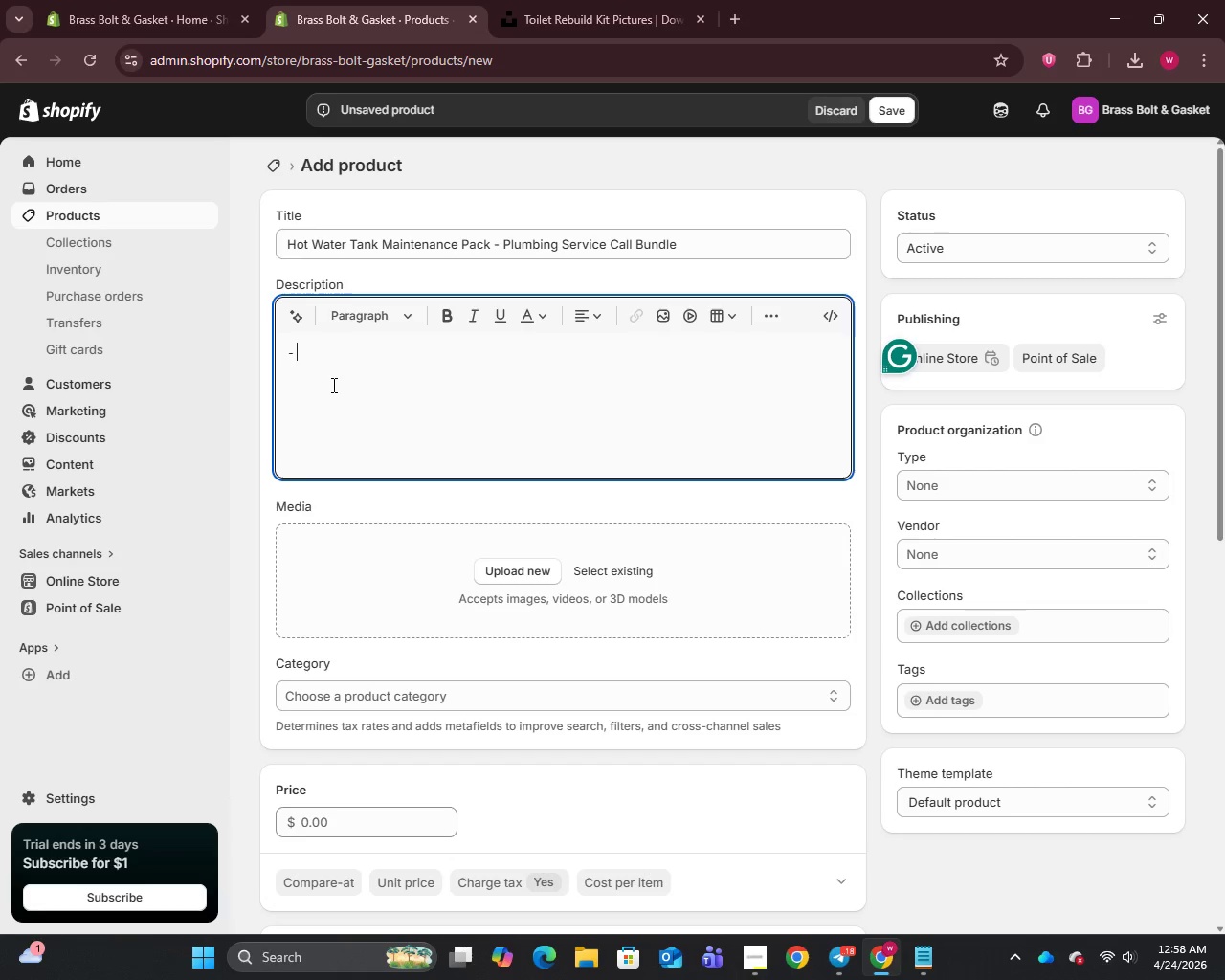 
wait(9.53)
 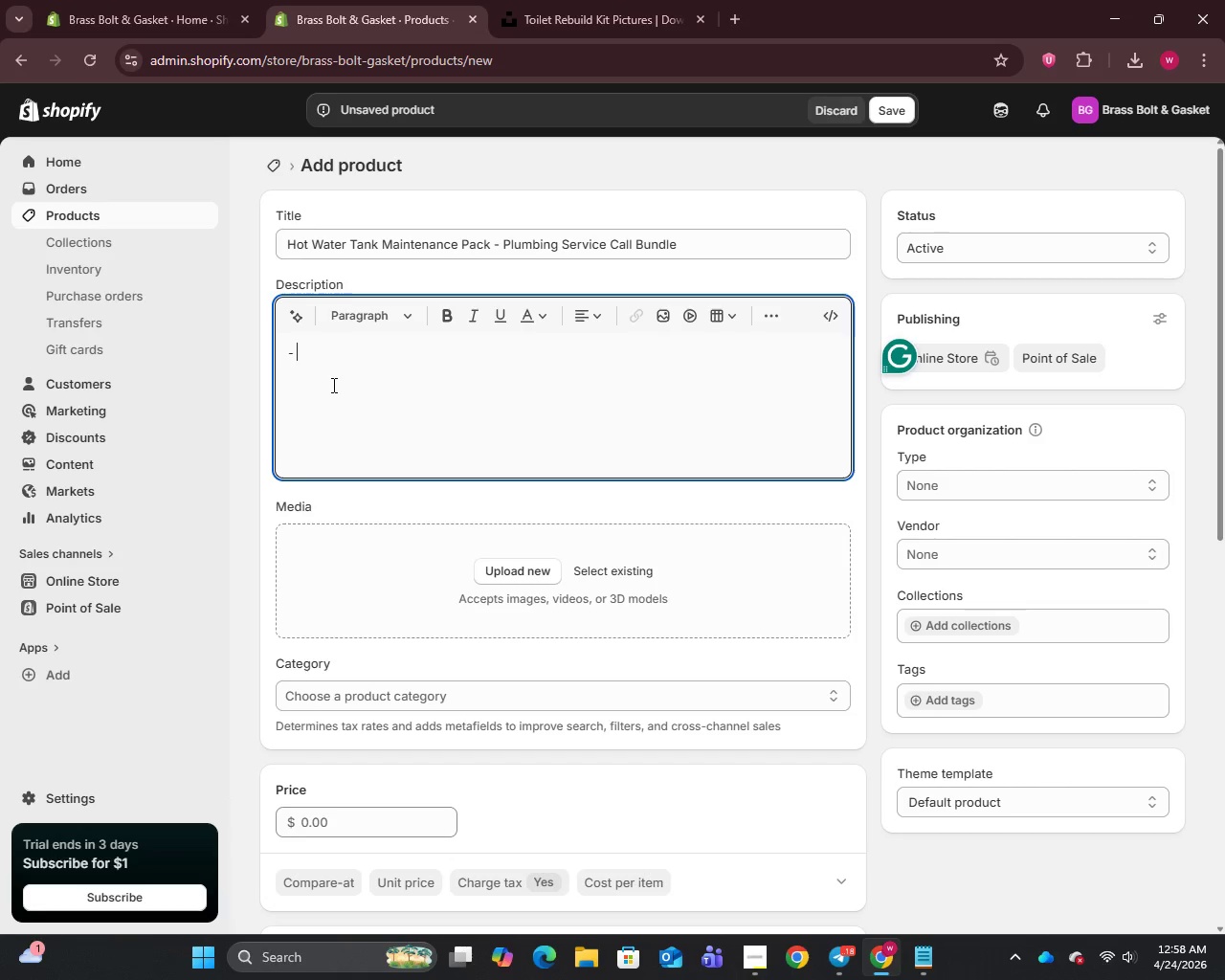 
type(Sacrifial anode)
 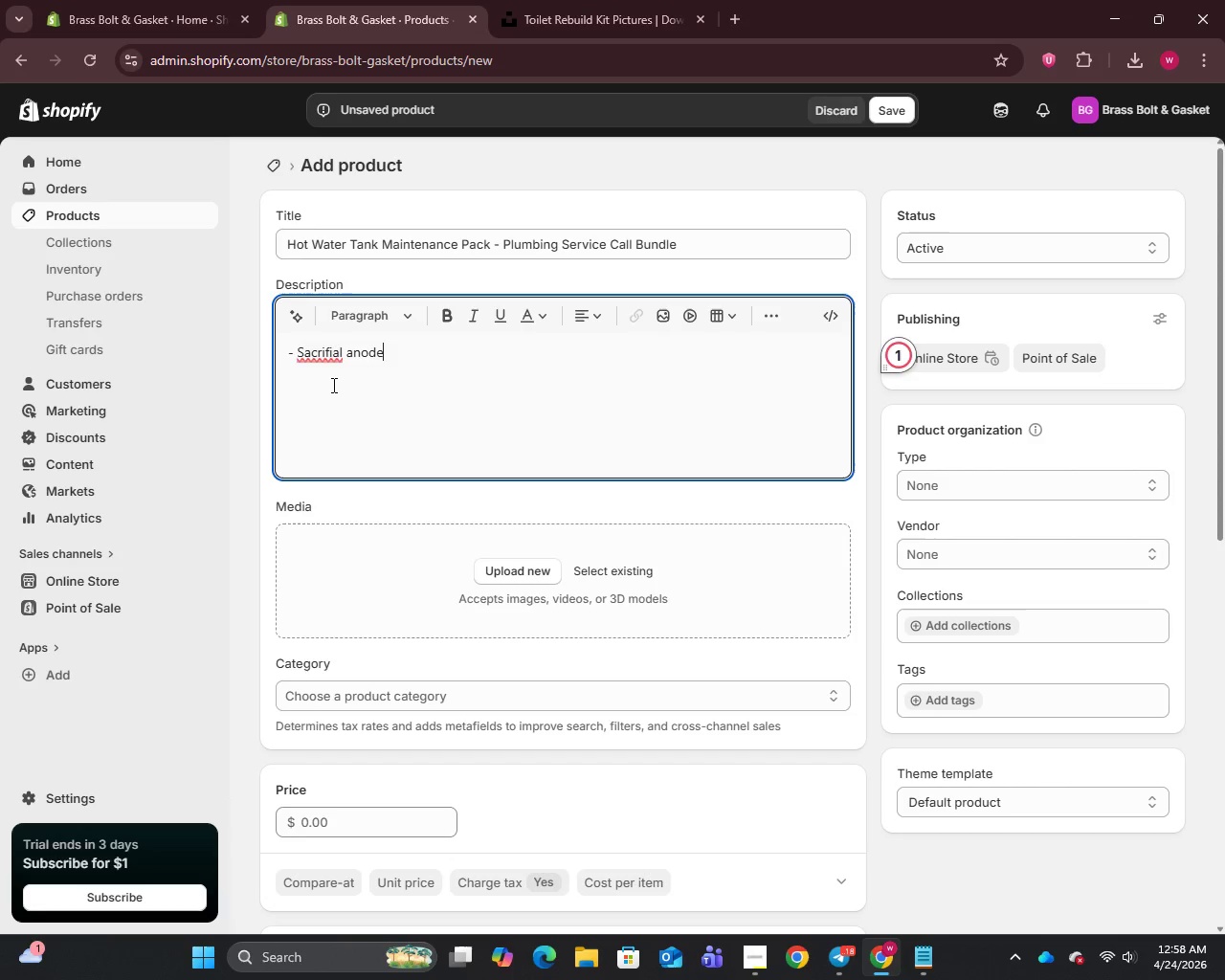 
key(Space)
 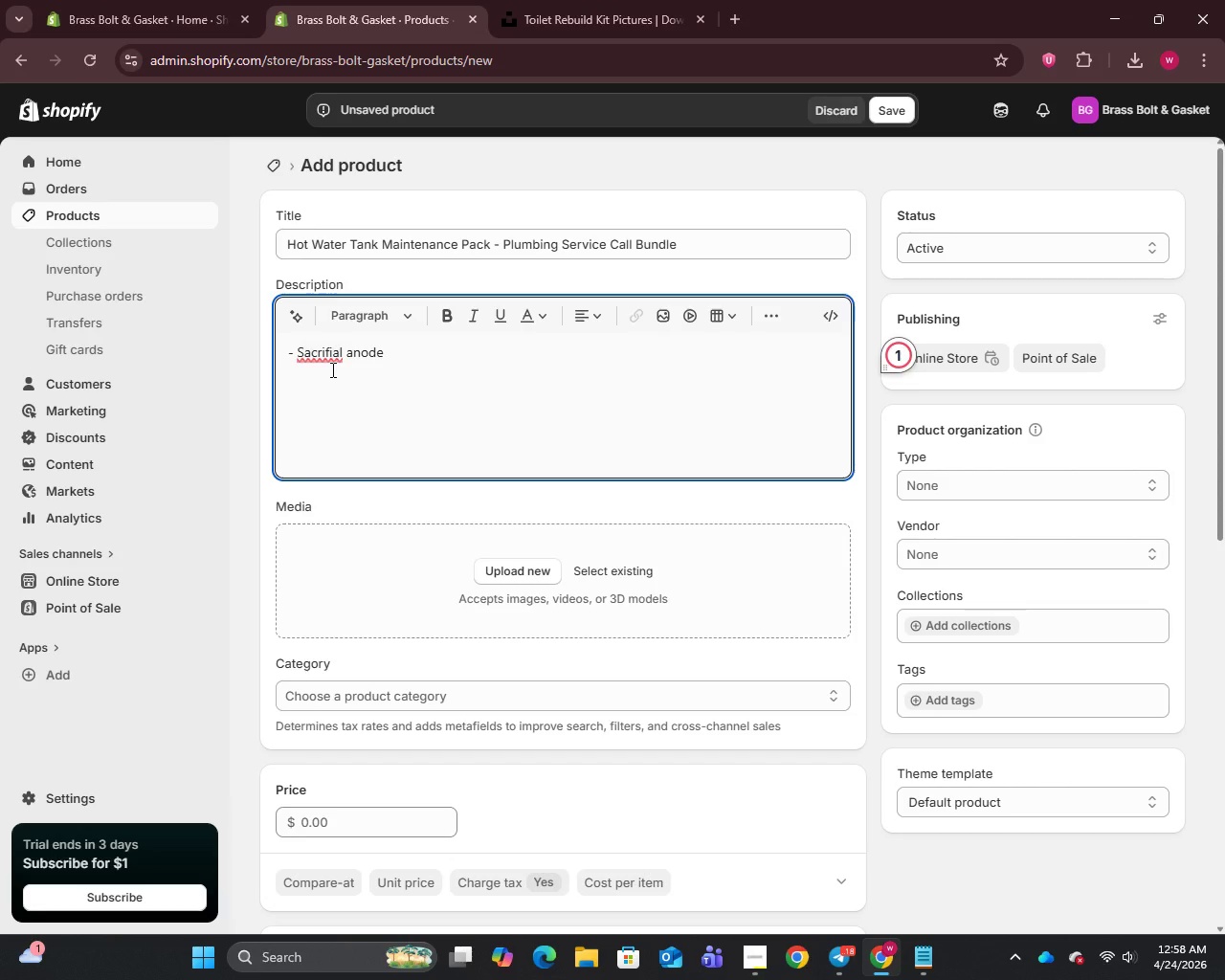 
wait(8.0)
 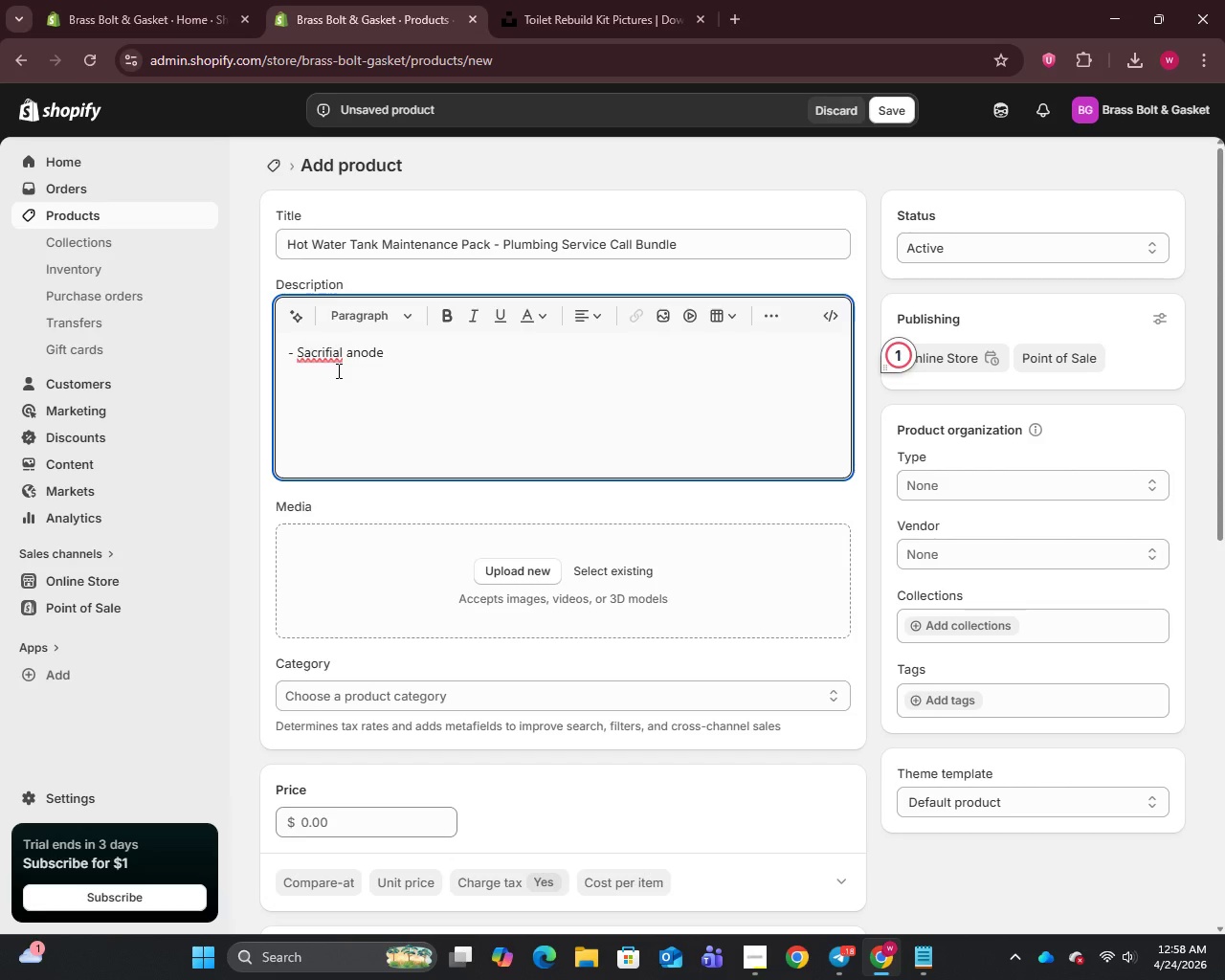 
left_click([330, 356])
 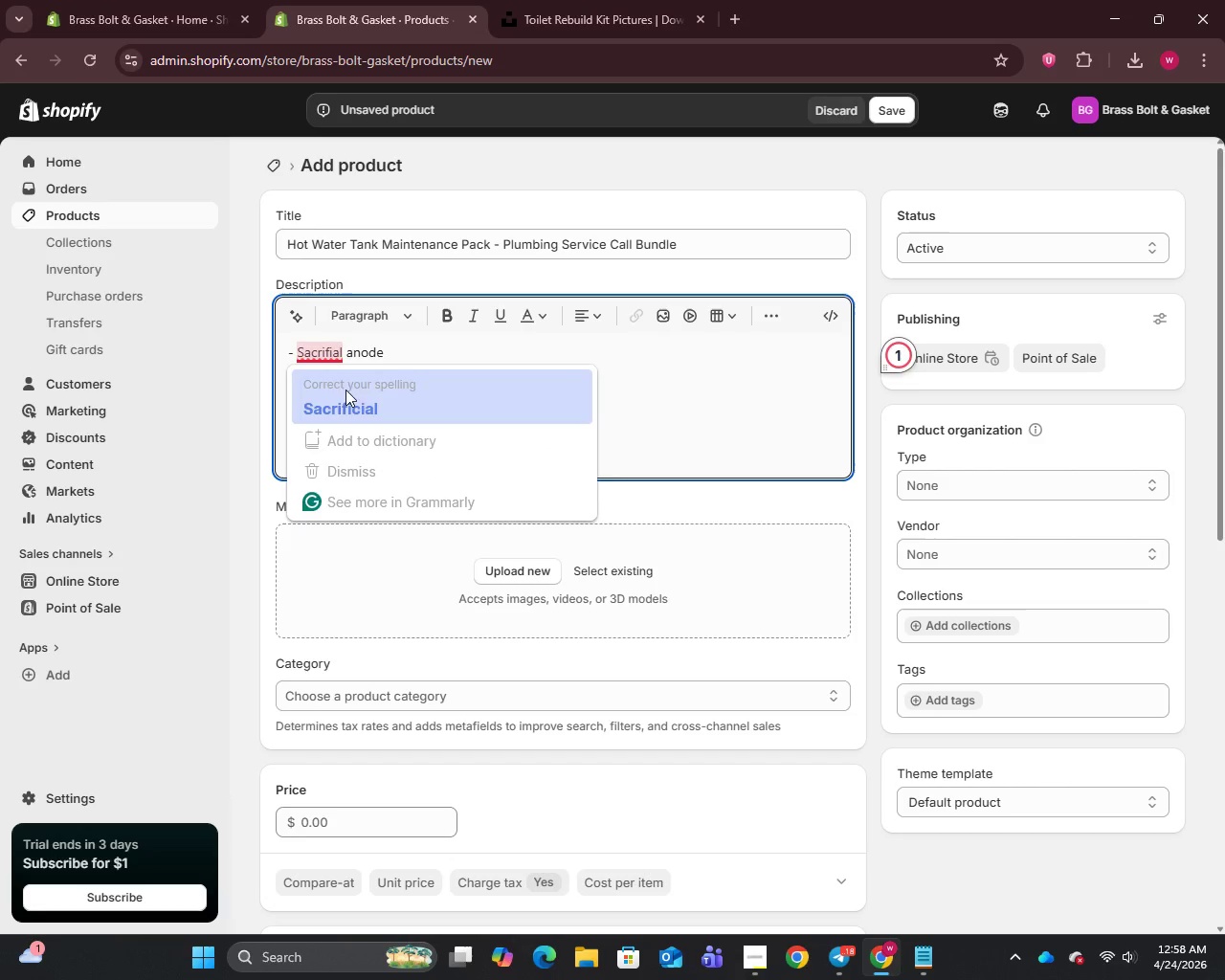 
left_click([351, 411])
 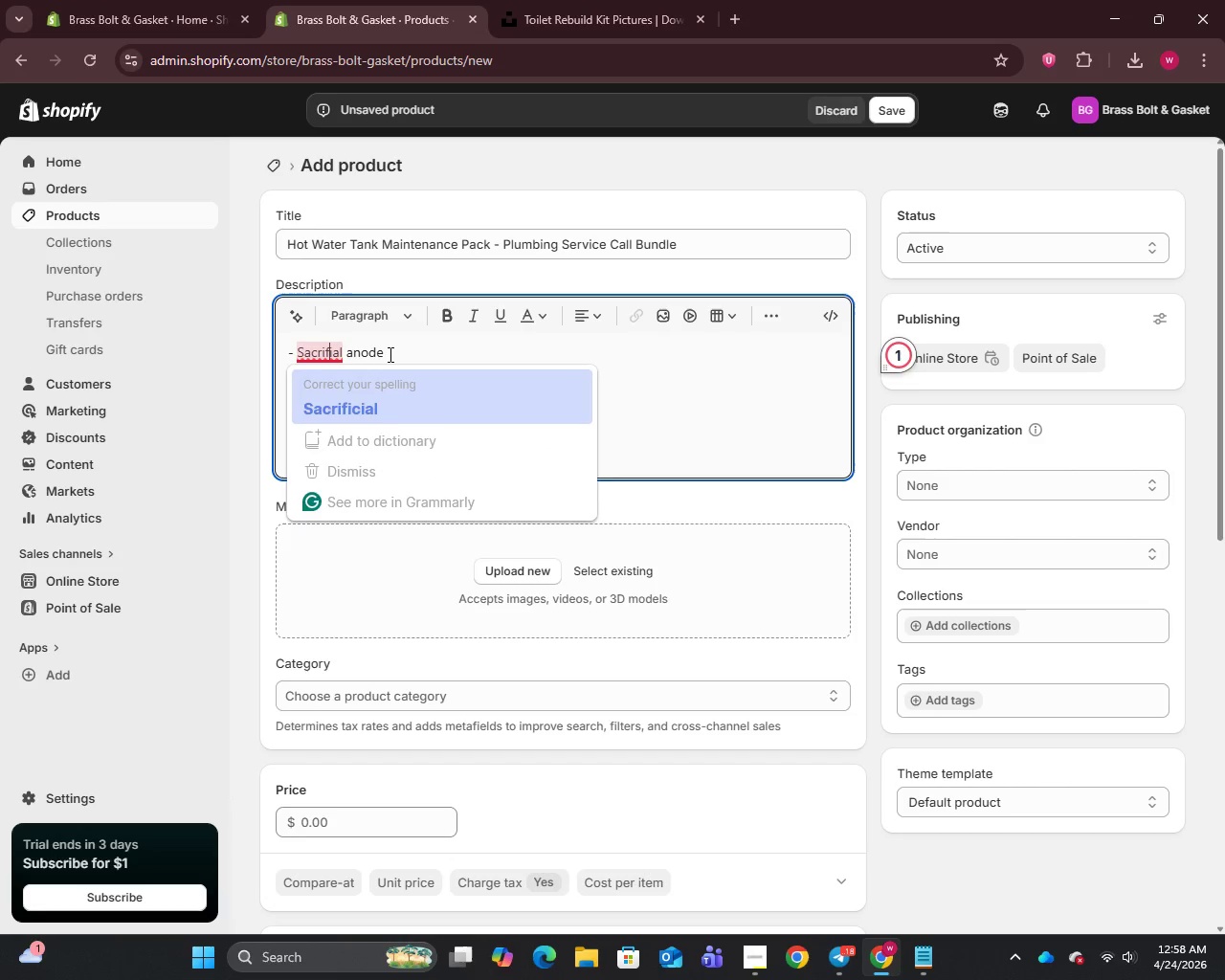 
left_click([390, 351])
 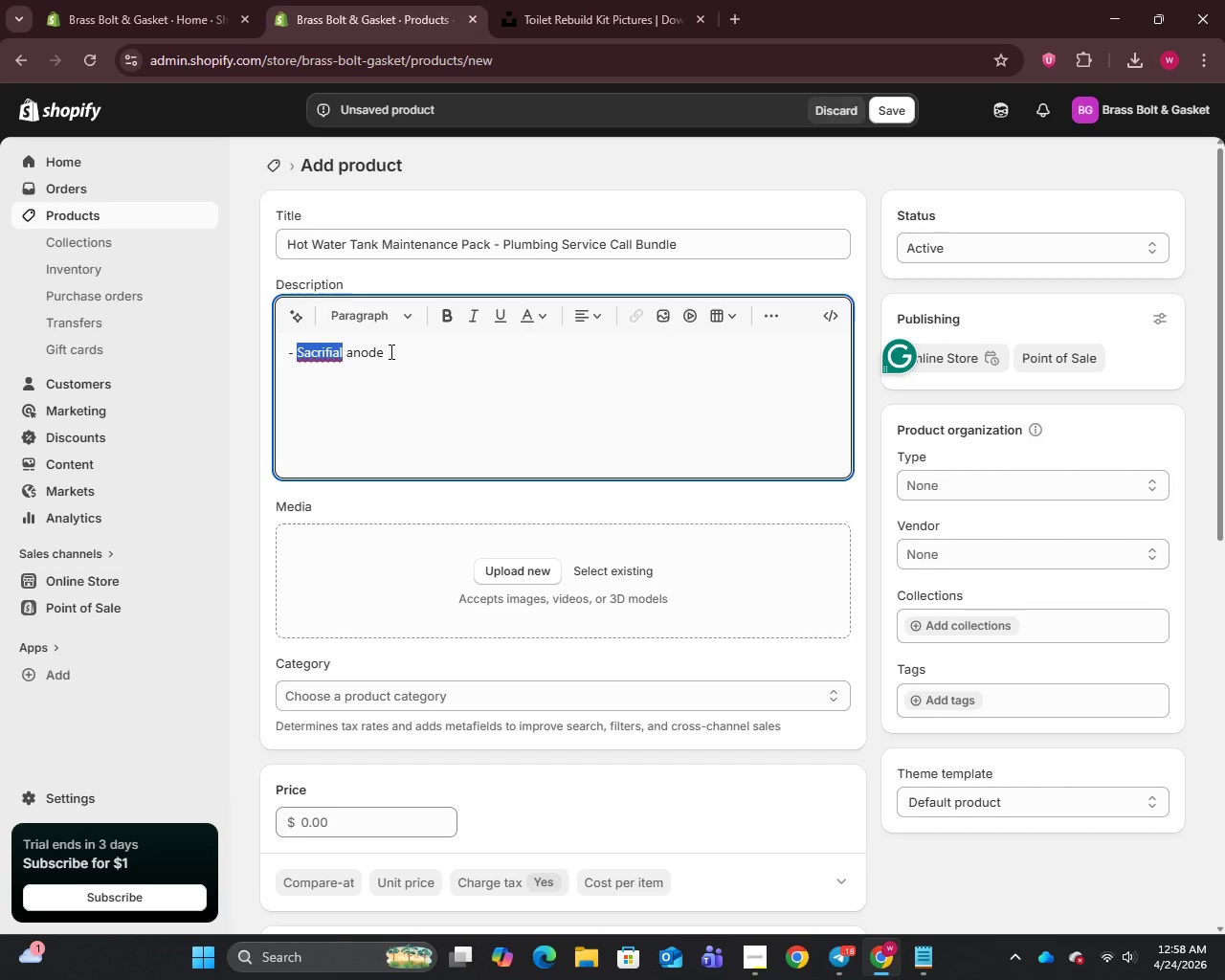 
key(Unknown)
 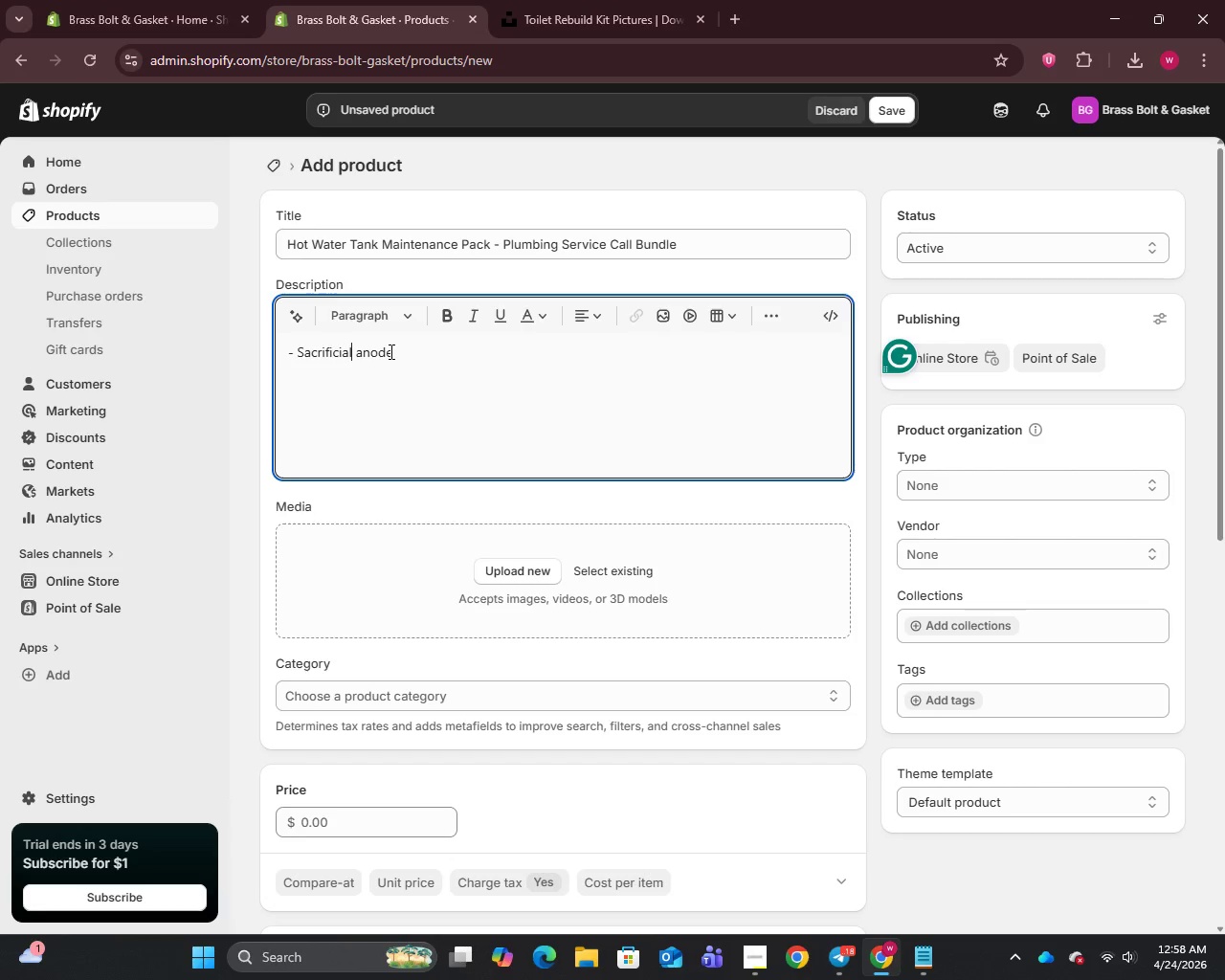 
key(Unknown)
 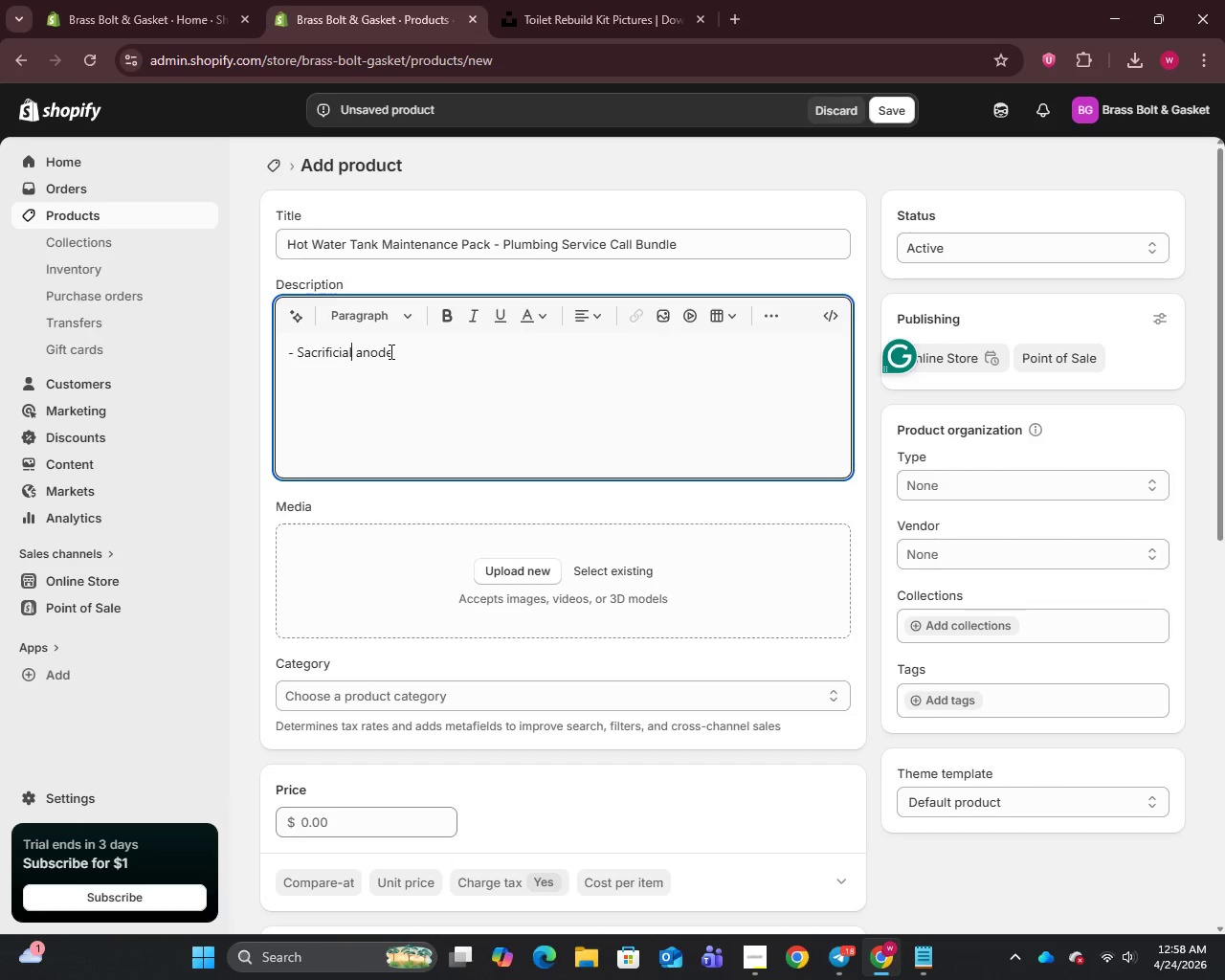 
key(Unknown)
 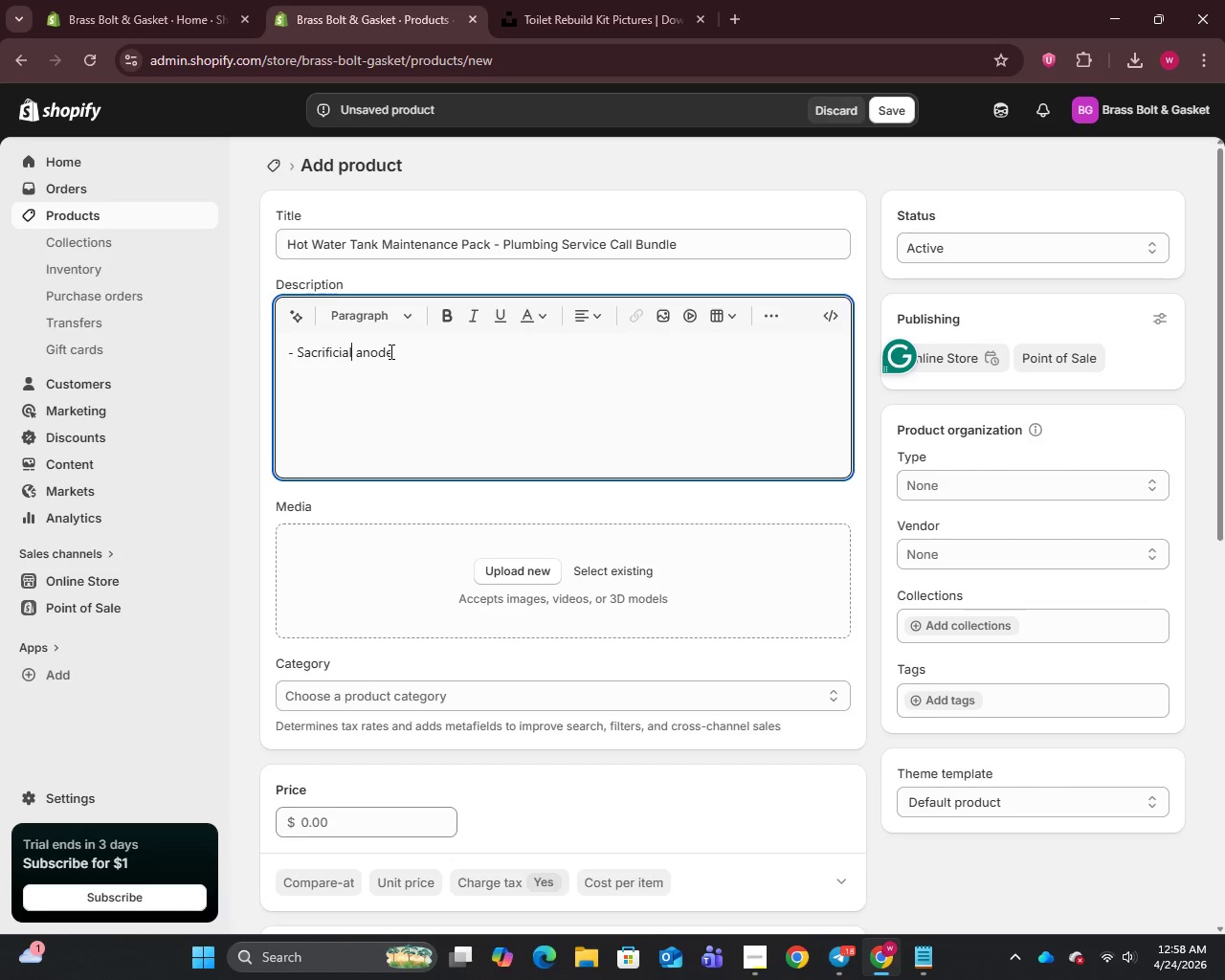 
key(Unknown)
 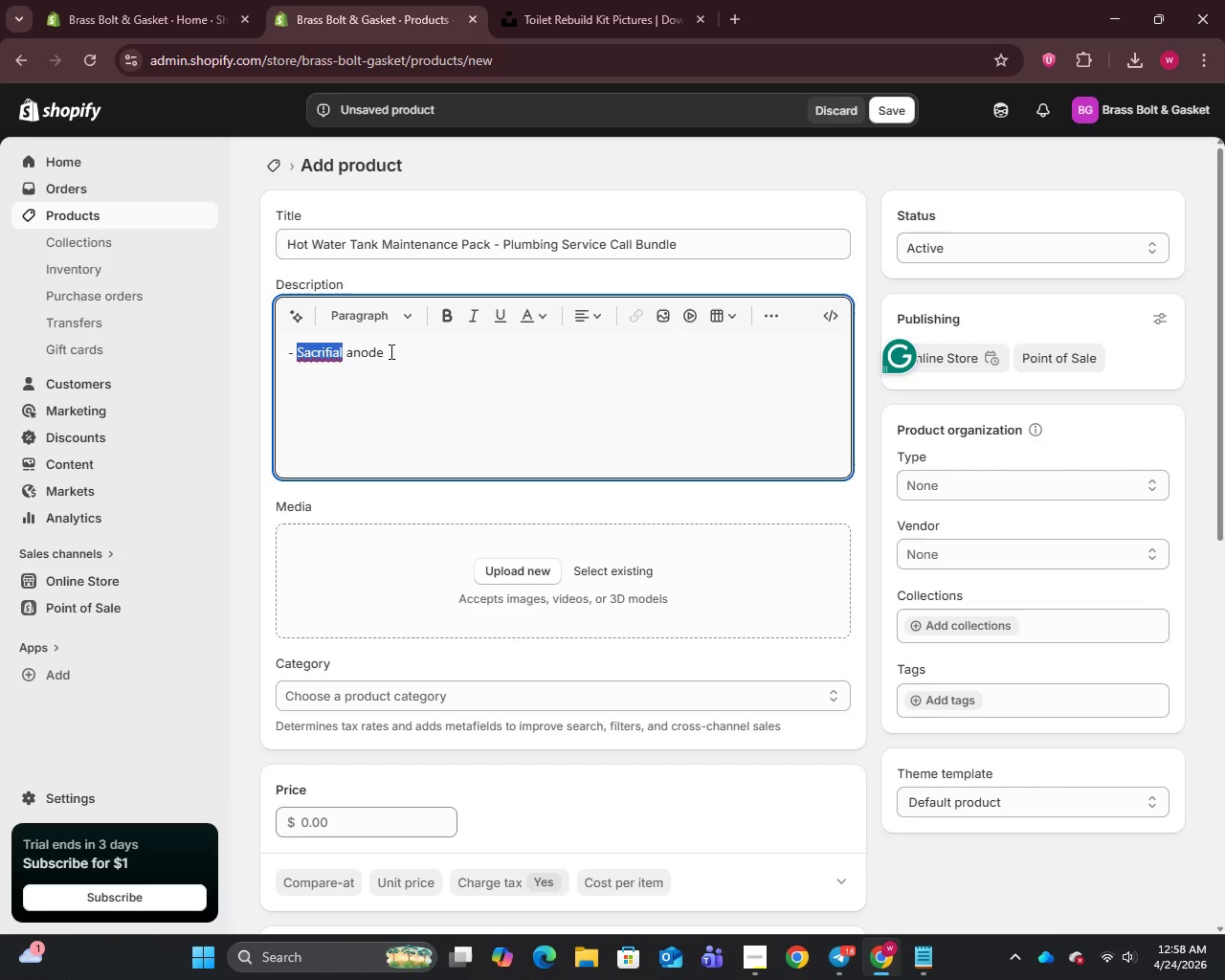 
key(Unknown)
 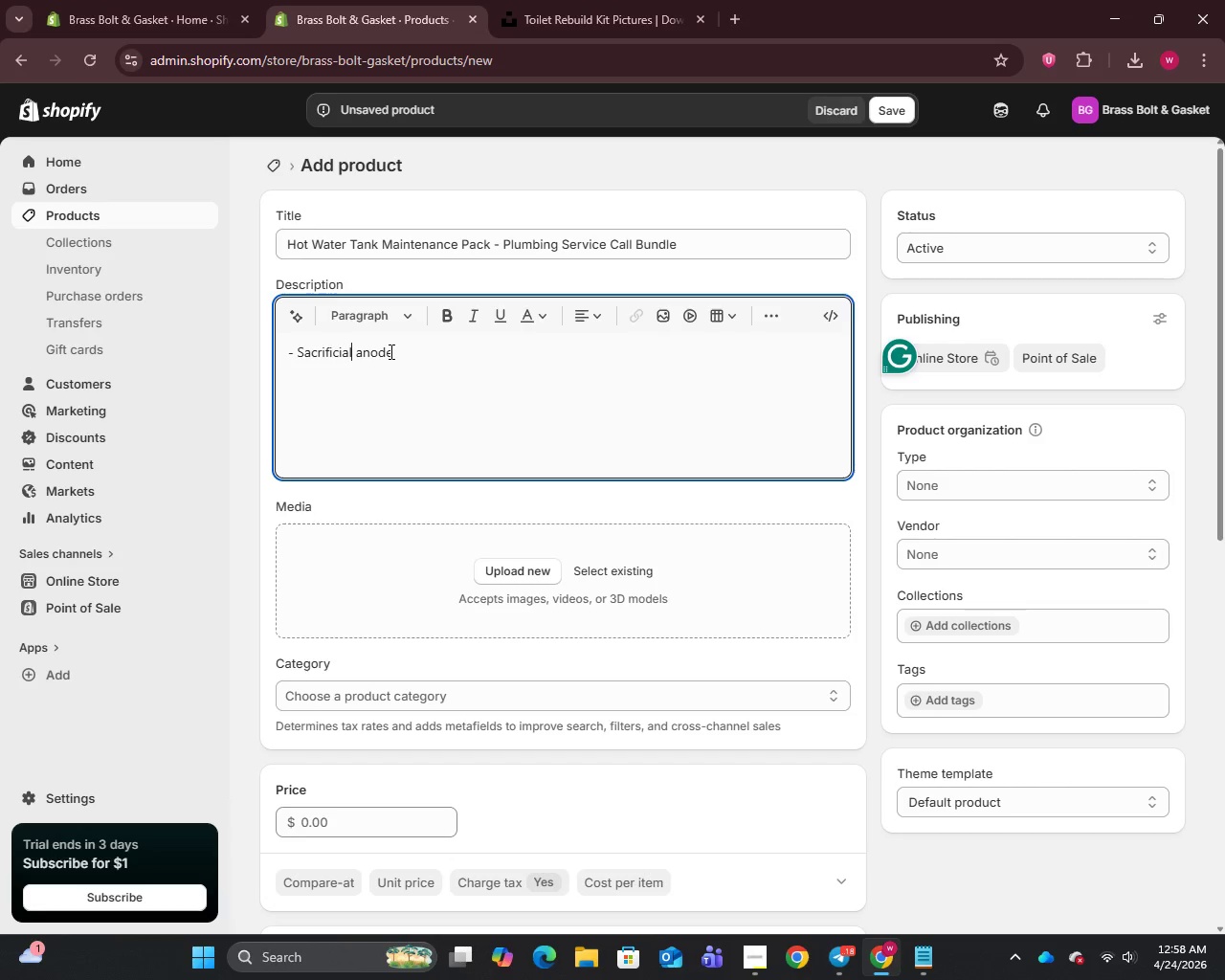 
key(Unknown)
 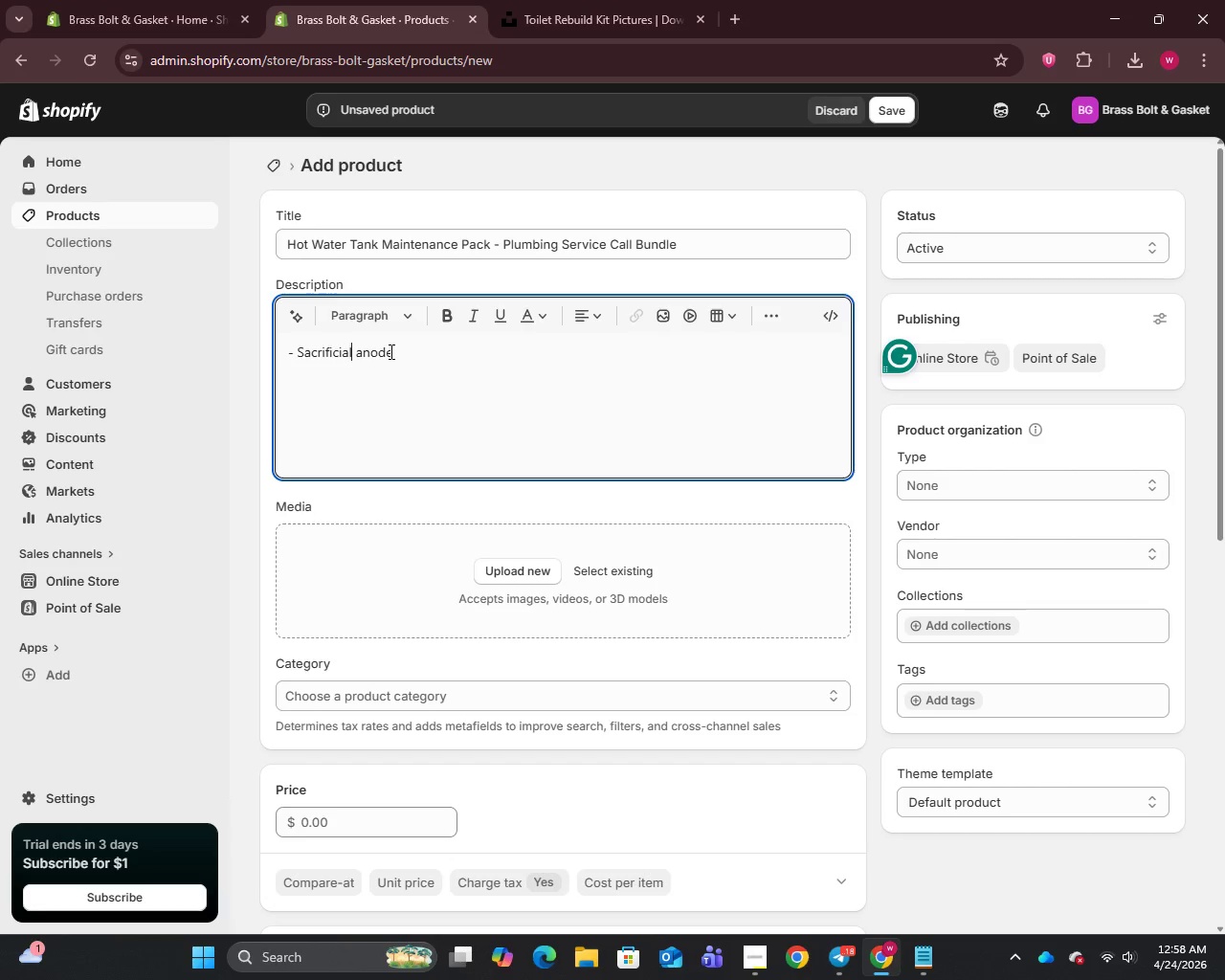 
key(Unknown)
 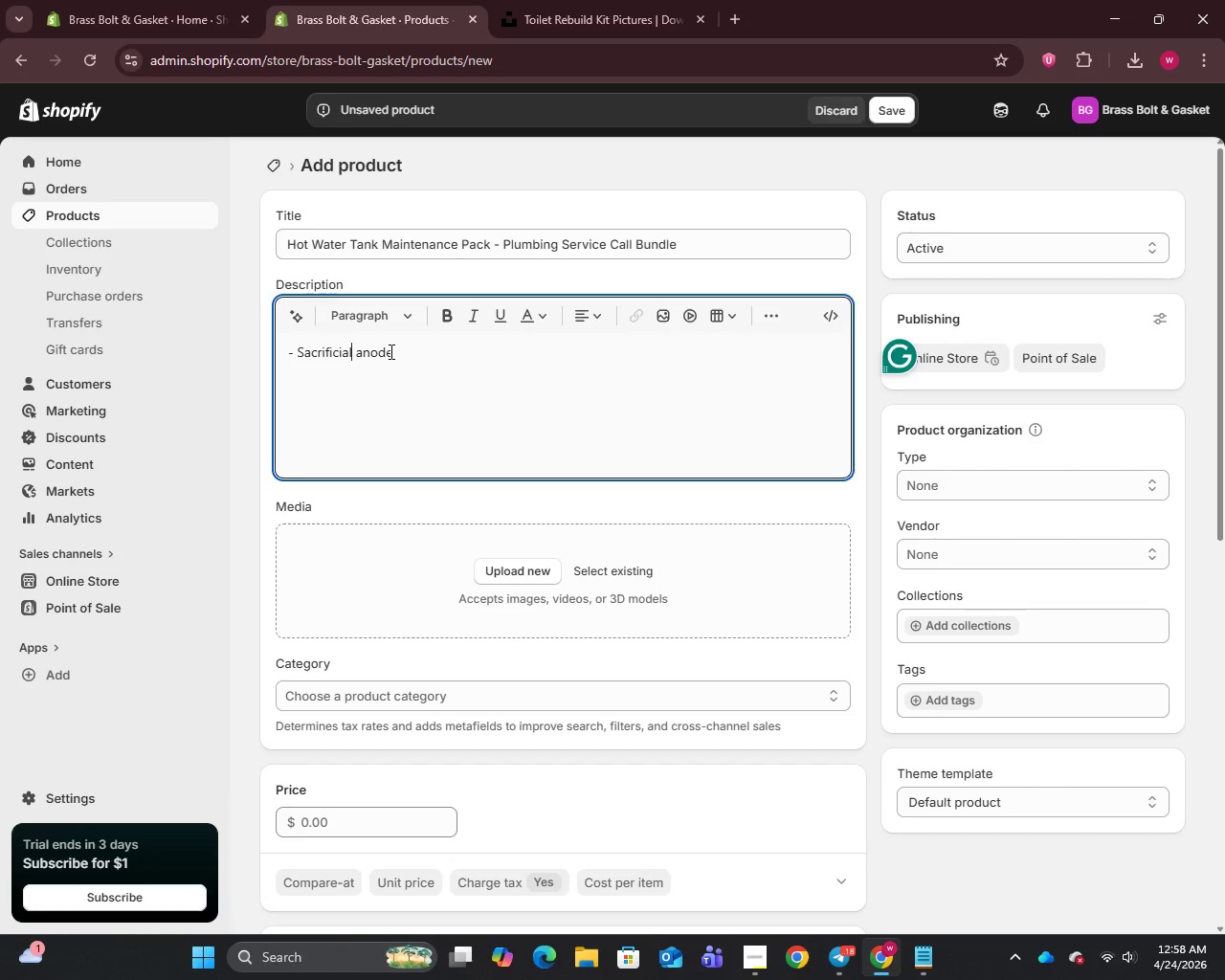 
key(Unknown)
 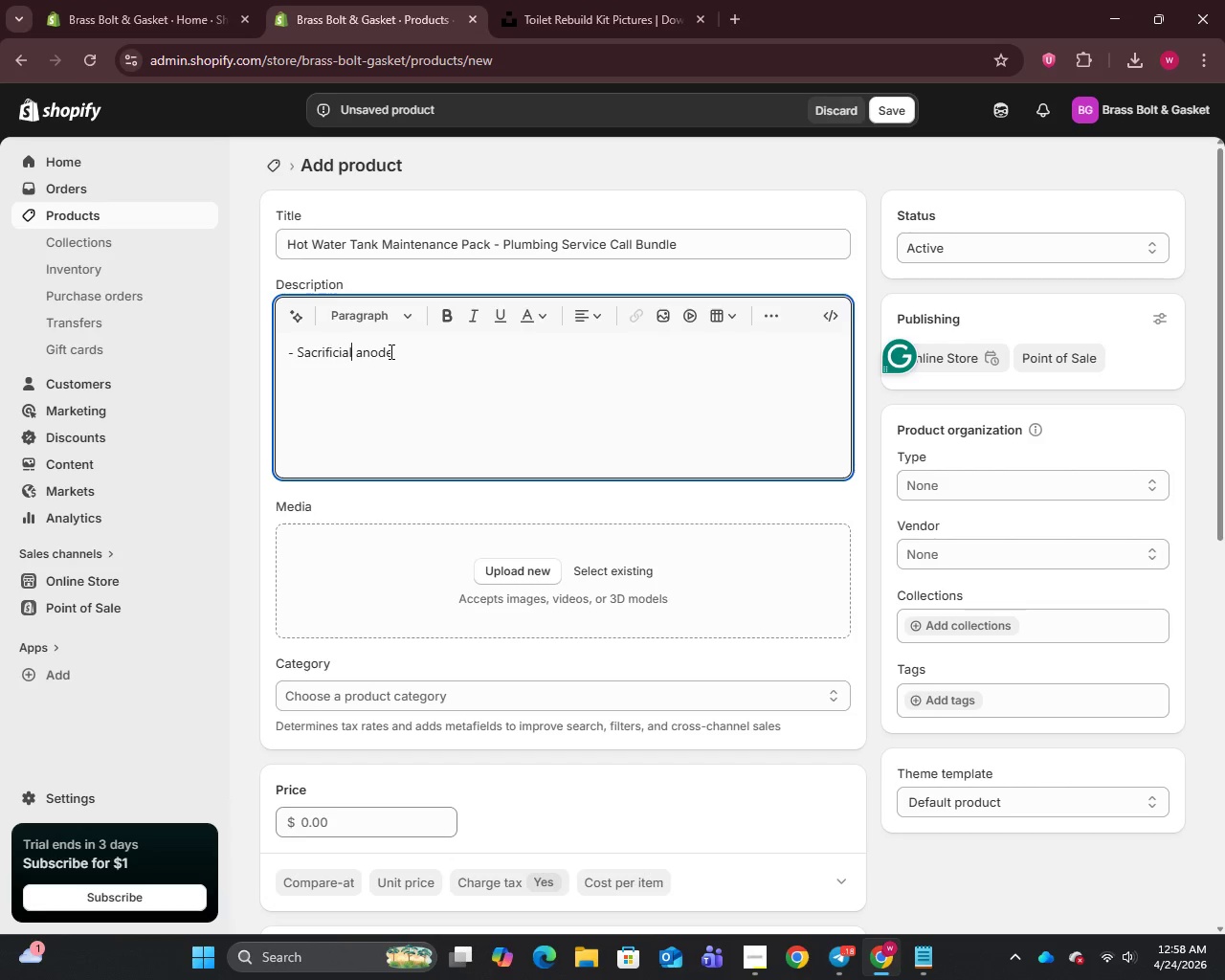 
key(Unknown)
 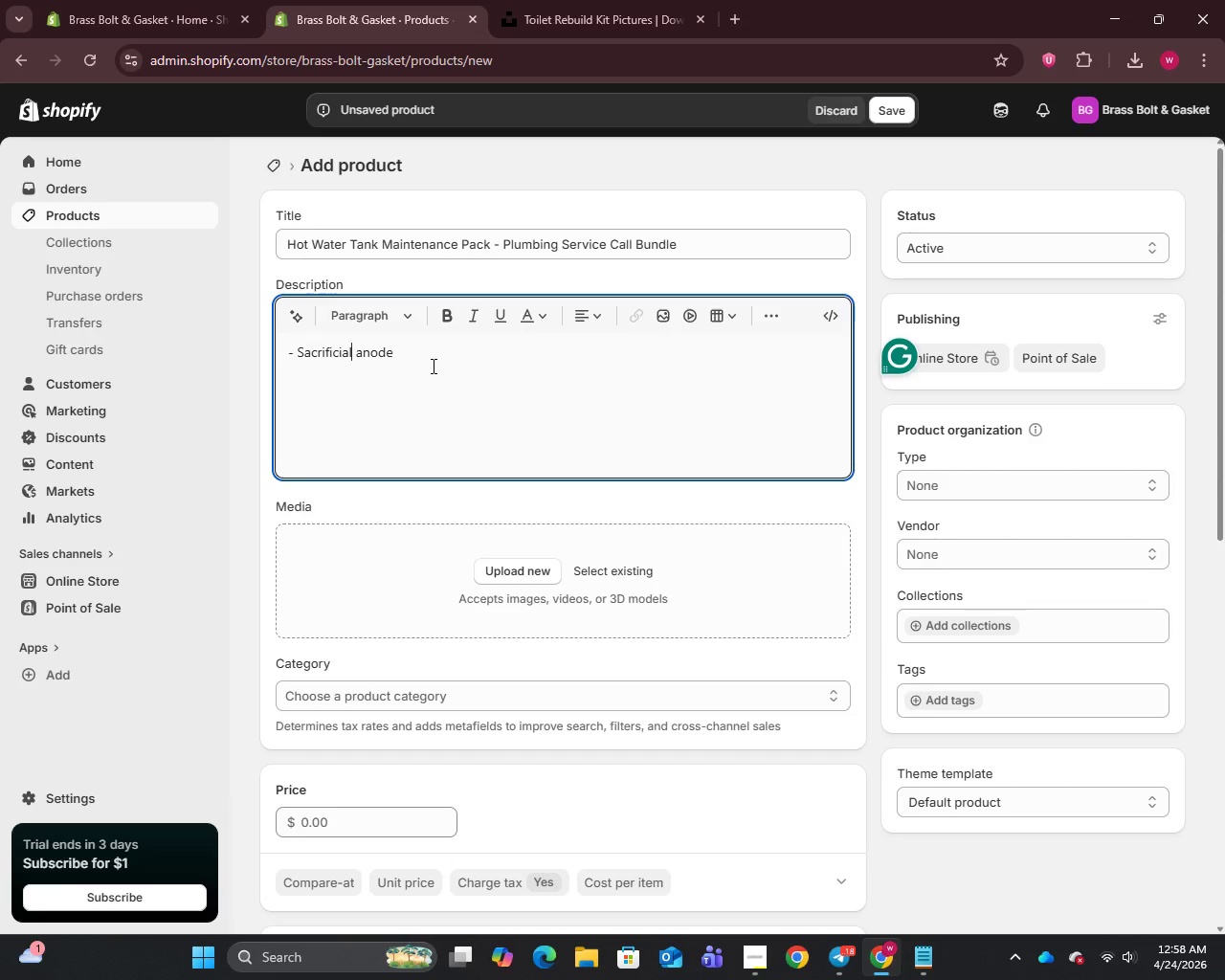 
key(Unknown)
 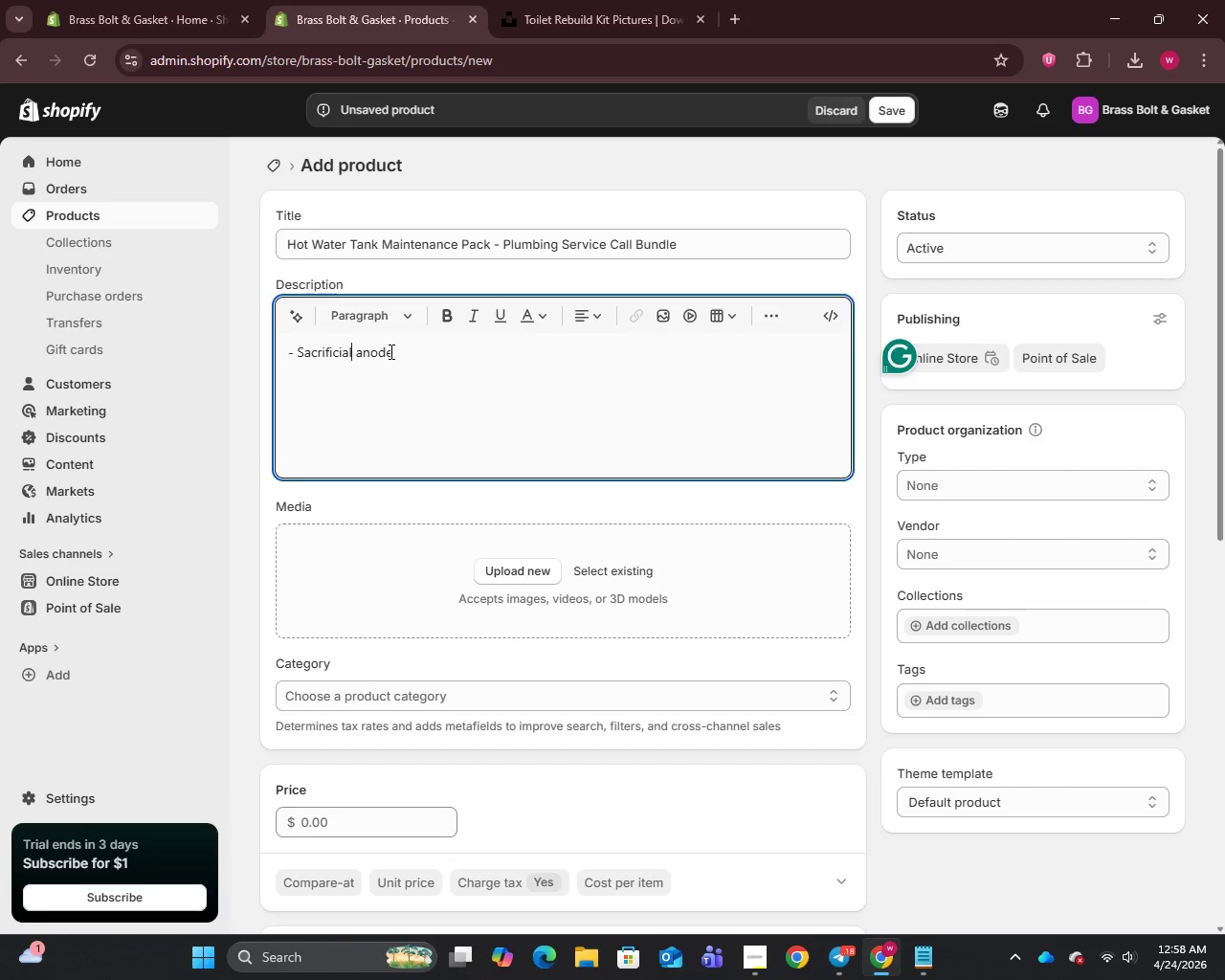 
key(Unknown)
 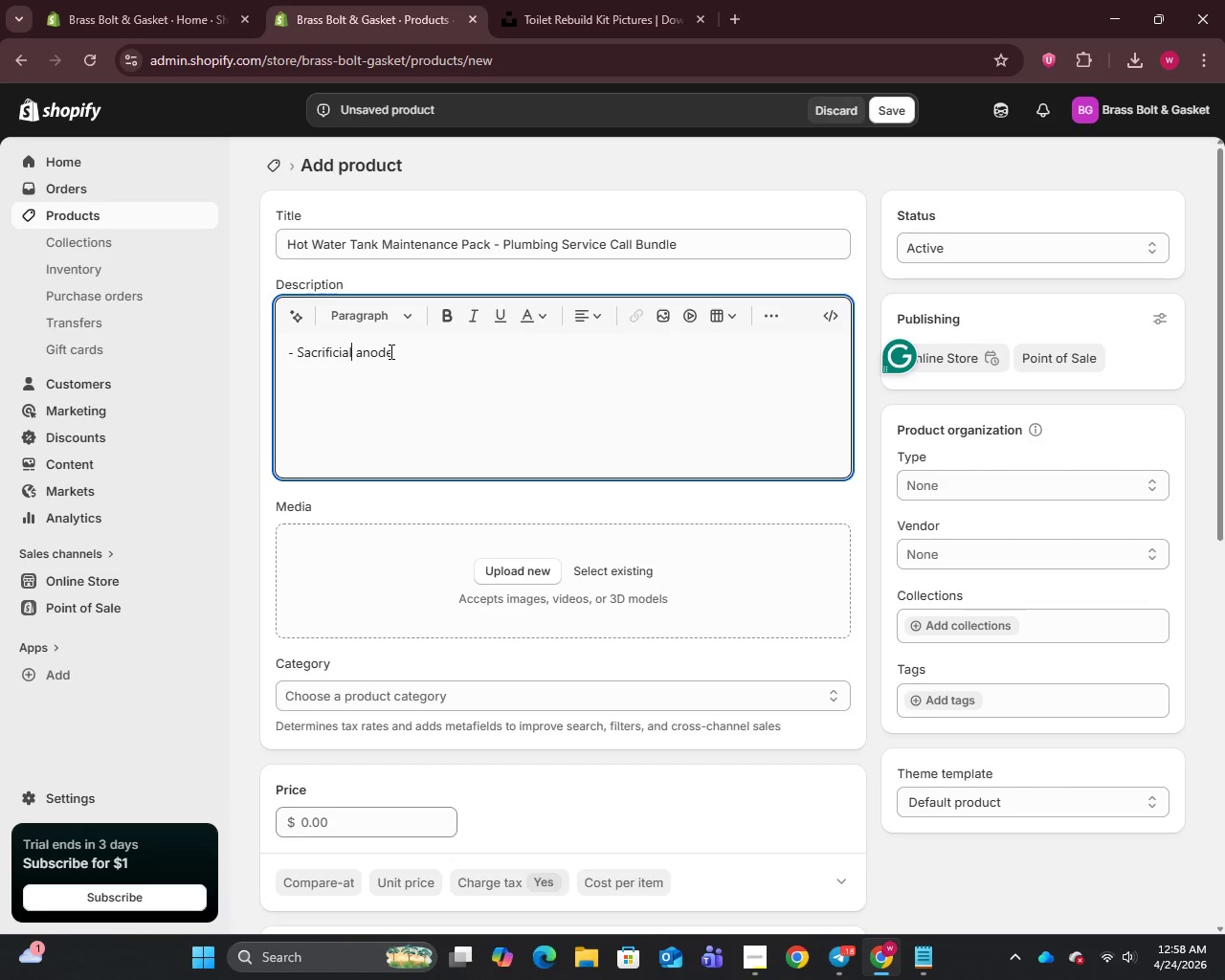 
left_click([415, 353])
 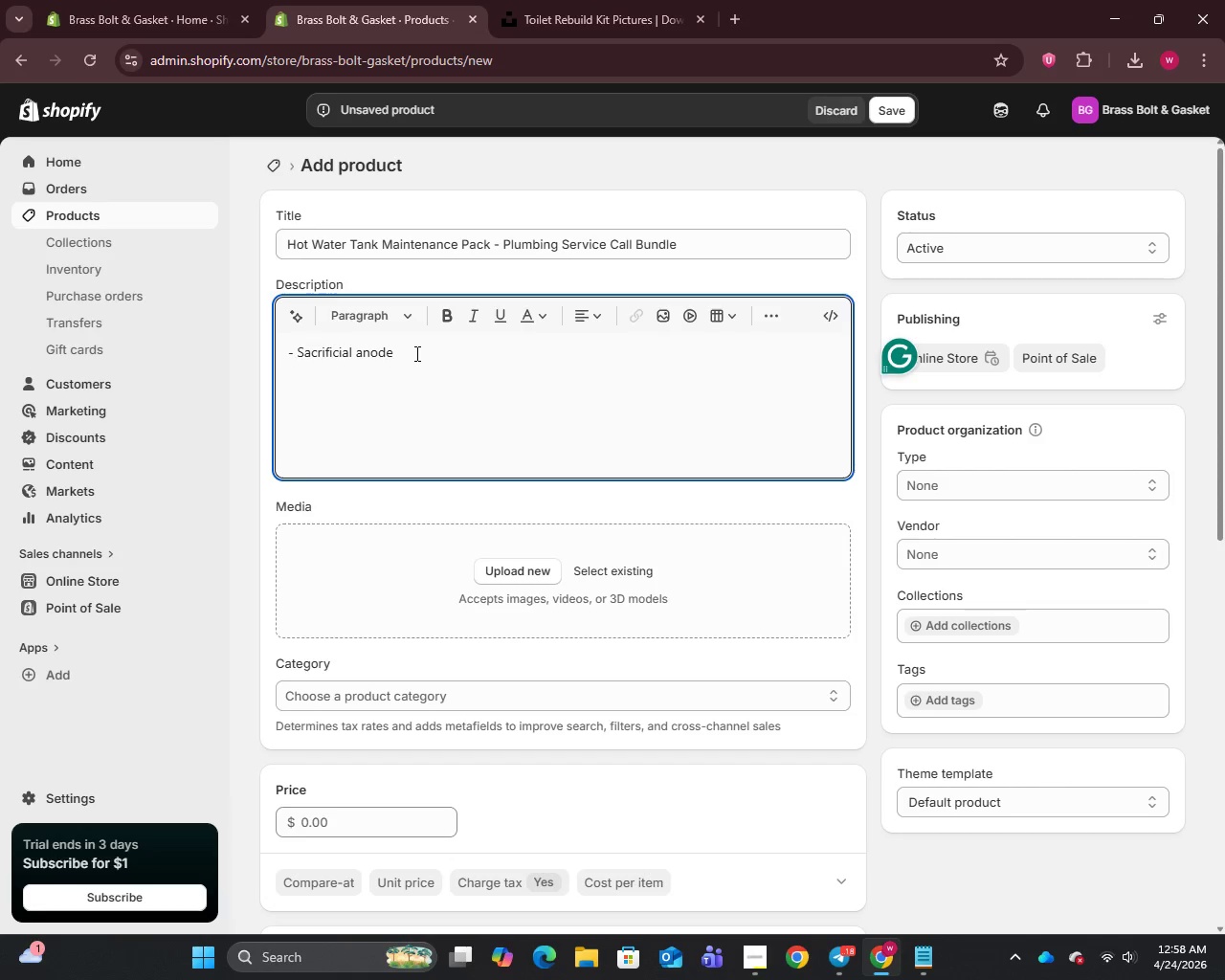 
type(rod designed to extend tank life by reducing internal corrosion)
 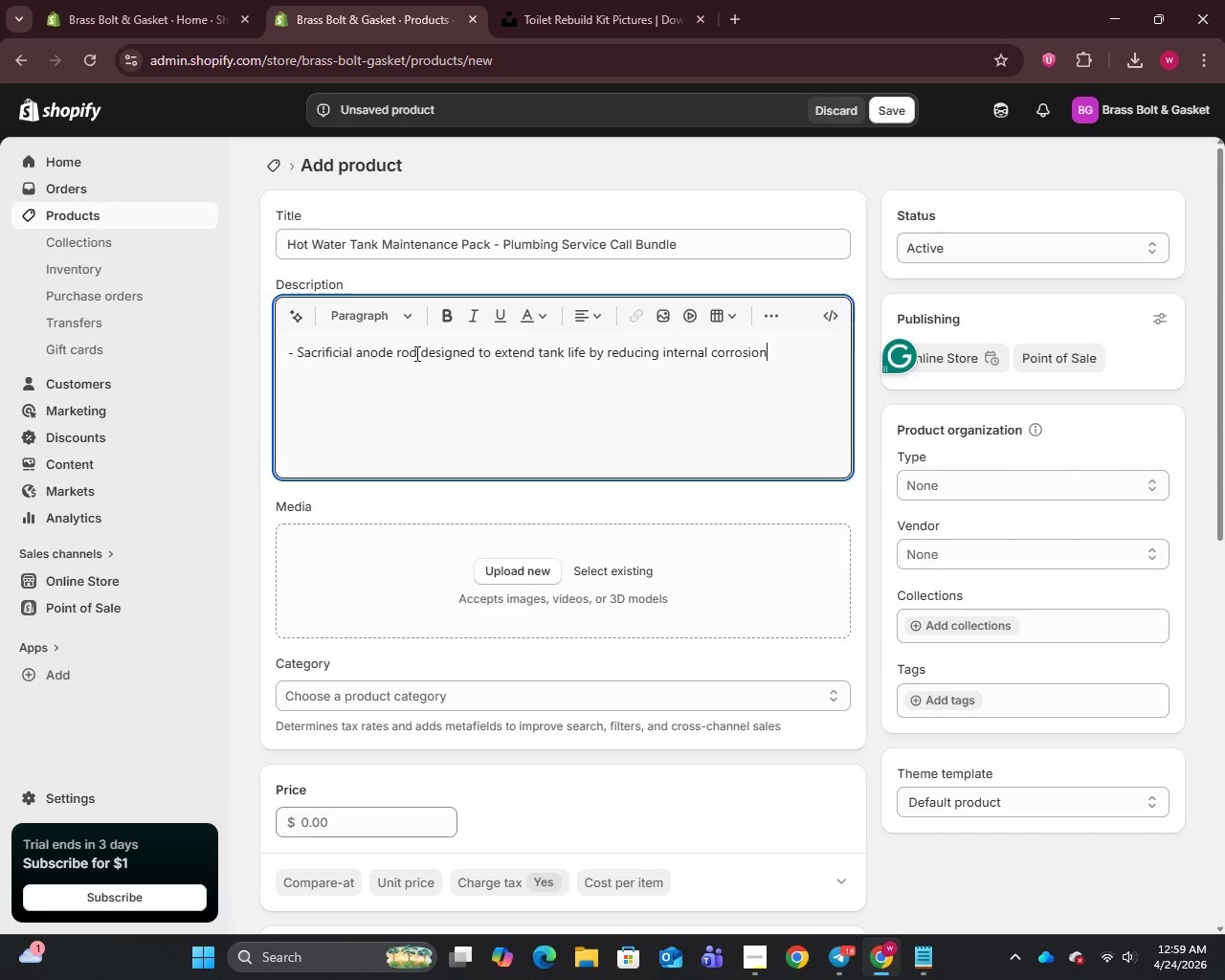 
key(Enter)
 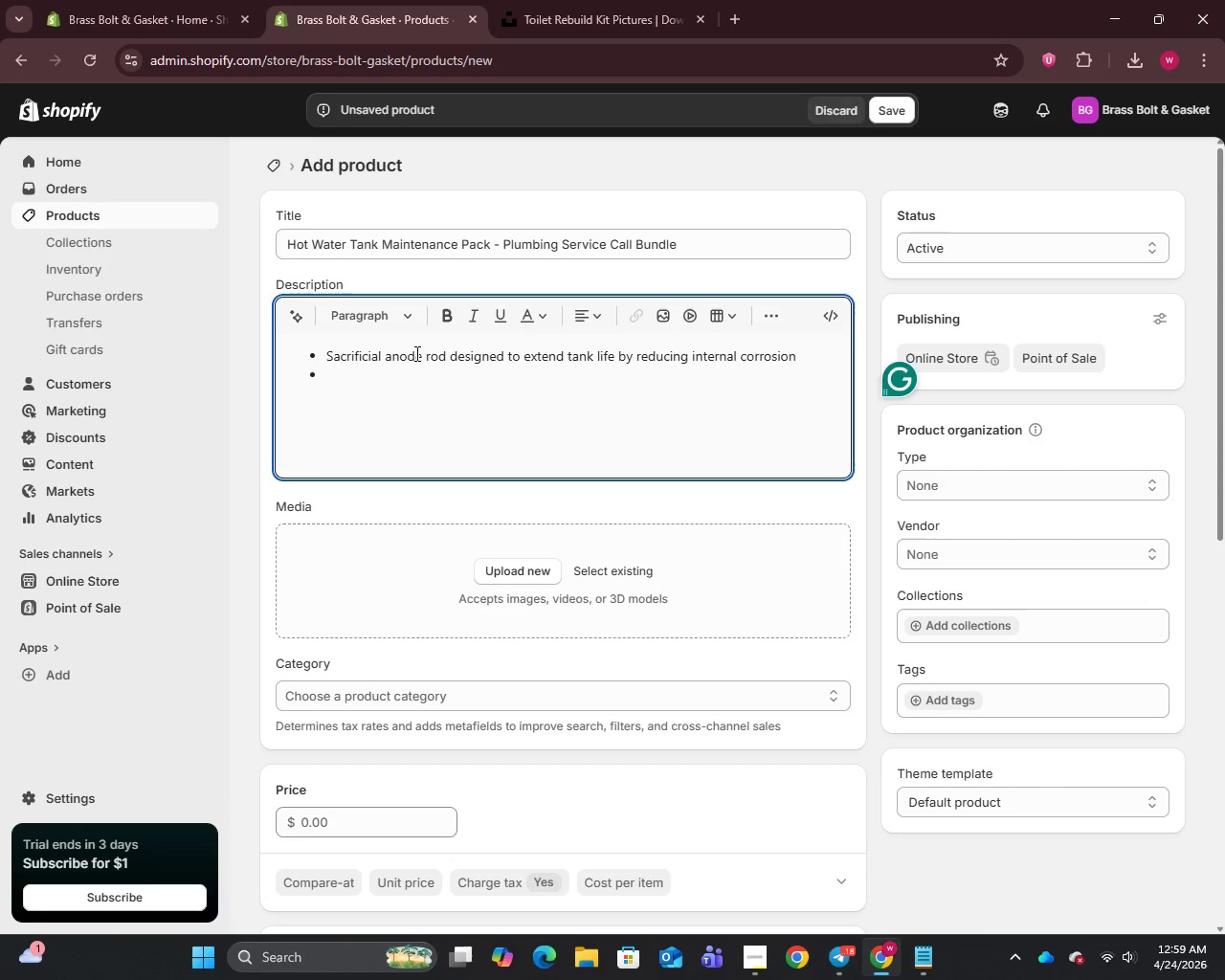 
type(Temperature and pressure (T&P) relief valve for system safety and code compliance)
 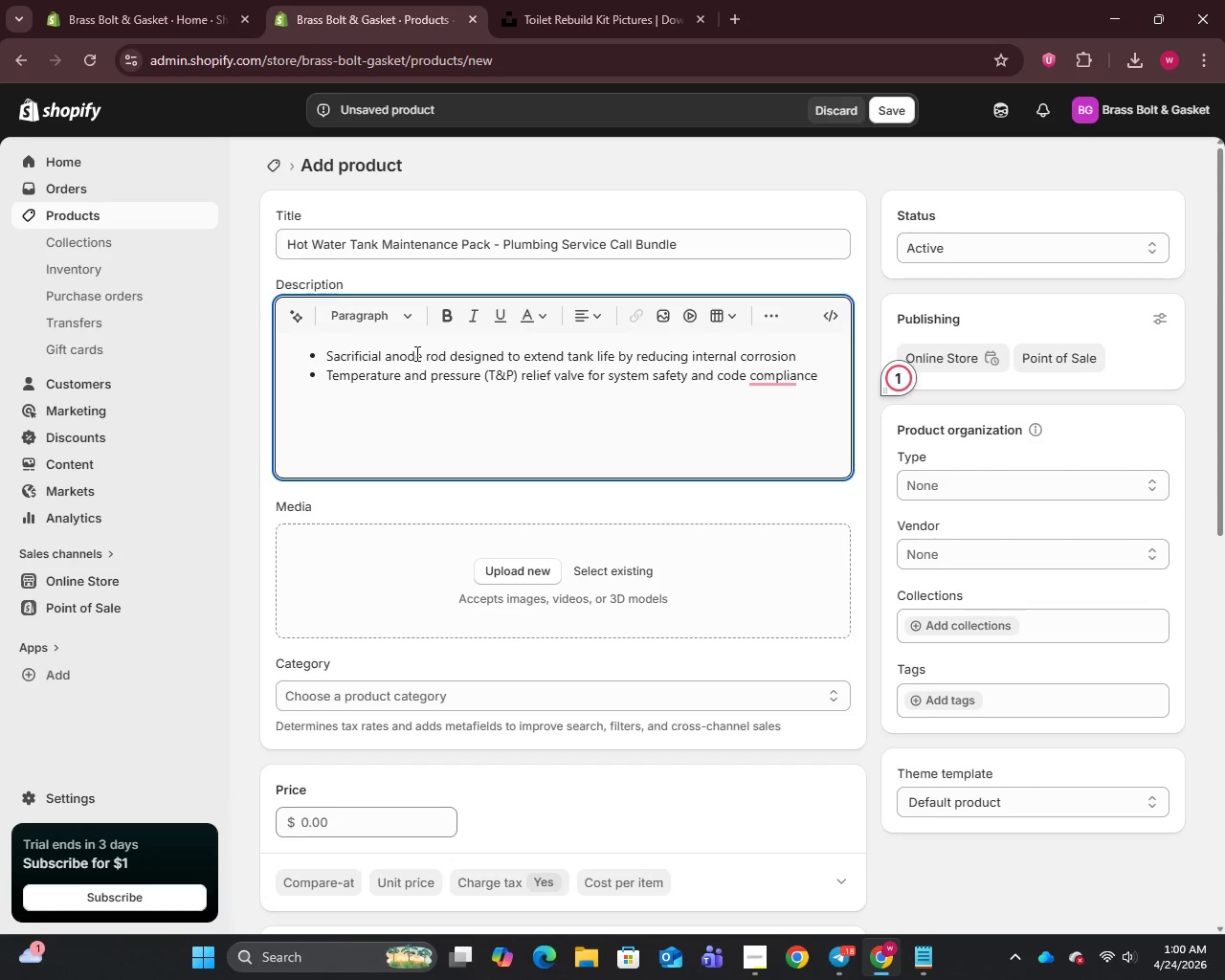 
key(Enter)
 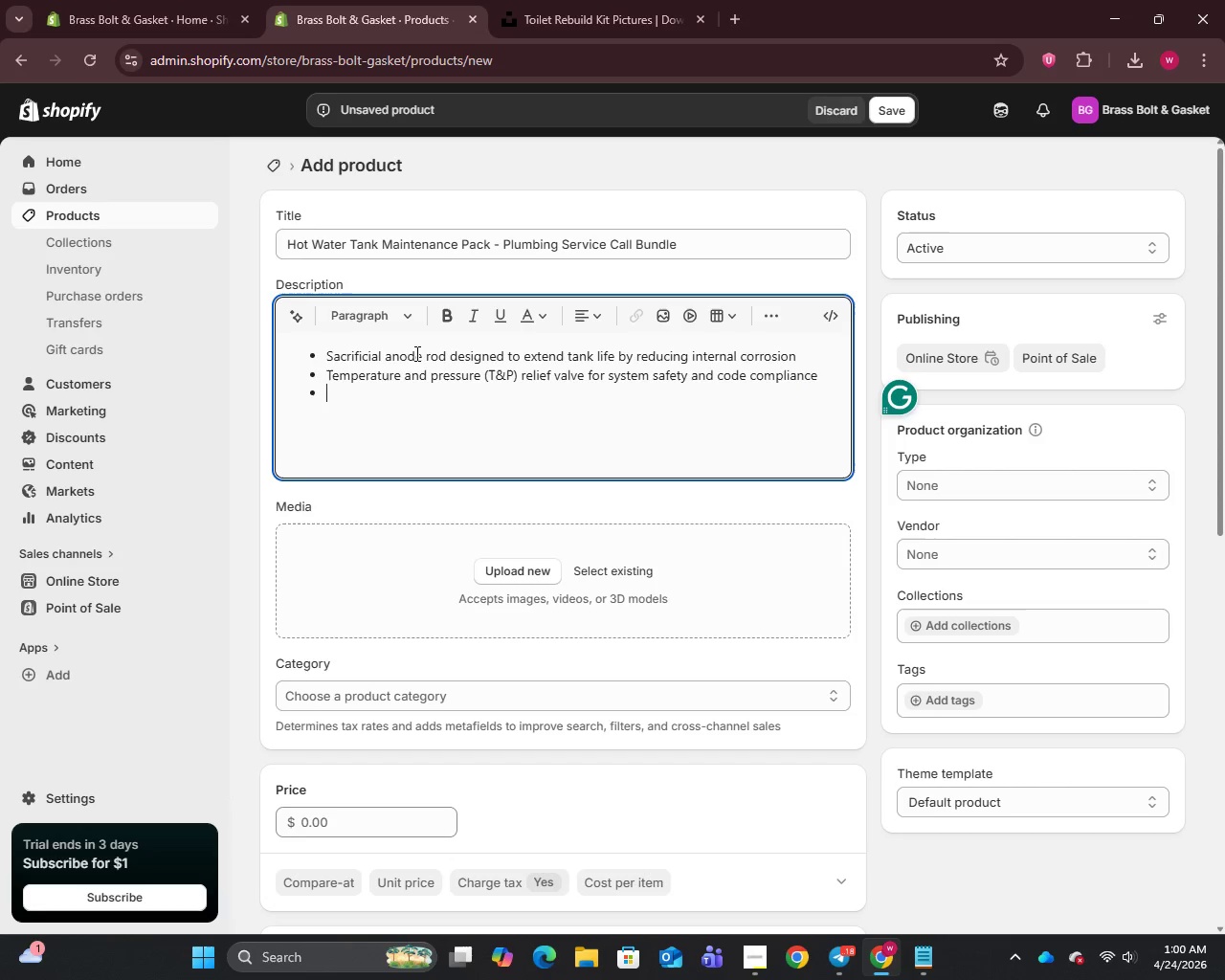 
type(Heating element wrench compatible with common residential unit fittings)
 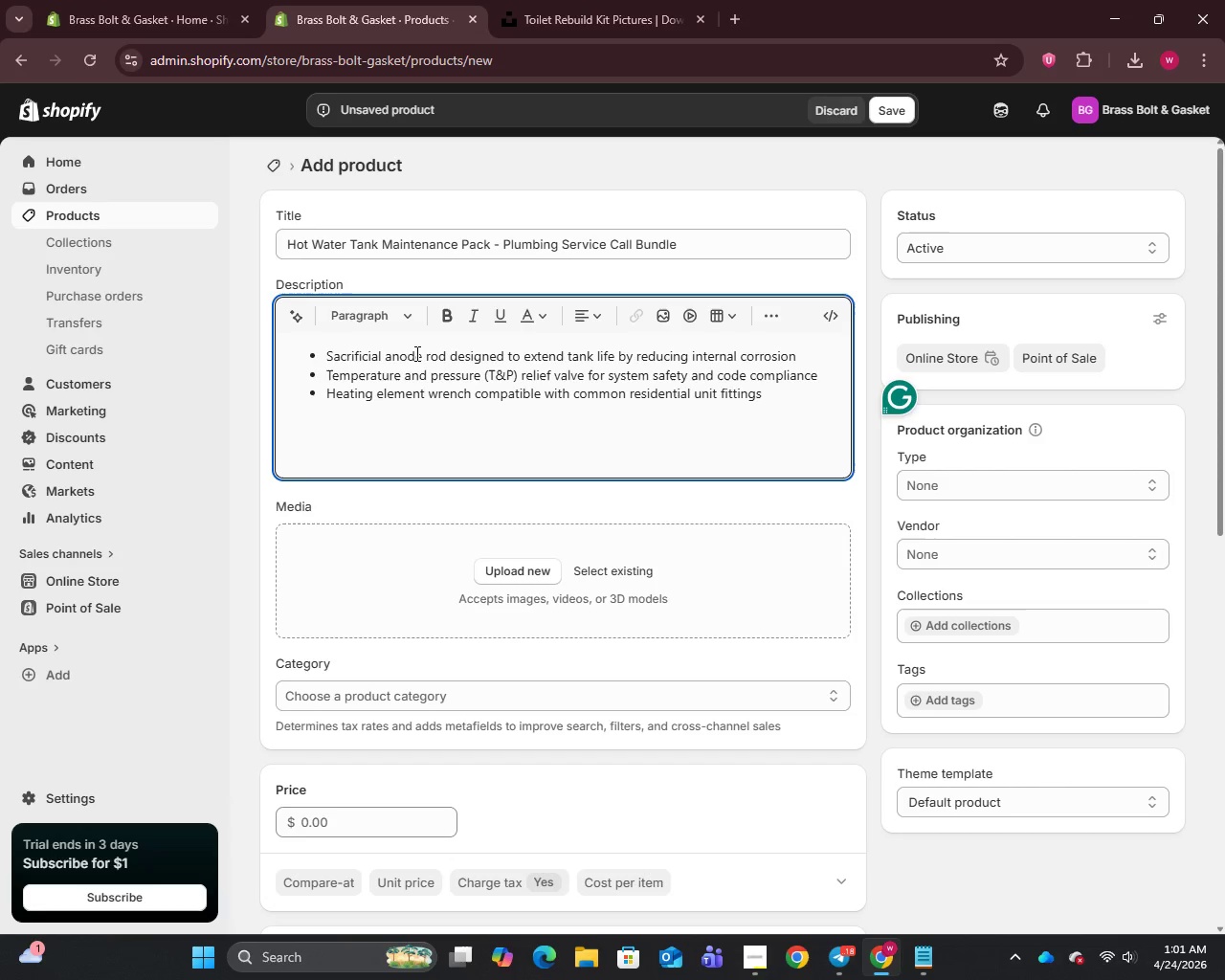 
key(Enter)
 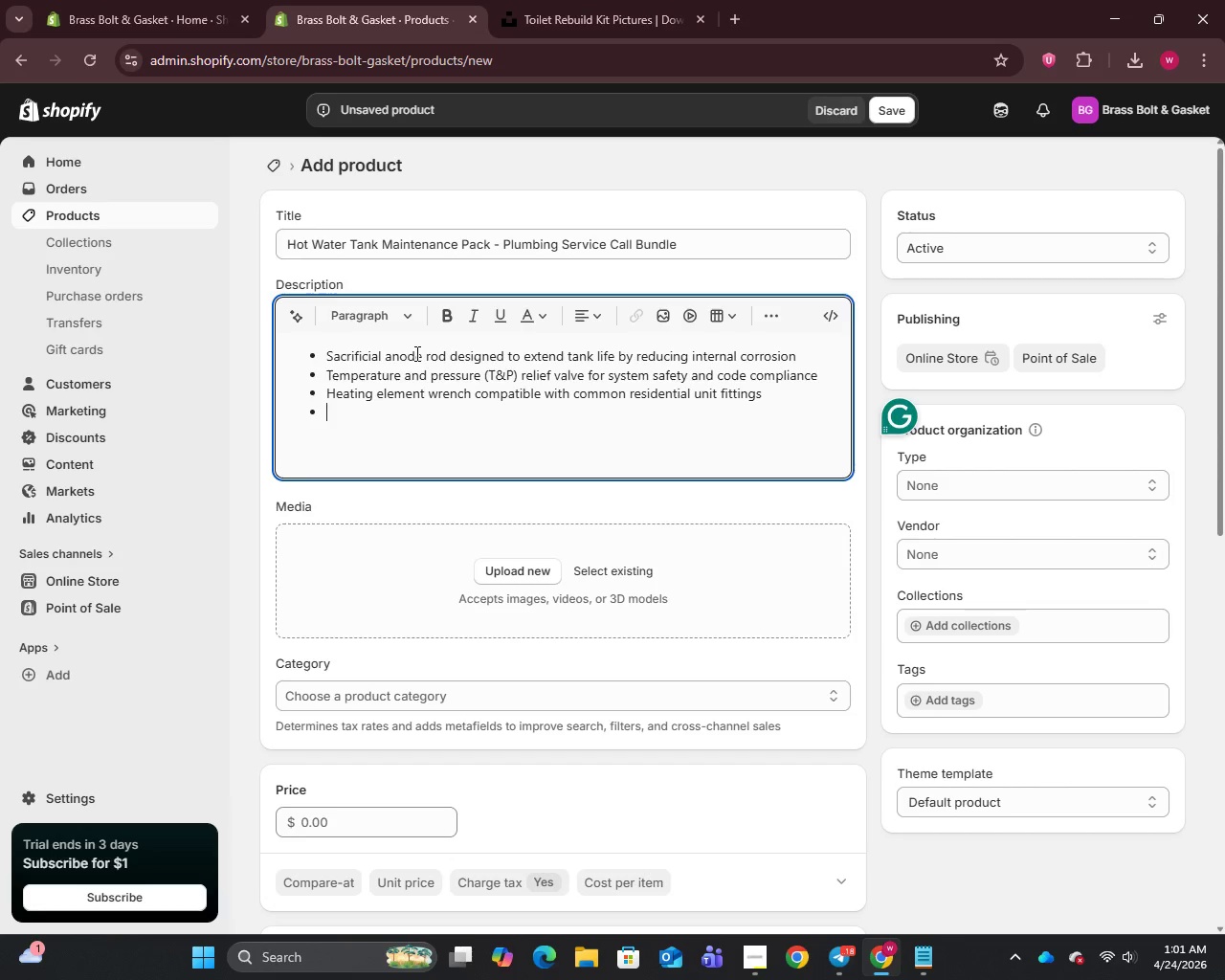 
type(Componen)
 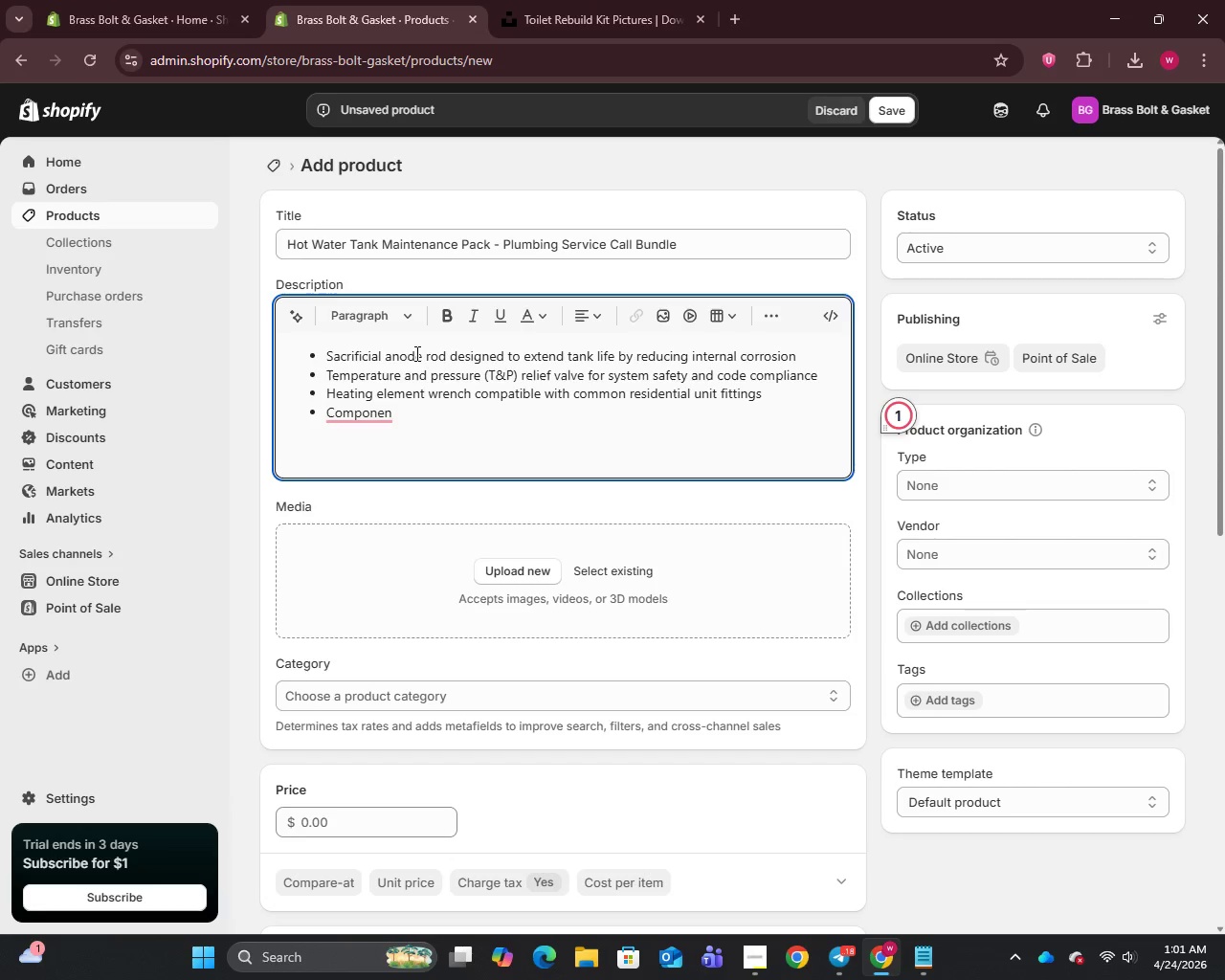 
wait(6.49)
 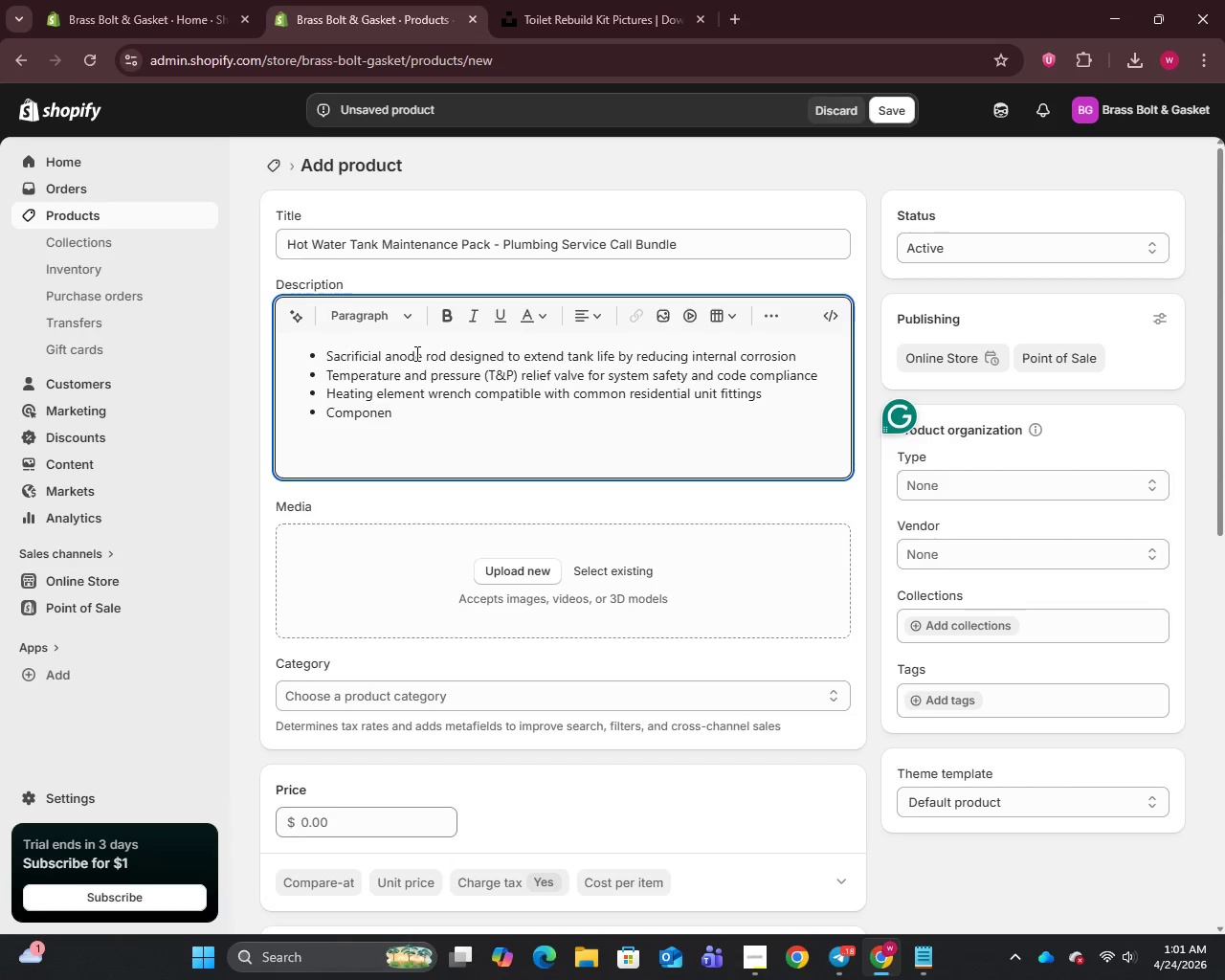 
type(ts selected for scheduled water heater maintenance procedures)
 